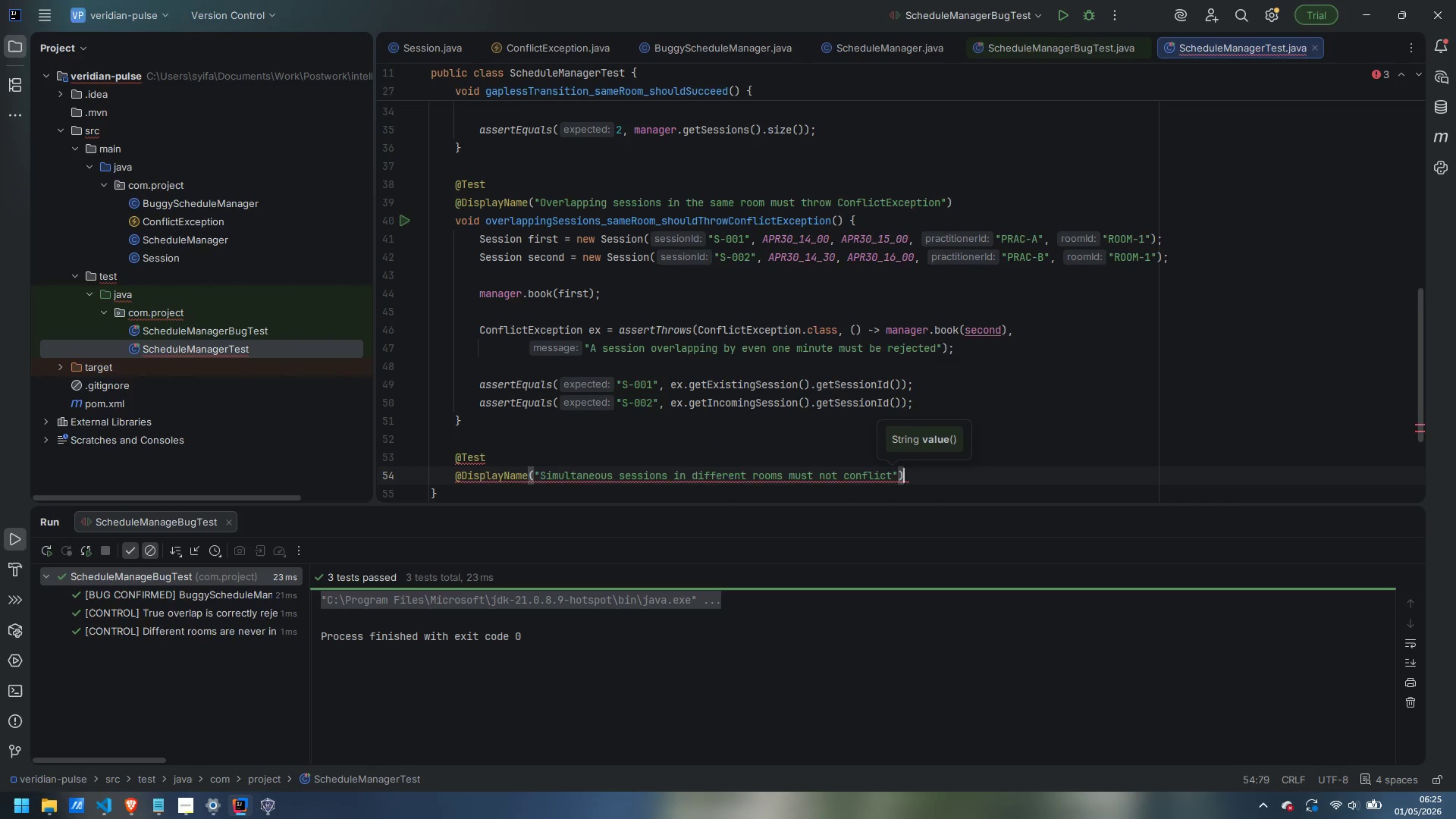 
key(Enter)
 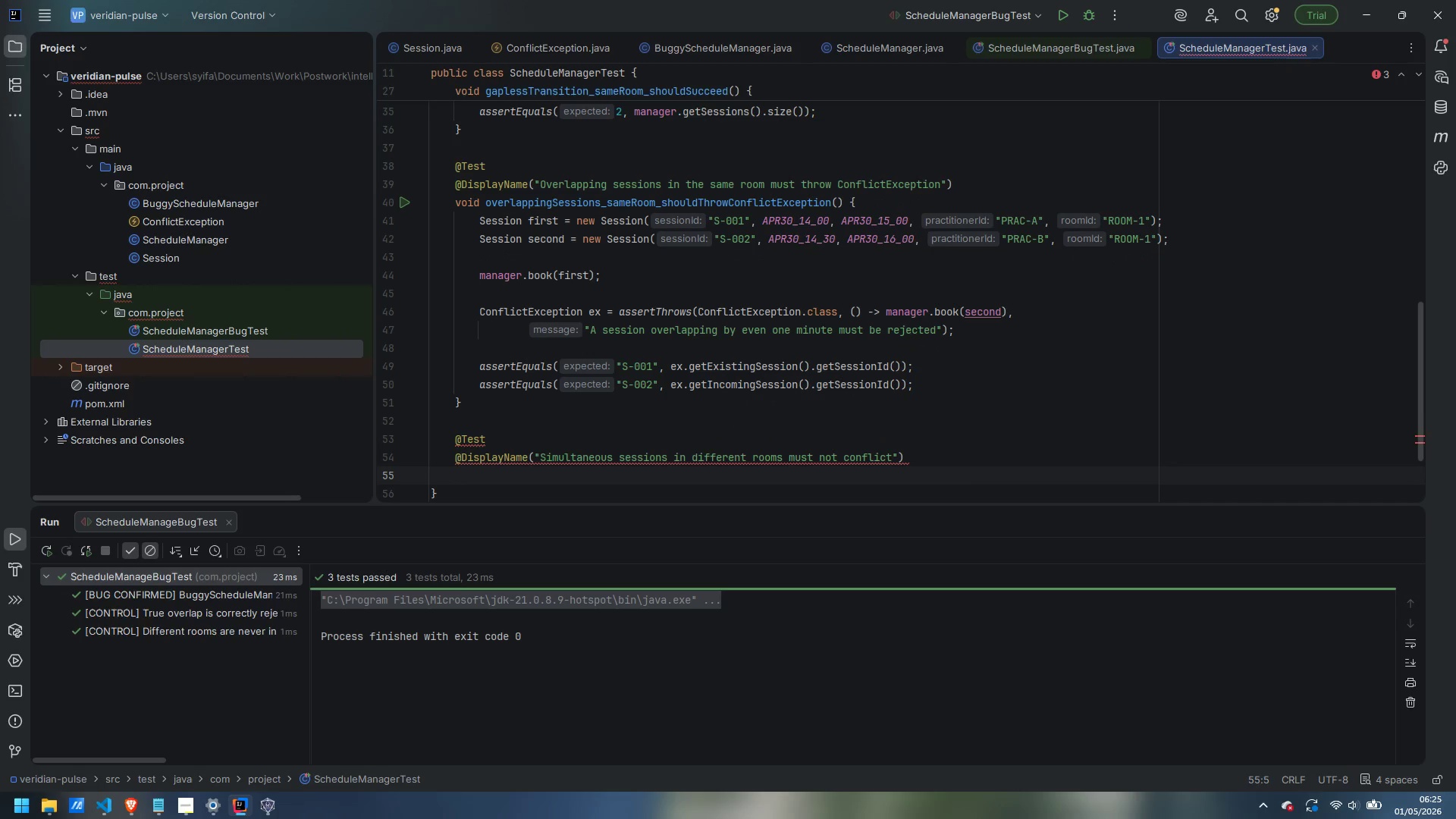 
type(void sameTimes_dirr)
key(Backspace)
key(Backspace)
type(fferent_)
key(Backspace)
type(Rooms_shouldSucced)
key(Backspace)
type(ed)_ )
key(Backspace)
key(Backspace)
key(Backspace)
type(() {)
 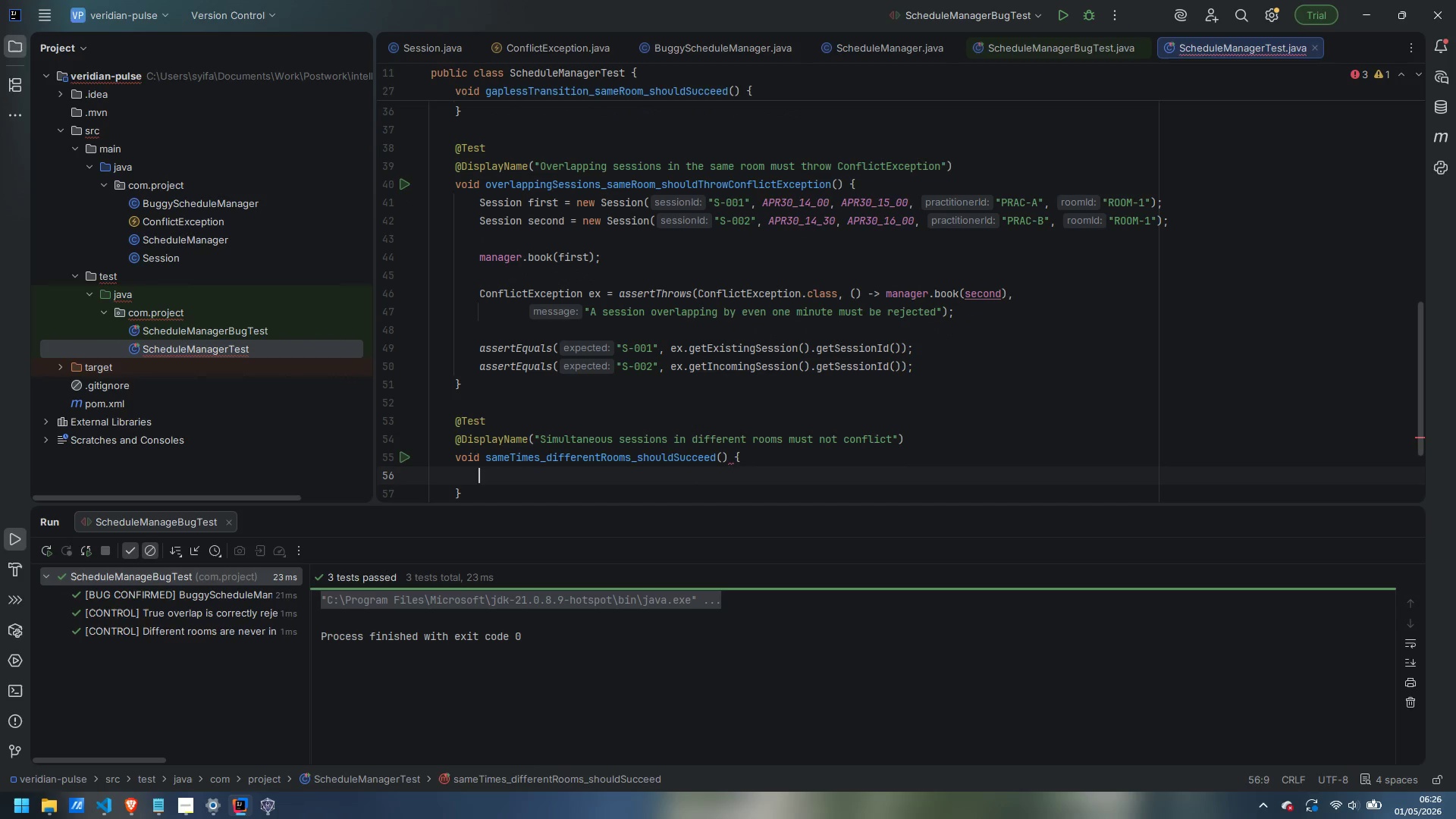 
 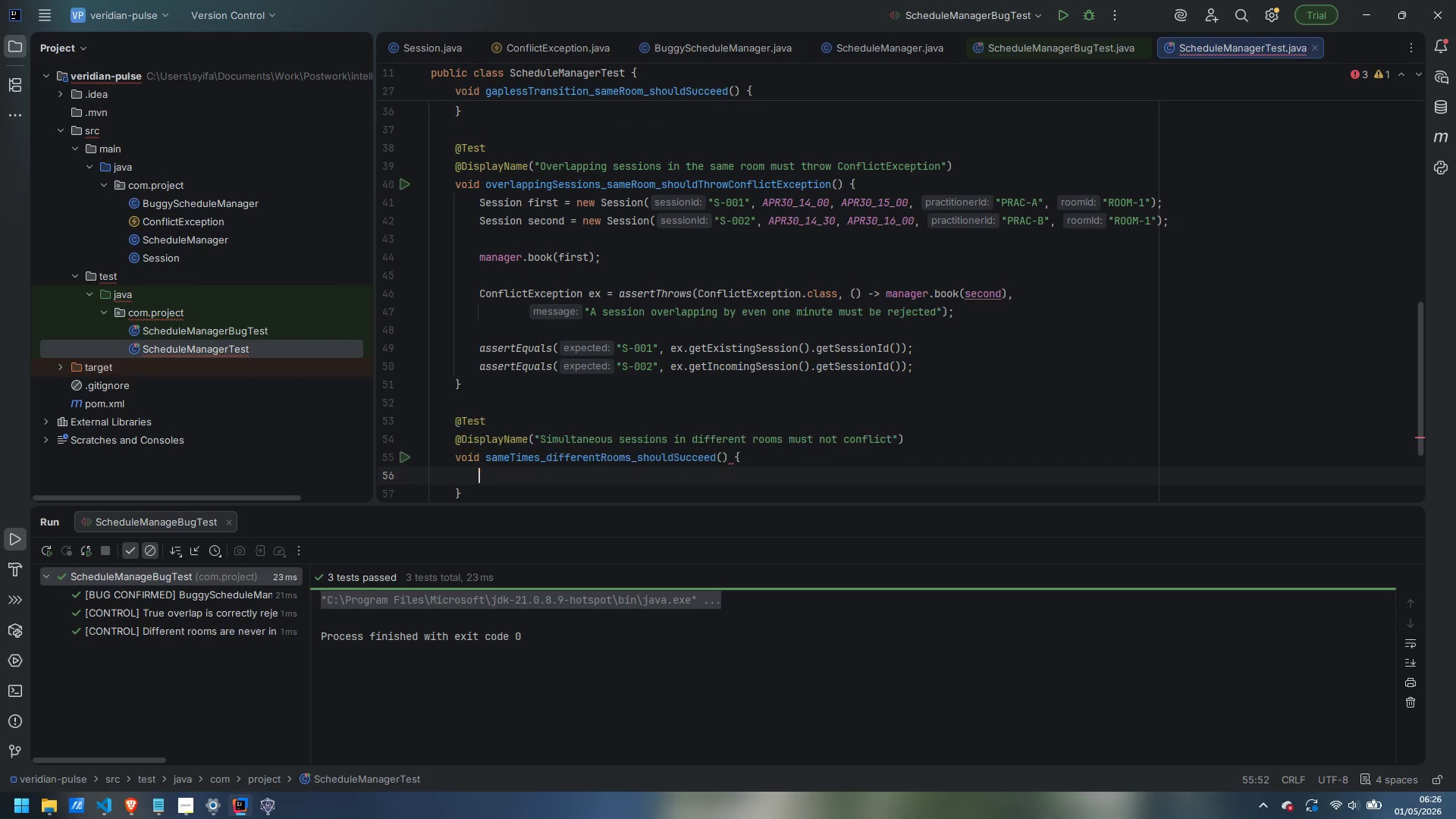 
key(Enter)
 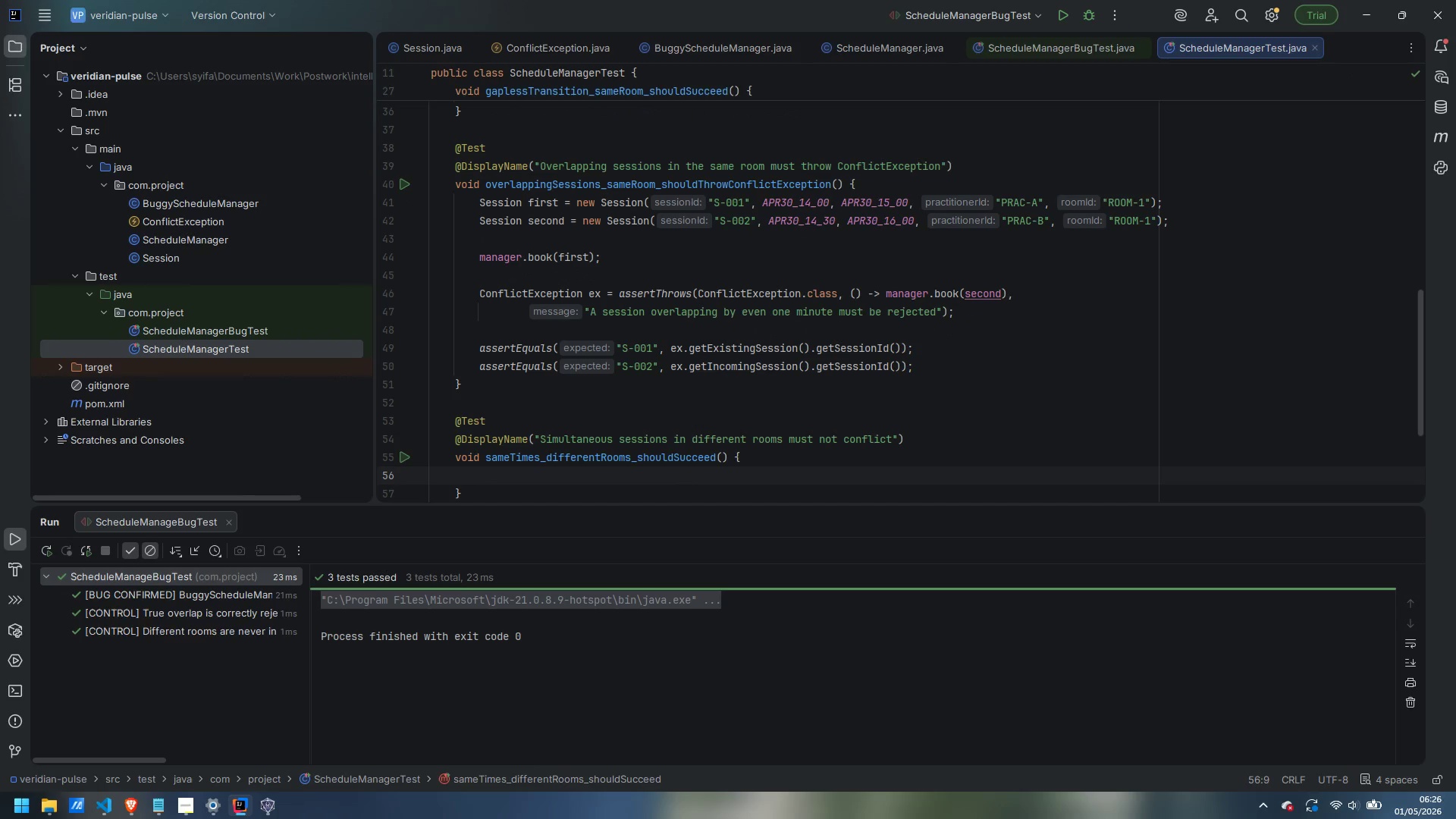 
type(Session inRoom1 = new Session("S-001)
 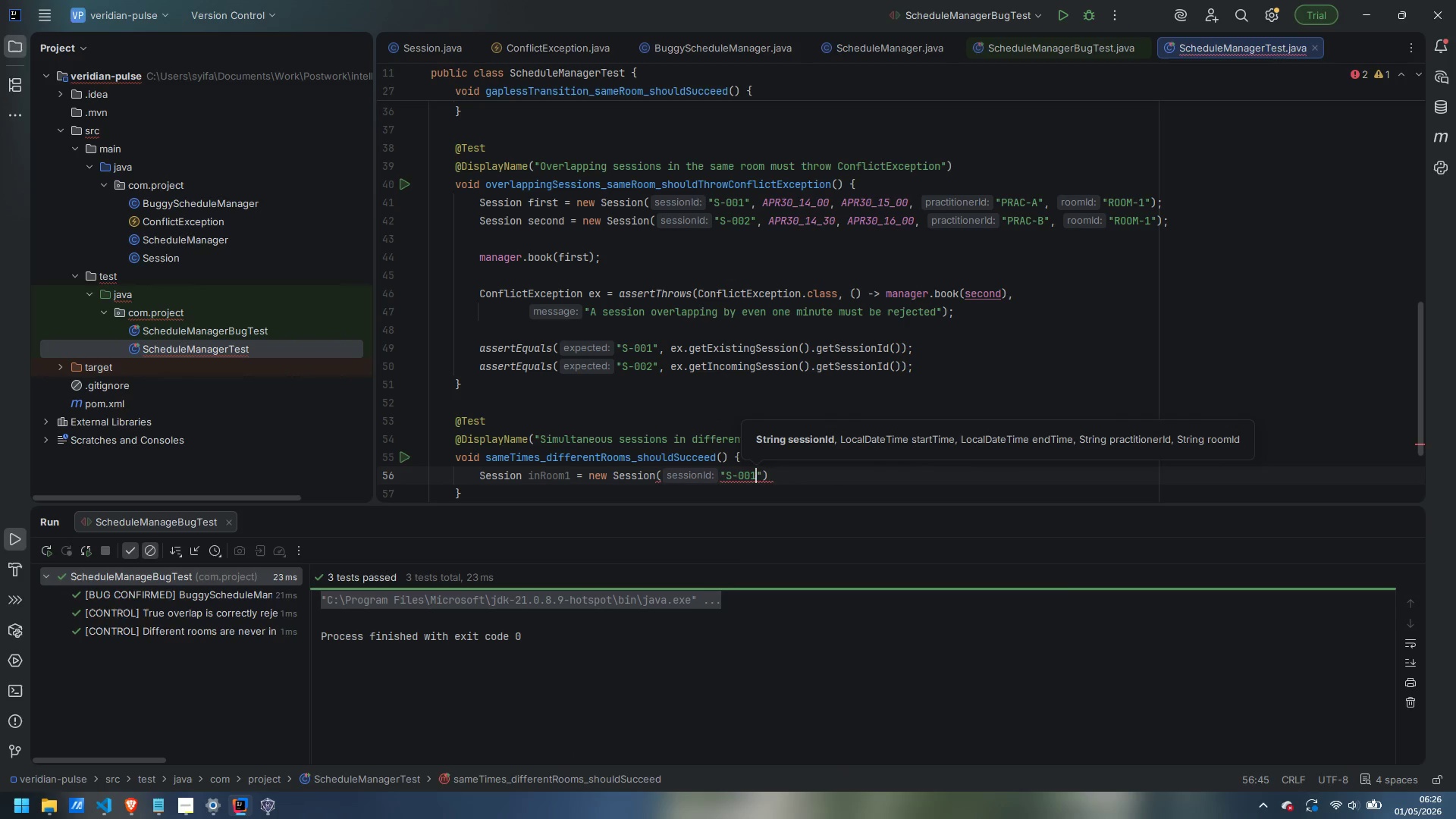 
key(ArrowRight)
 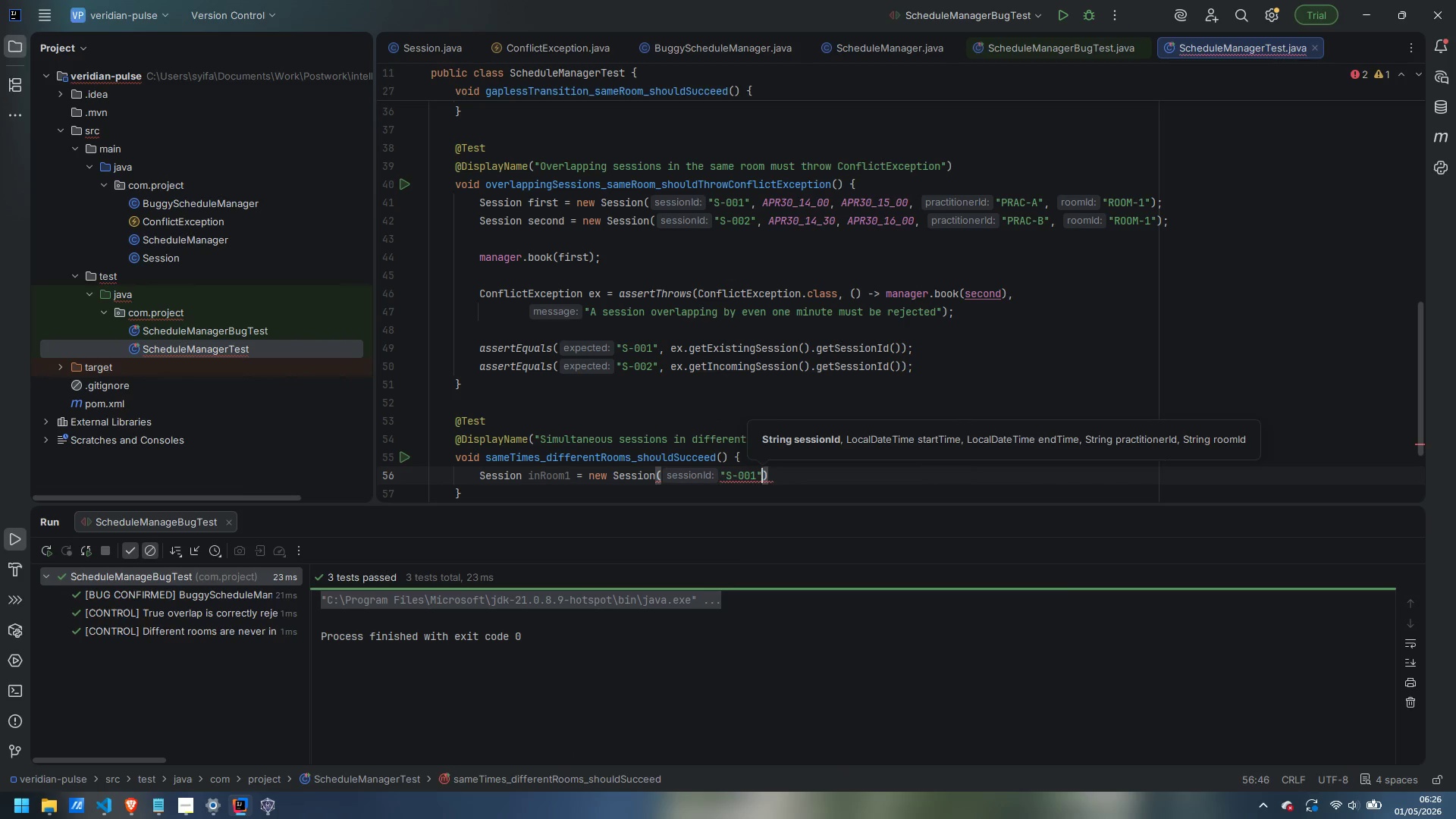 
type(, APR30_15)
key(Backspace)
key(Backspace)
type(14_00, APR30_15_00)
 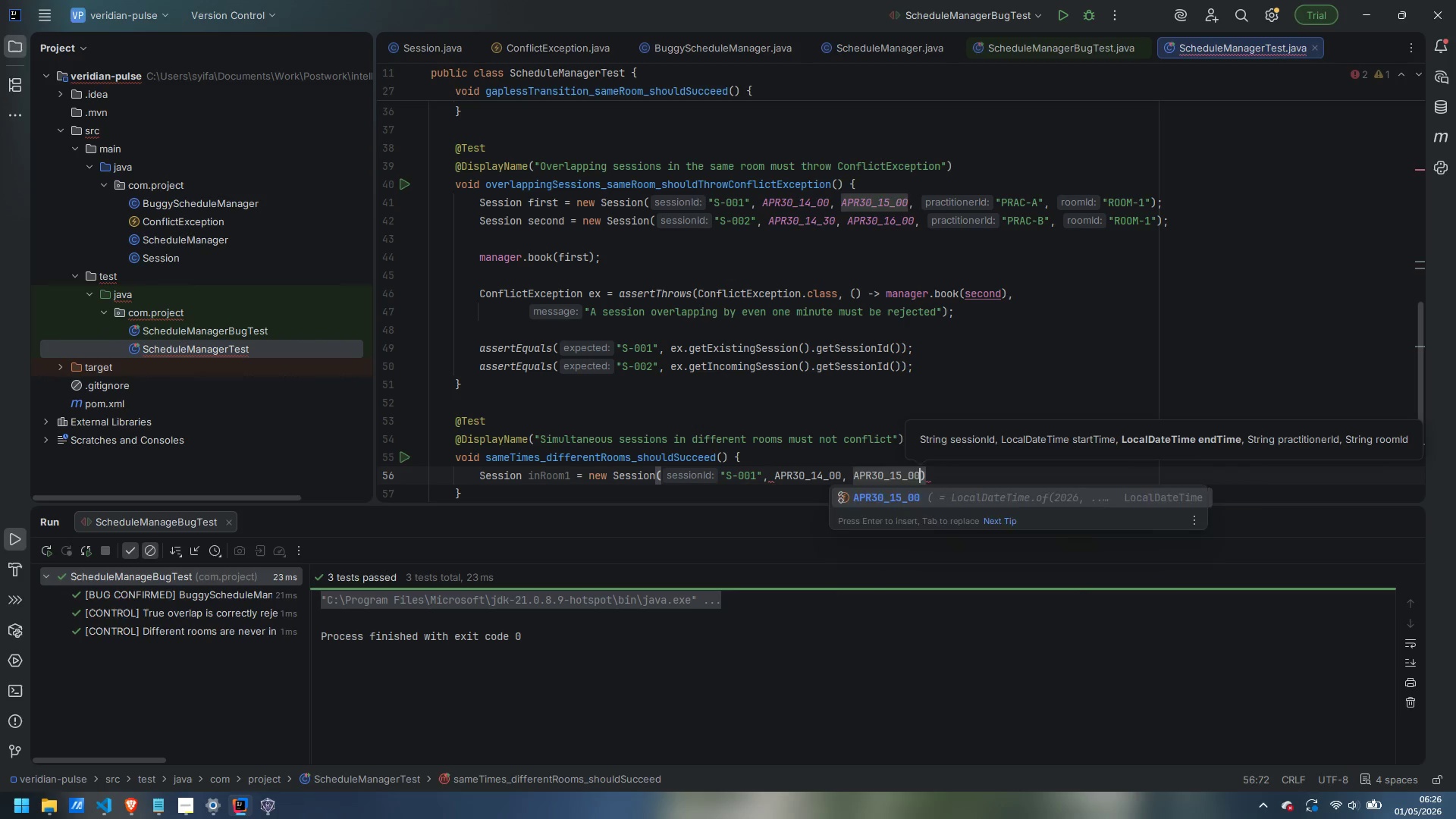 
key(ArrowRight)
 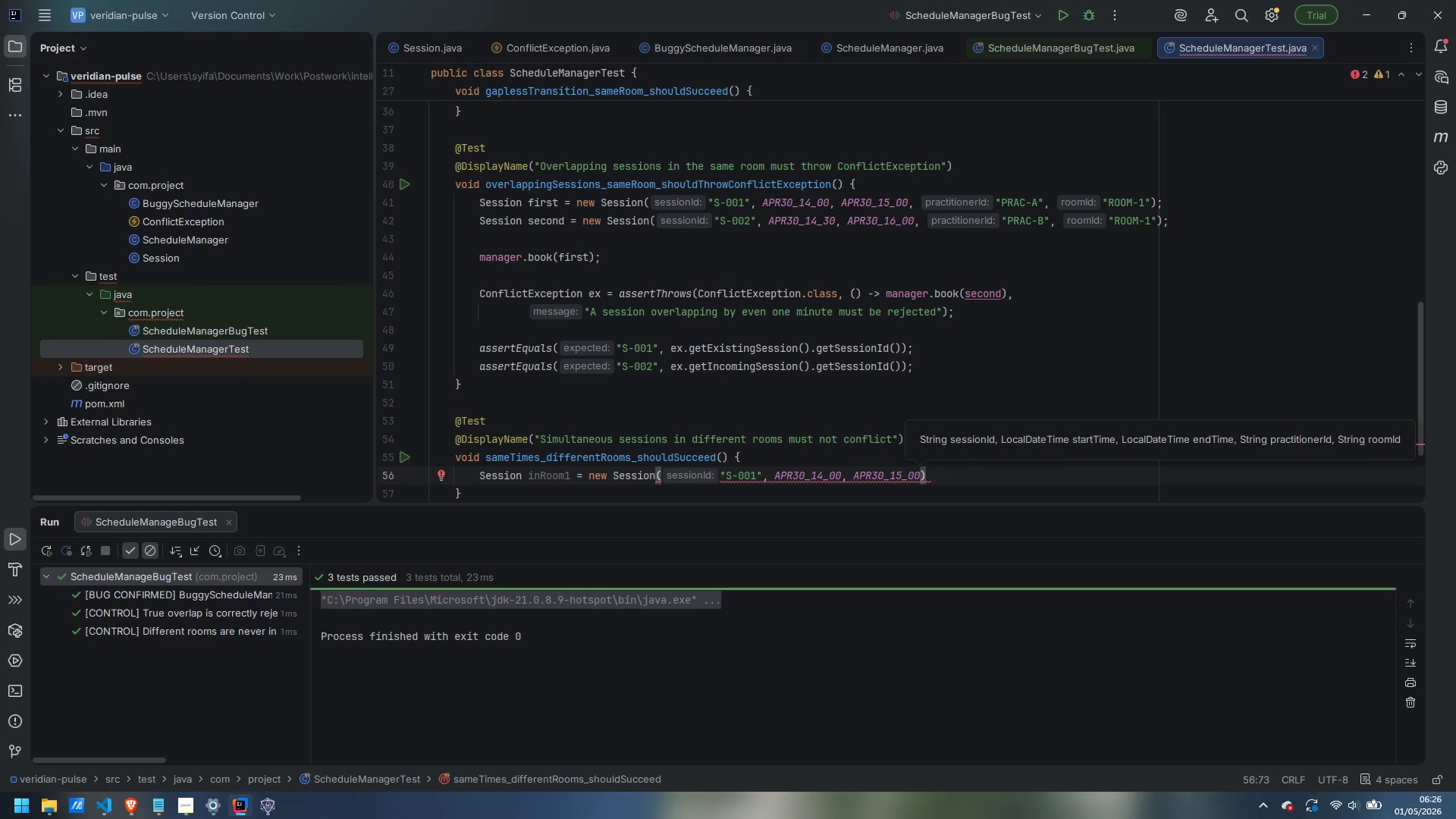 
key(ArrowLeft)
 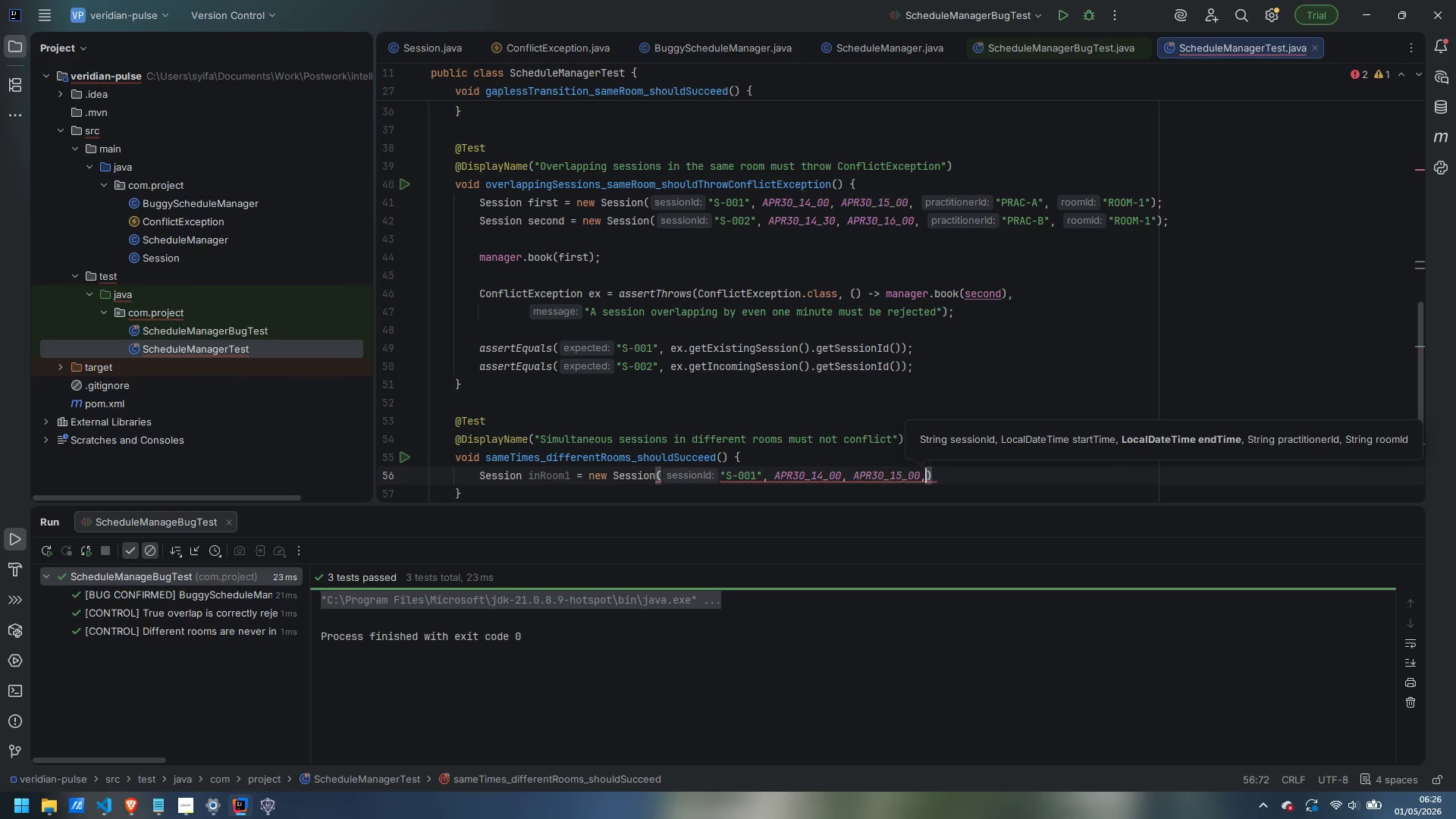 
type(, "PRAC-A)
 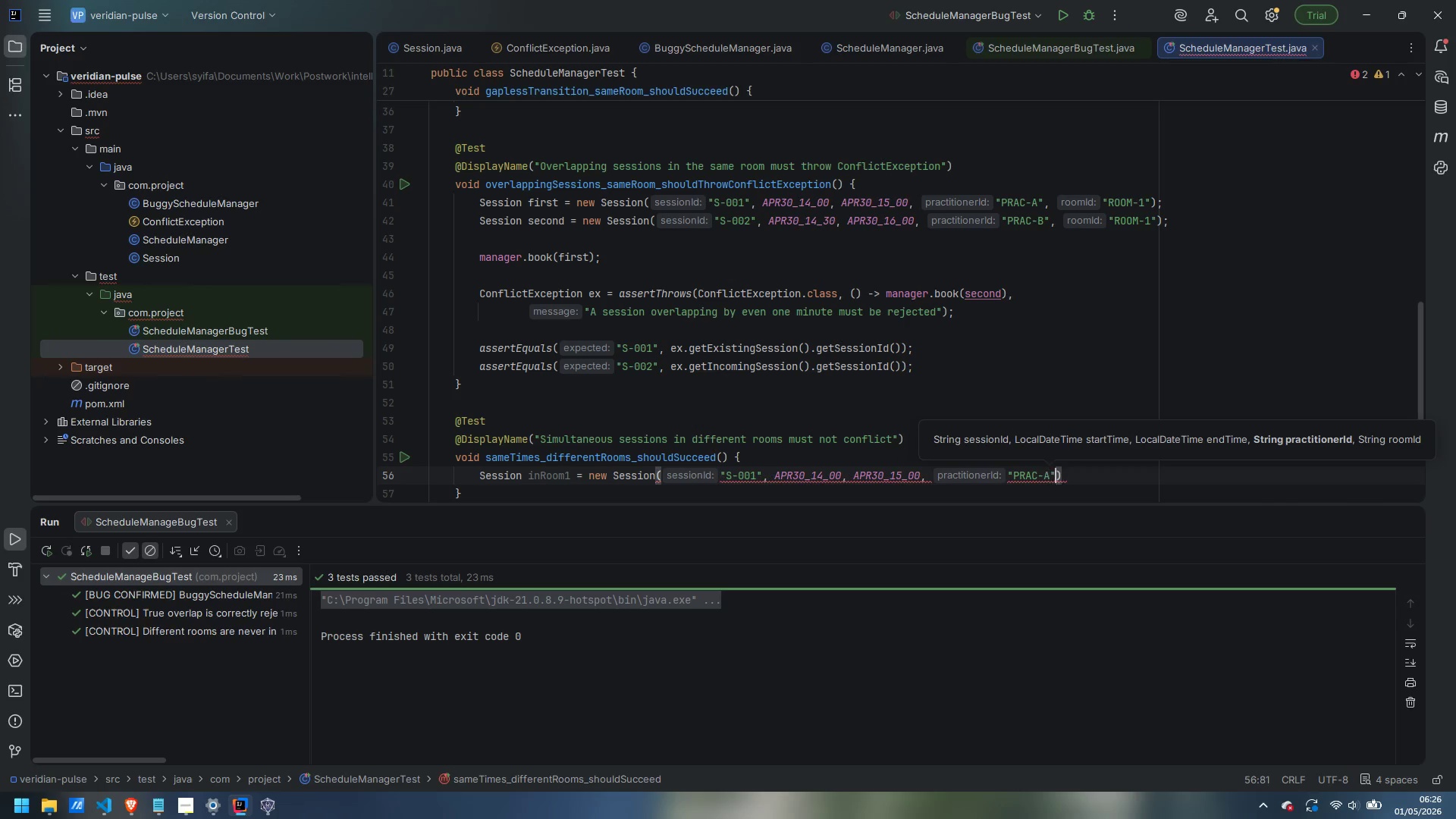 
 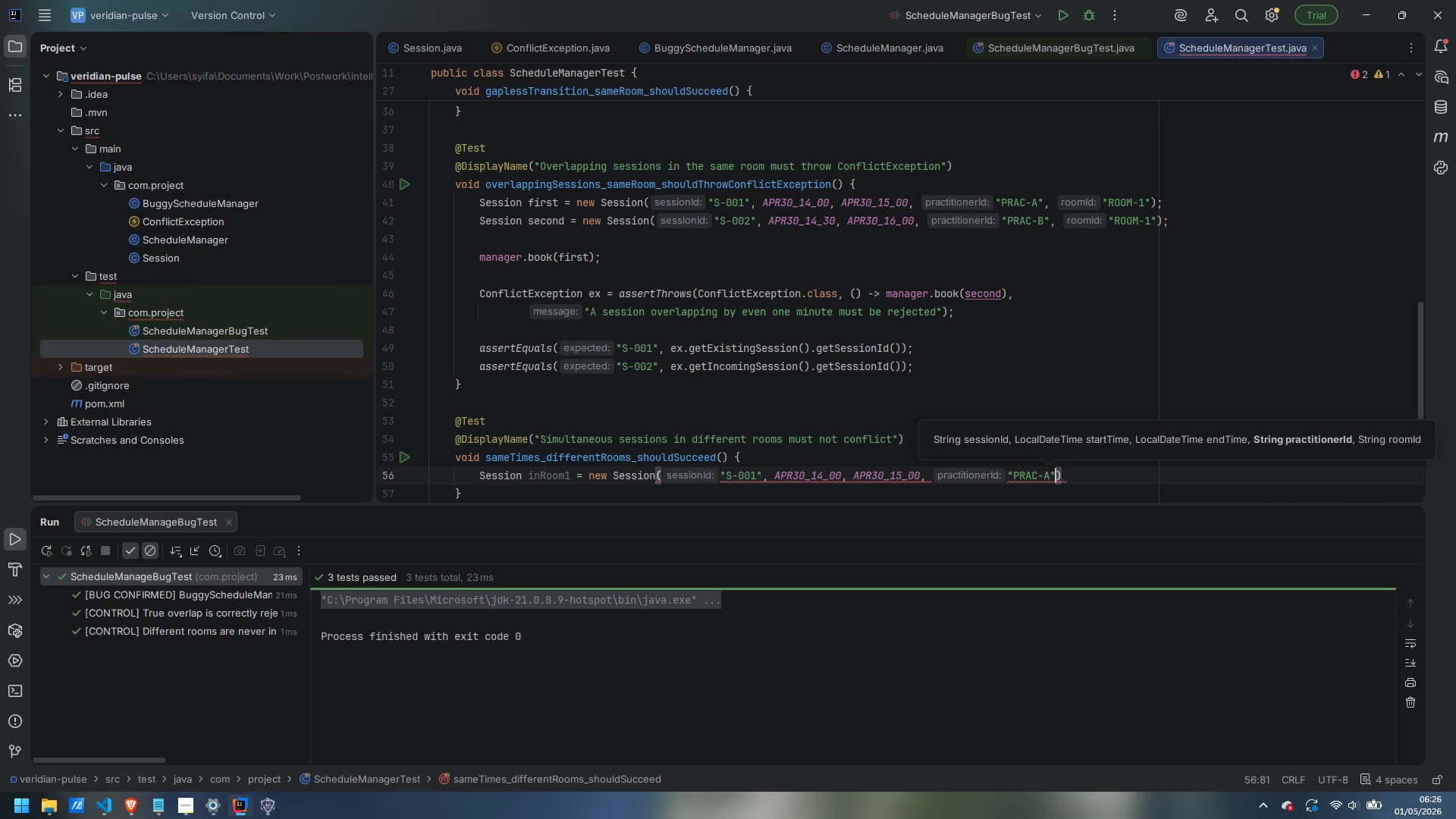 
key(ArrowRight)
 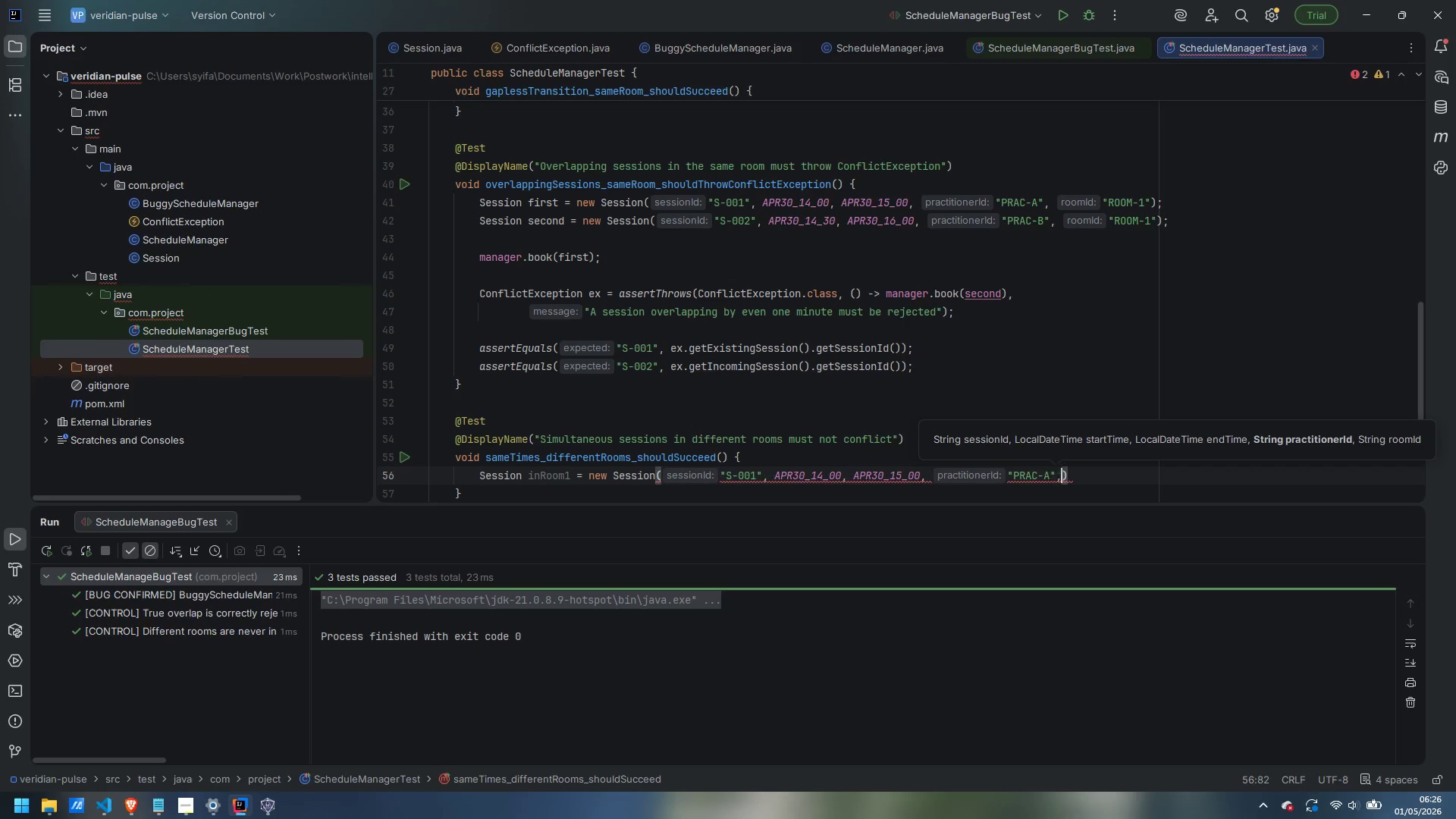 
type(, "ROOM-1)
 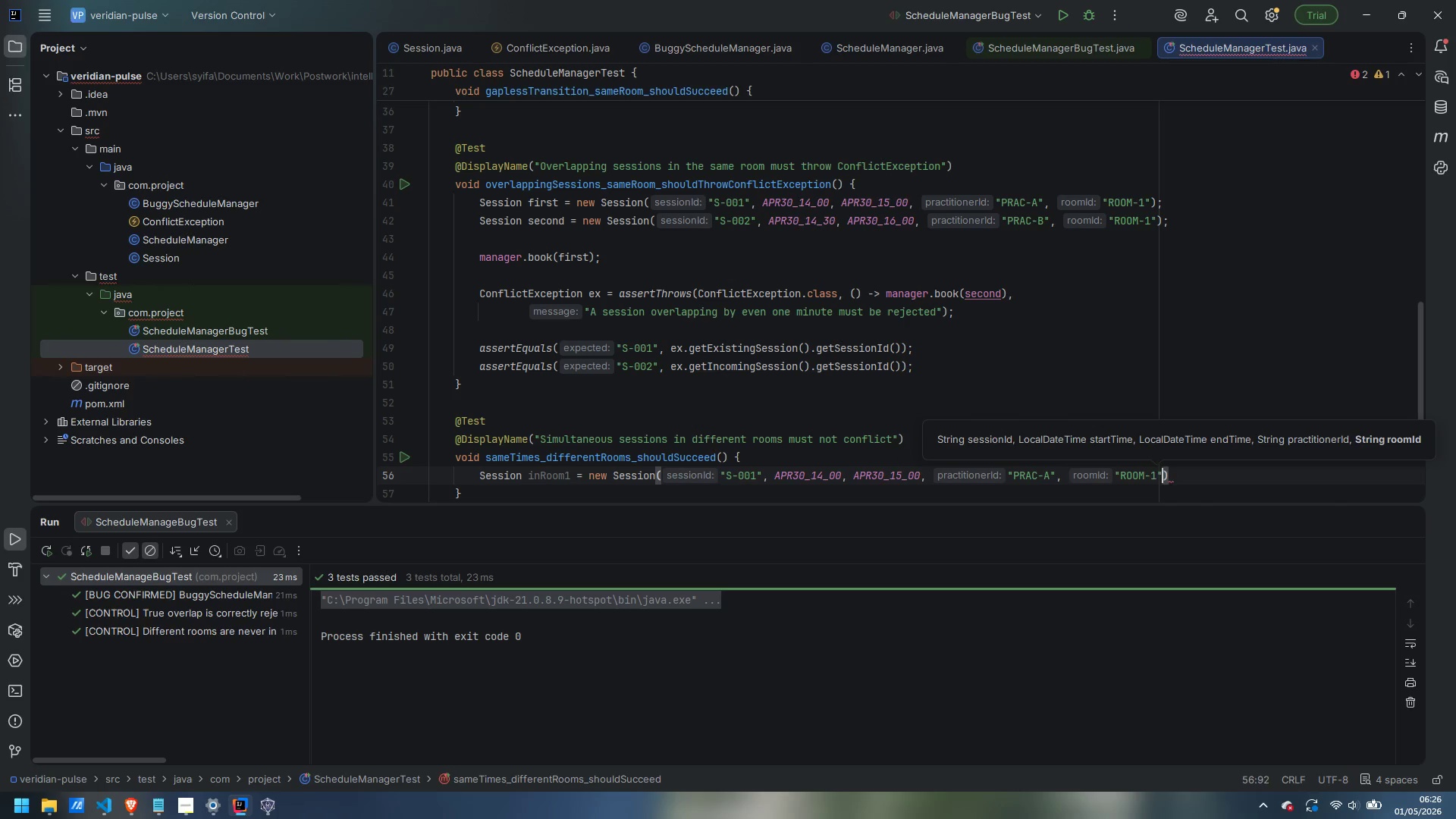 
 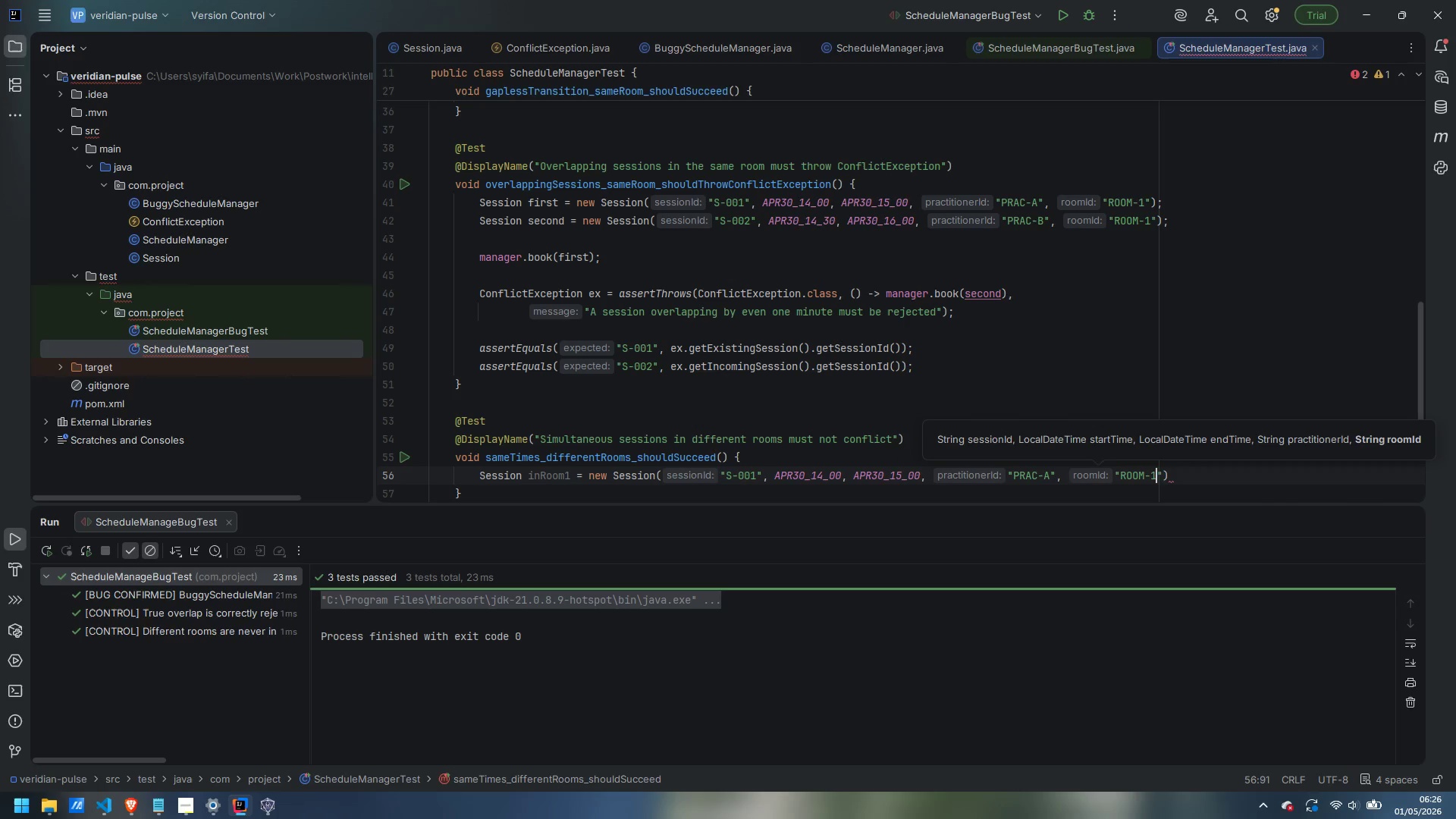 
key(ArrowRight)
 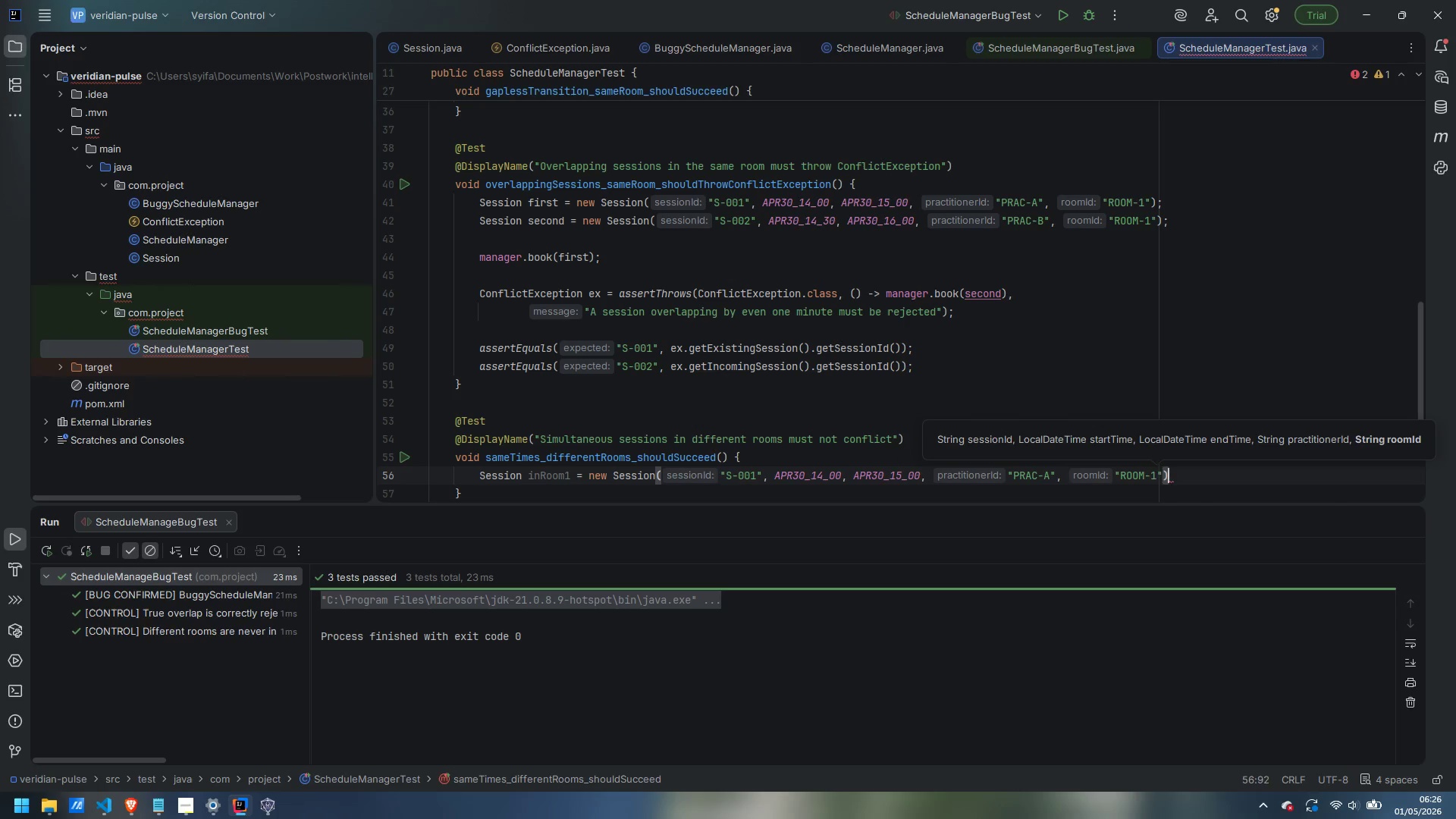 
key(ArrowRight)
 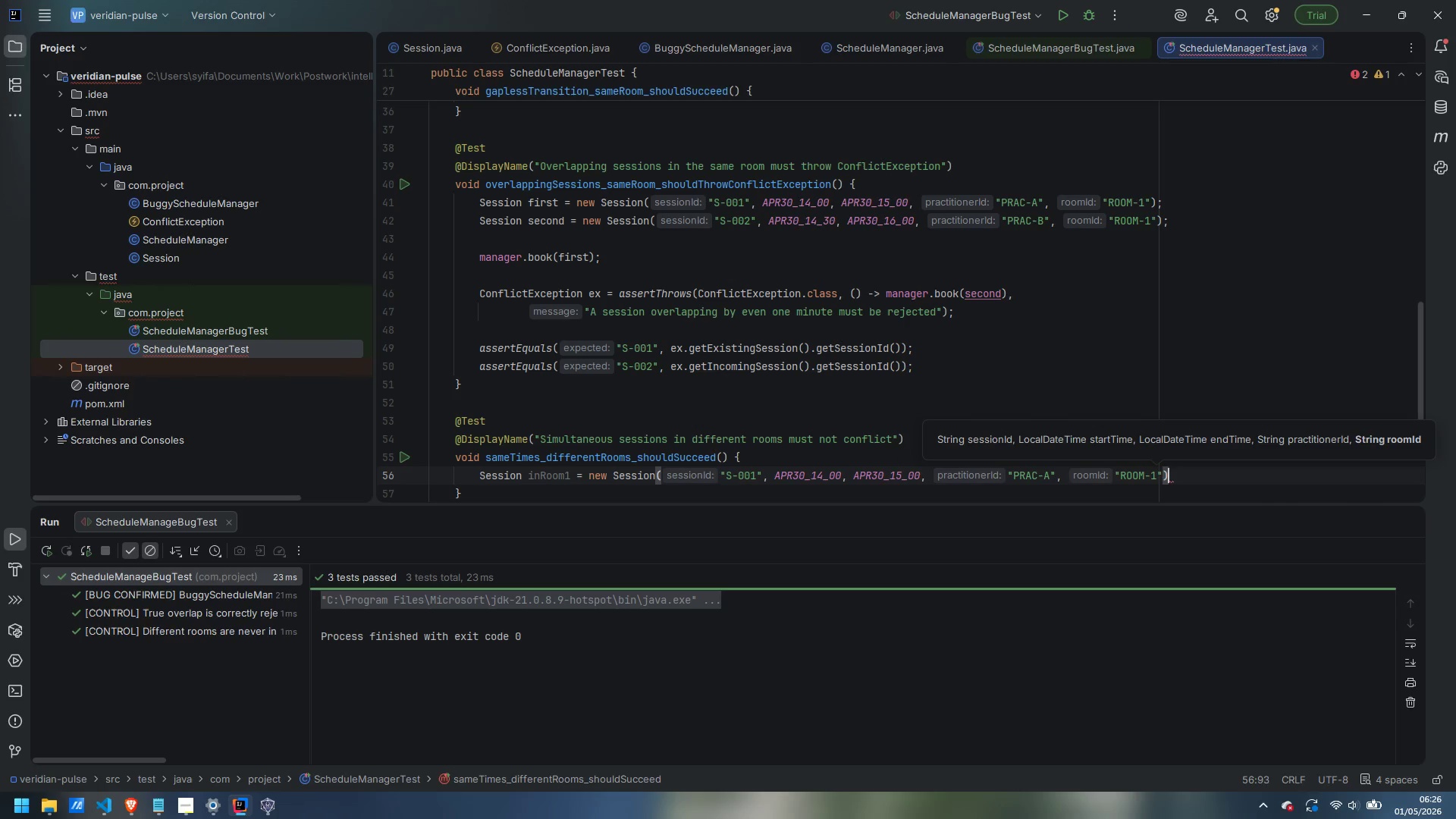 
key(L)
 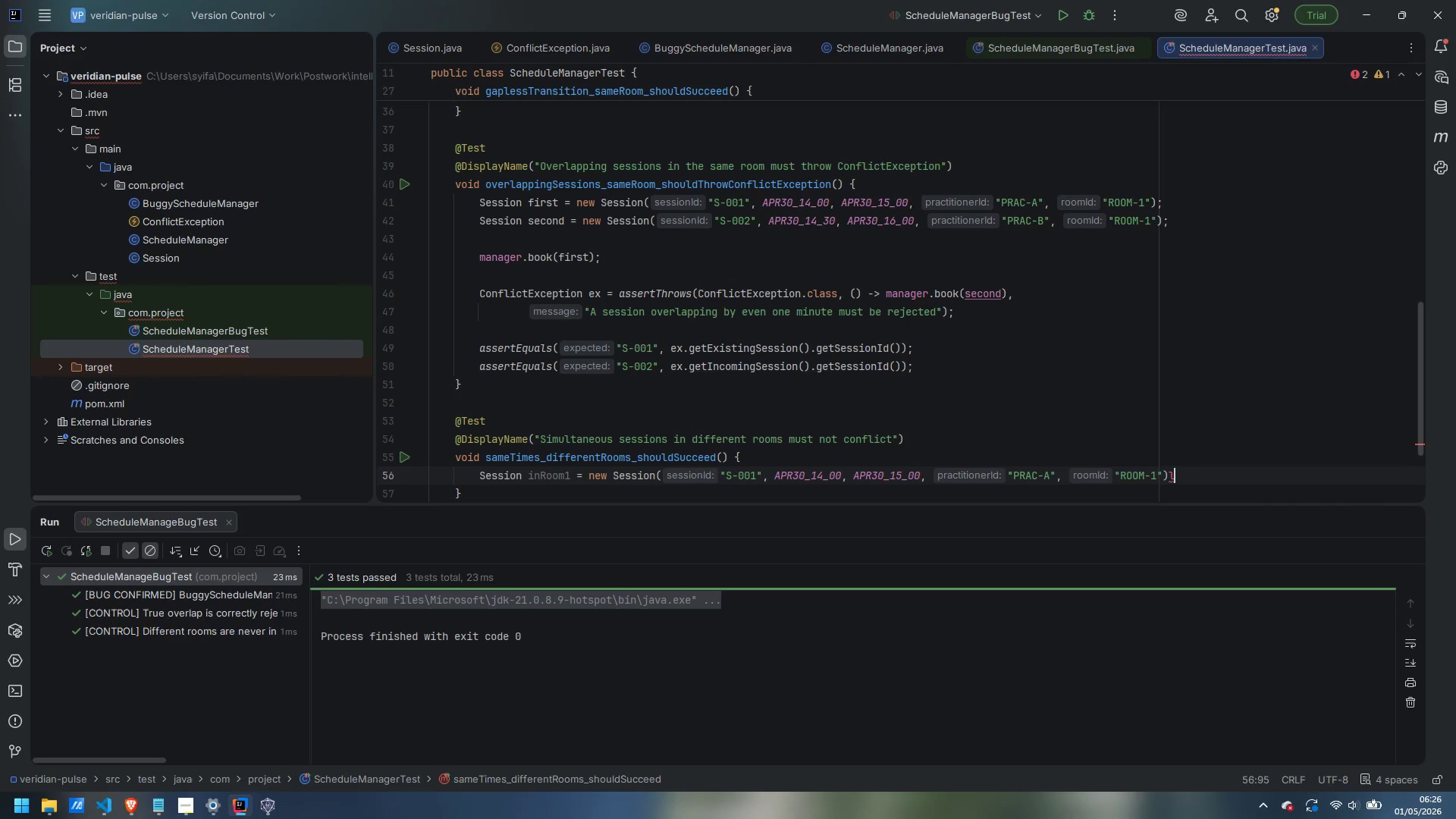 
key(Semicolon)
 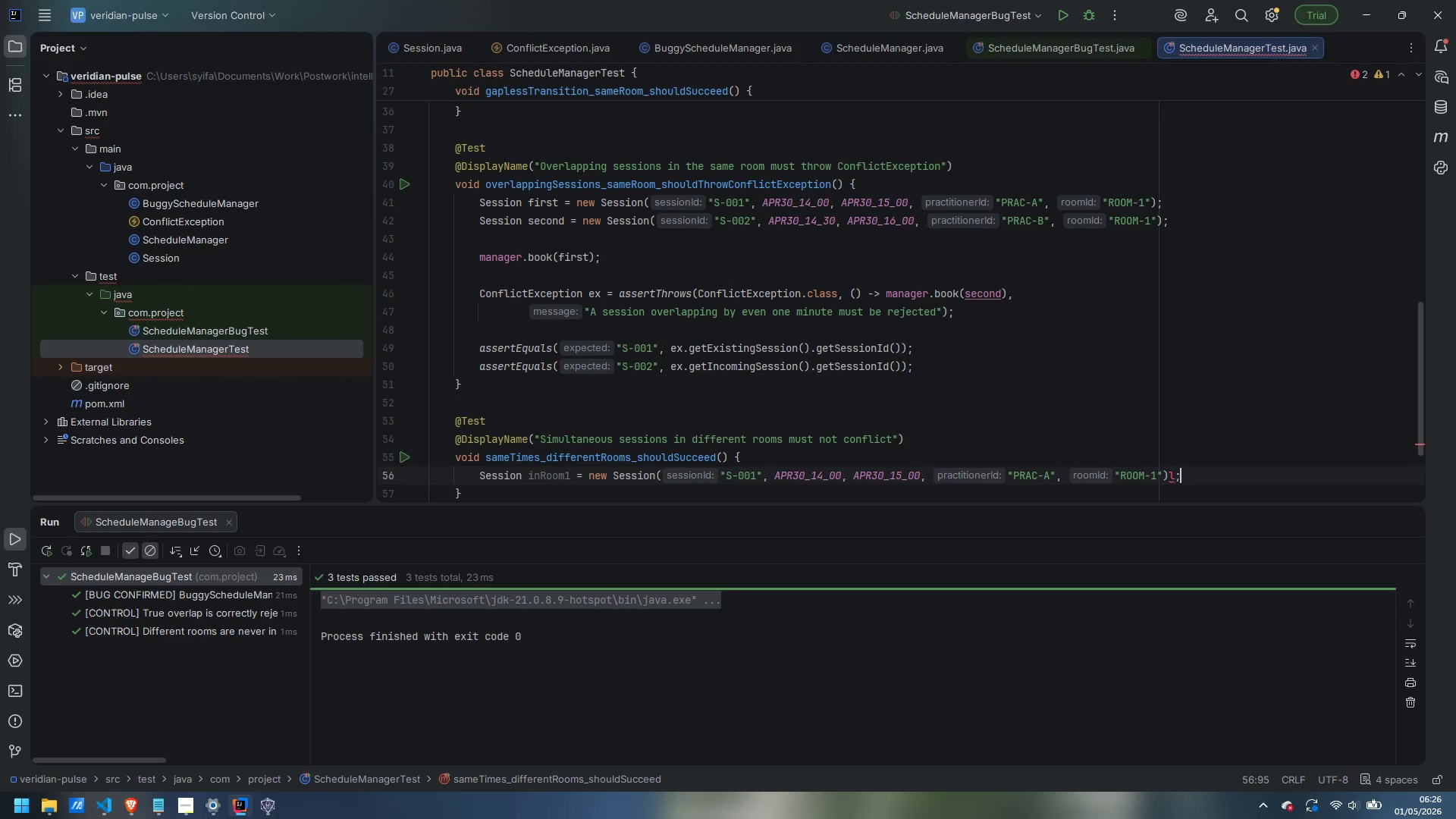 
key(Backspace)
 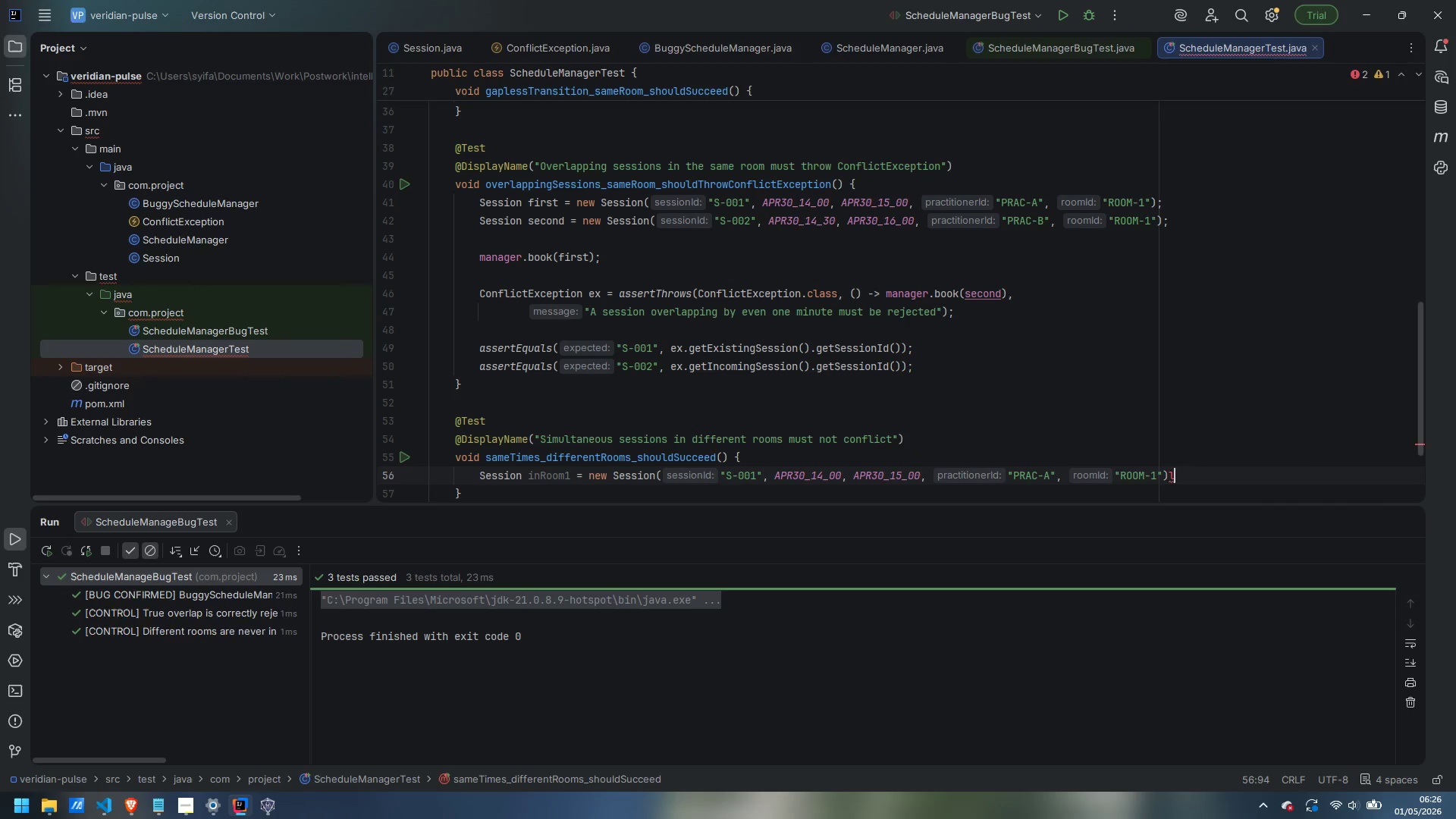 
key(Backspace)
 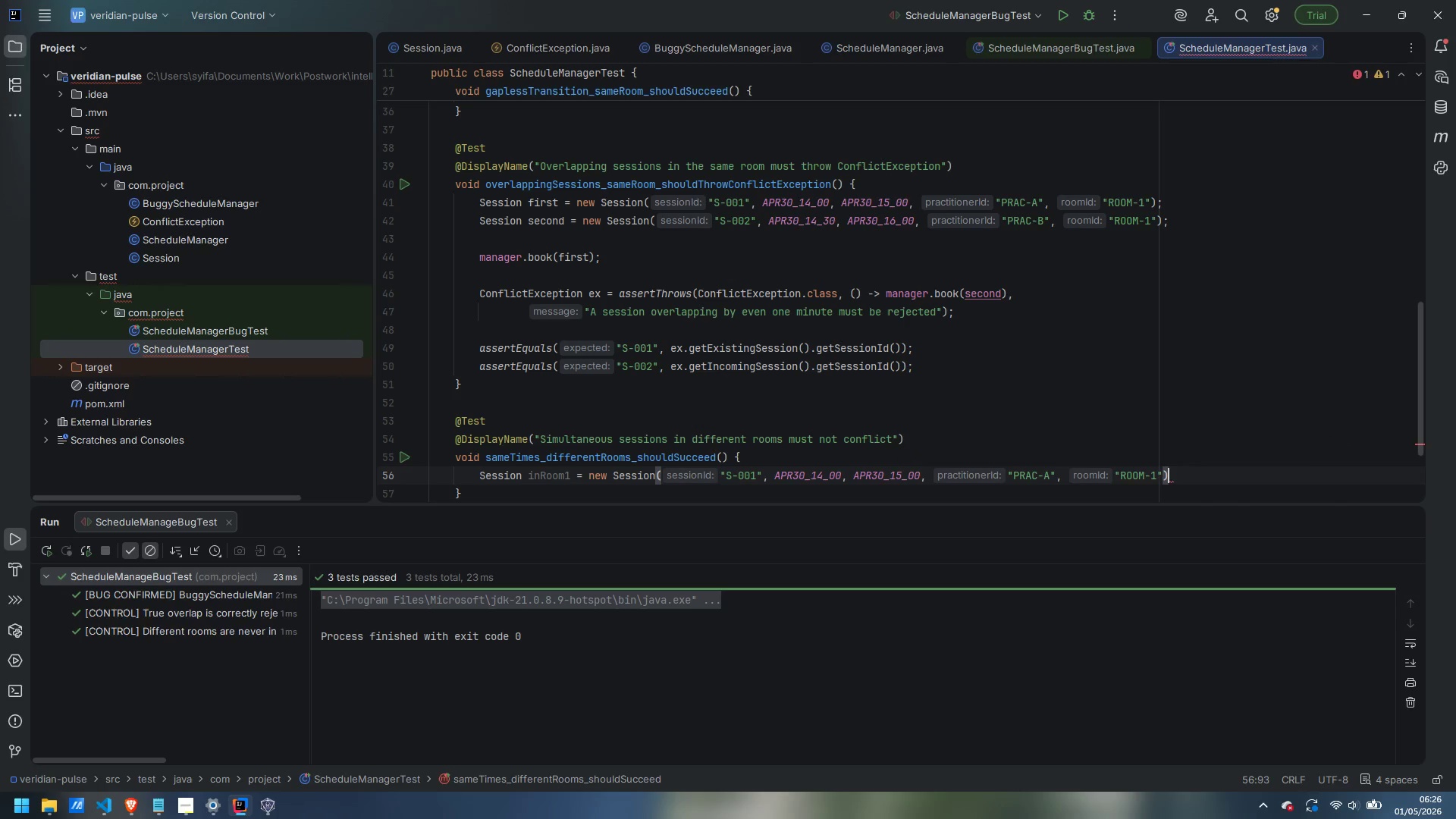 
key(Semicolon)
 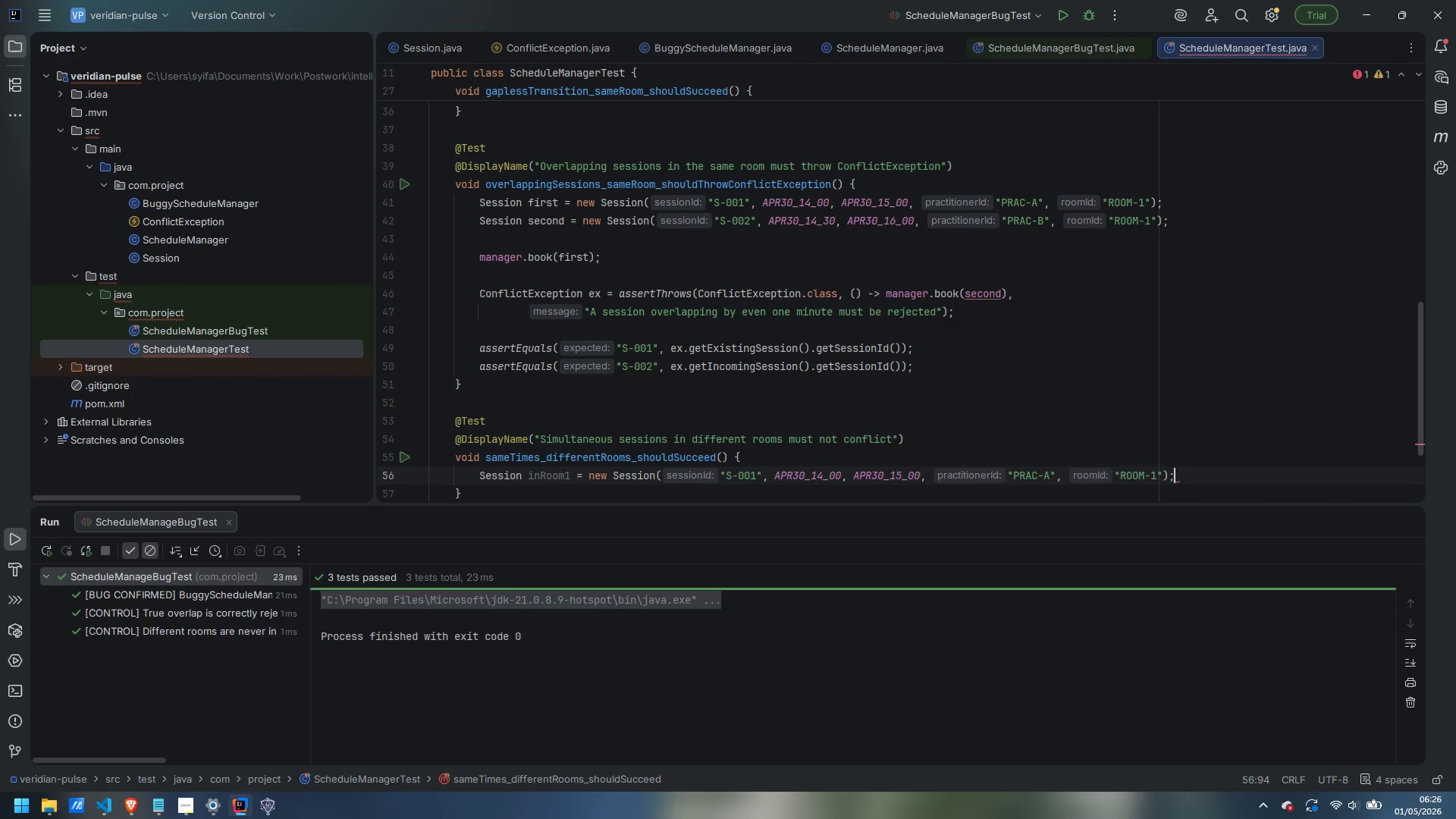 
key(Enter)
 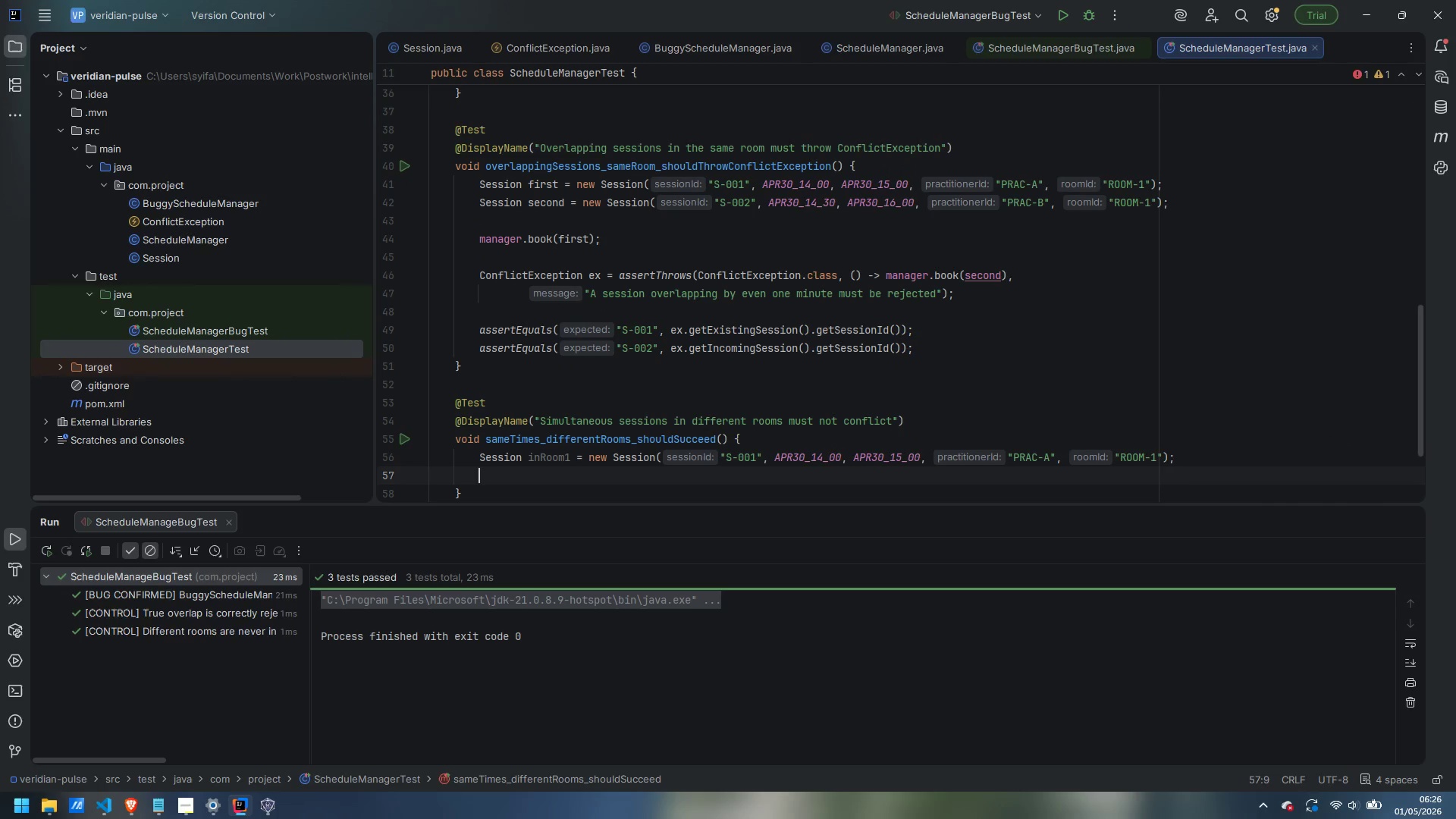 
type(Session inRoom2 = new Session("S-002)
 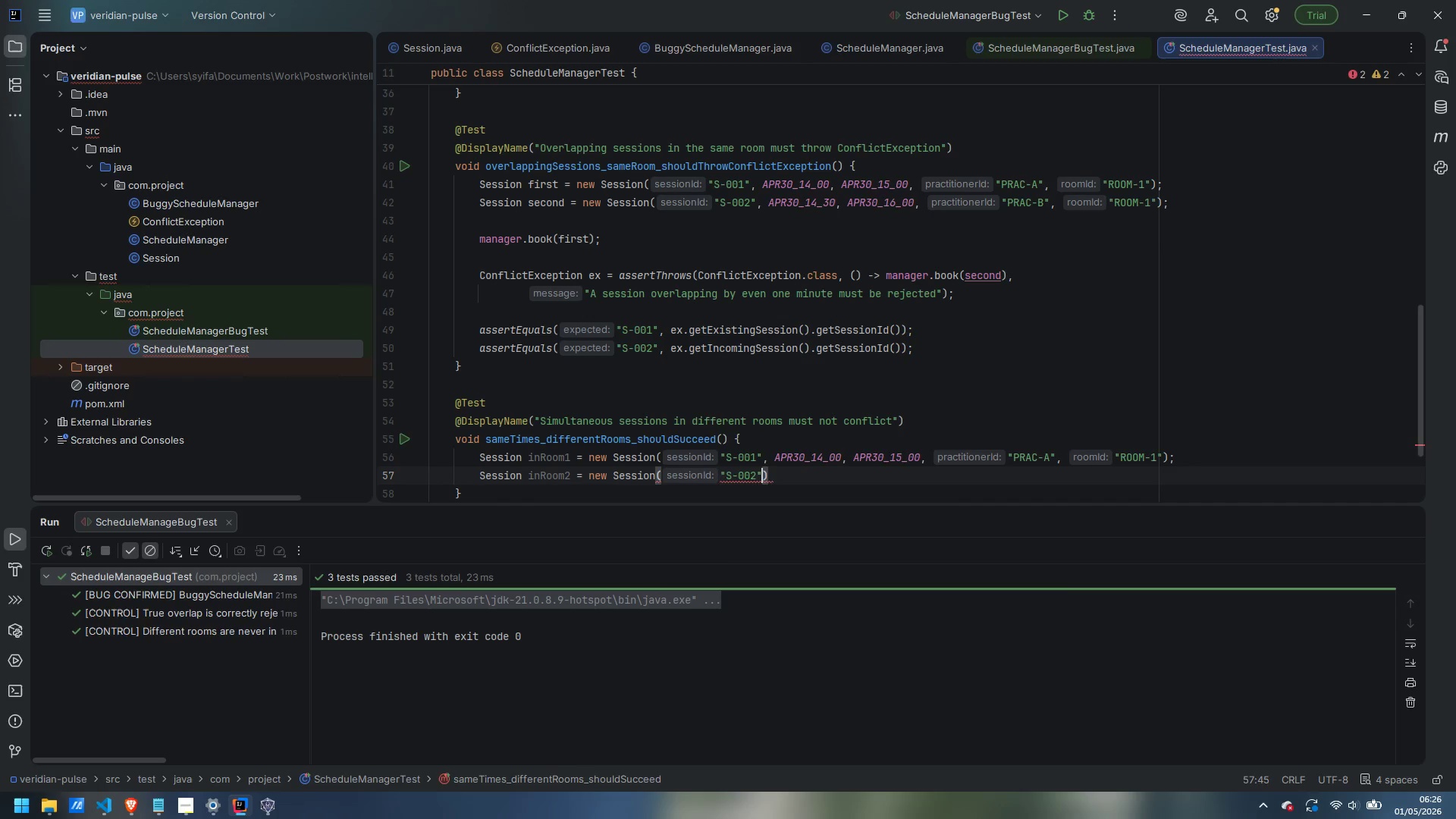 
 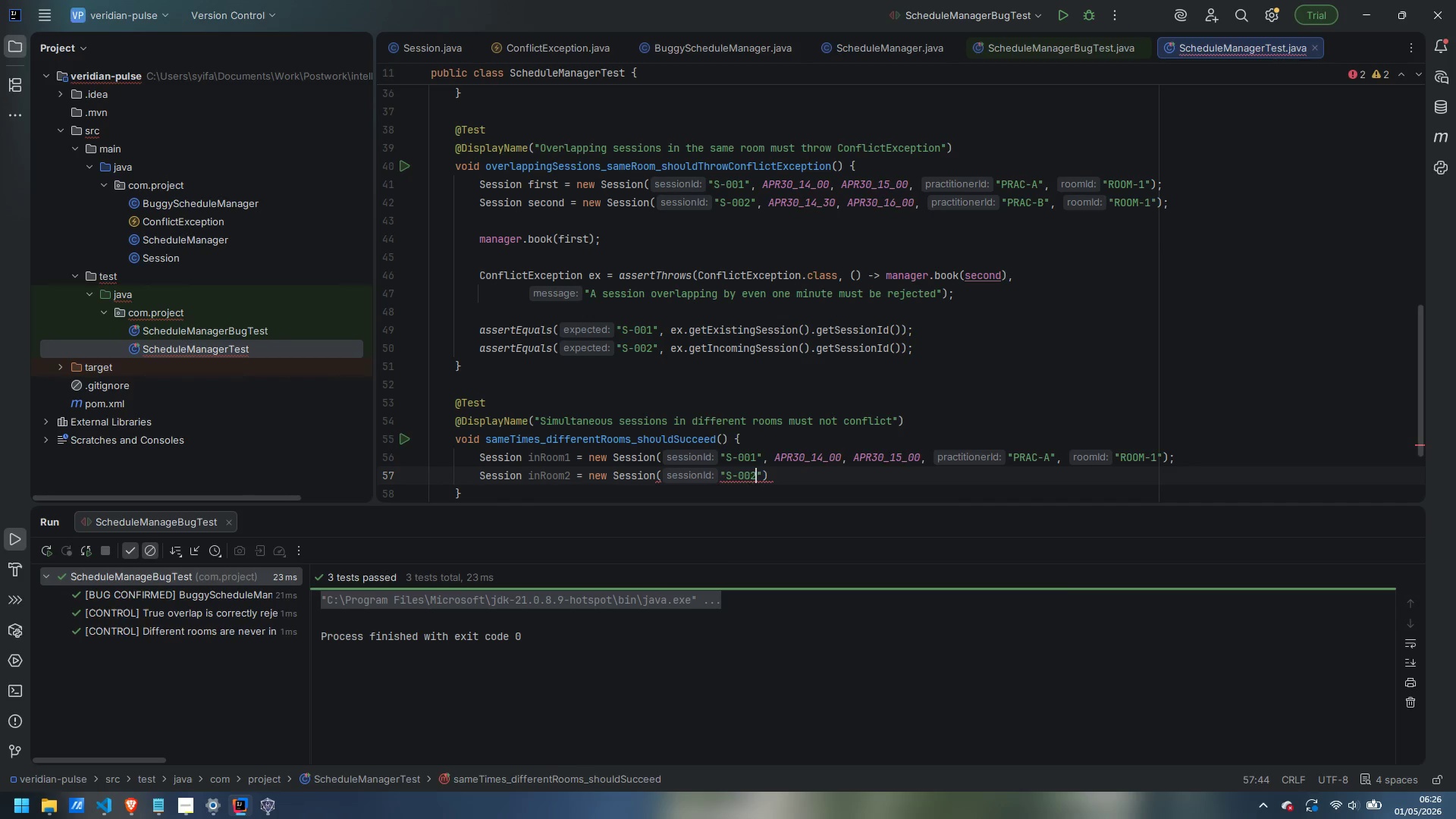 
key(ArrowRight)
 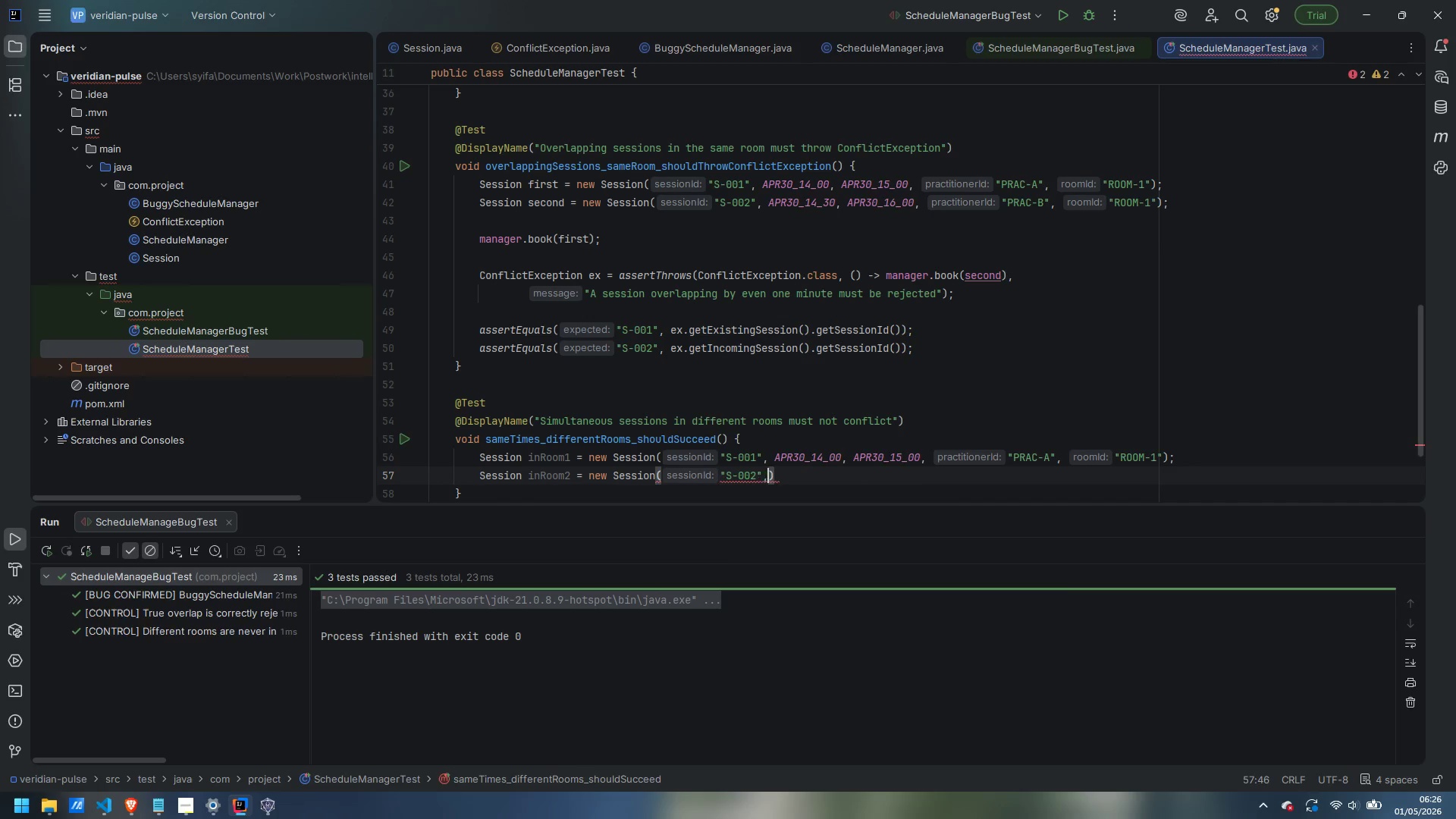 
type(, APR30_14_00, APR3-)
key(Backspace)
type(0_15_00, "PCA)
key(Backspace)
key(Backspace)
type(RAC-B)
 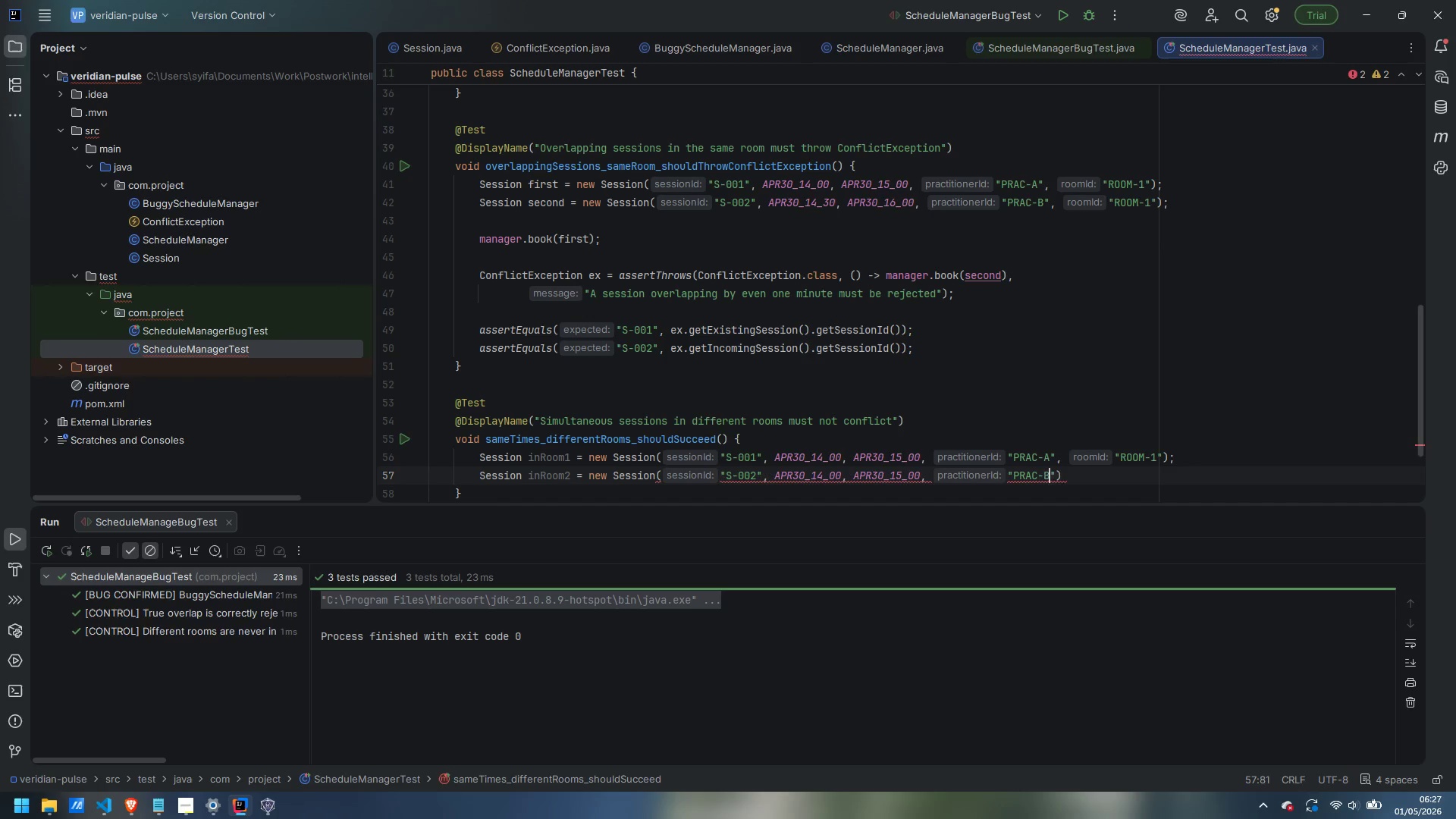 
key(ArrowRight)
 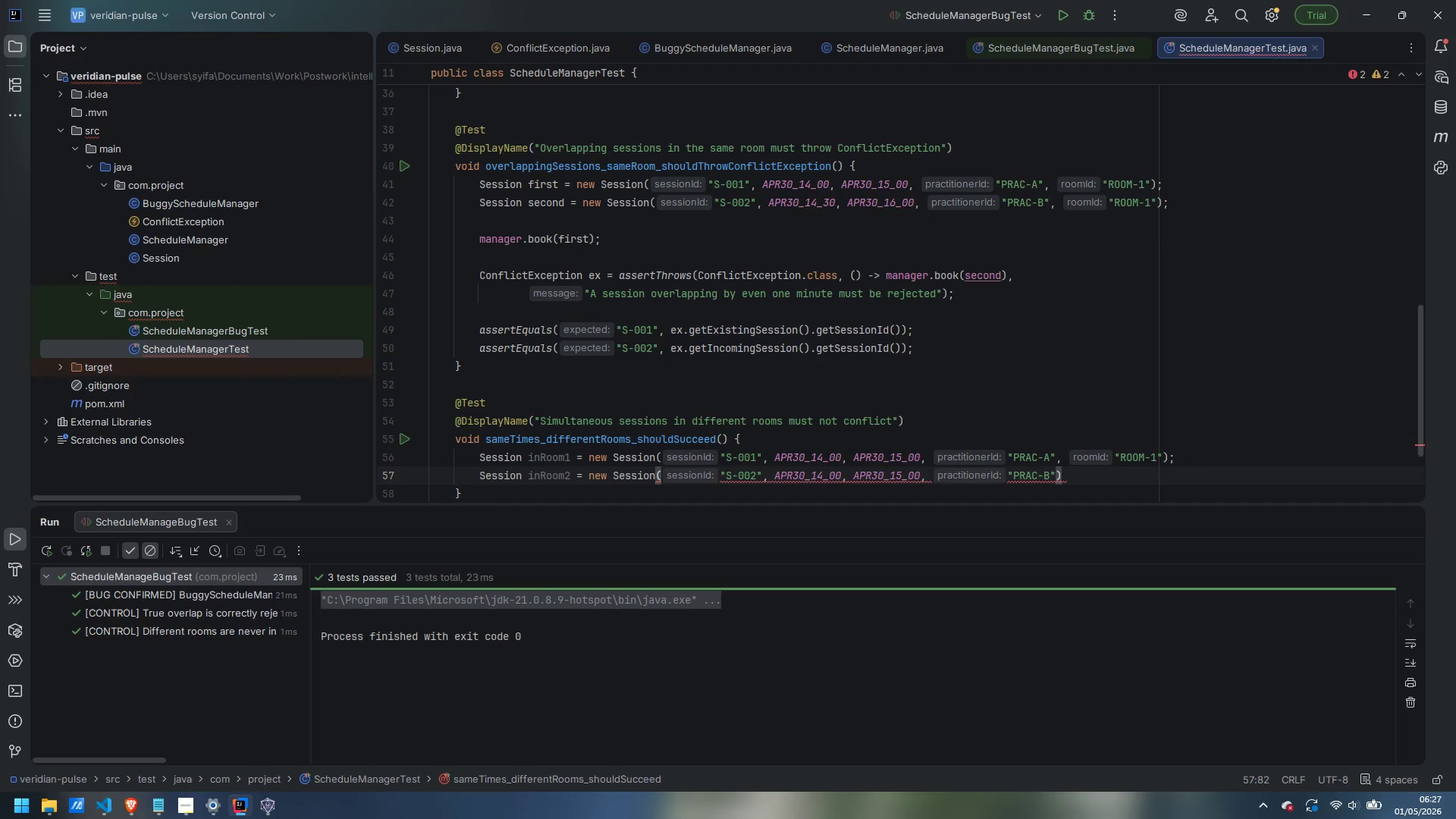 
type(, "RPP<)
key(Backspace)
key(Backspace)
key(Backspace)
key(Backspace)
type(ROOM-2)
 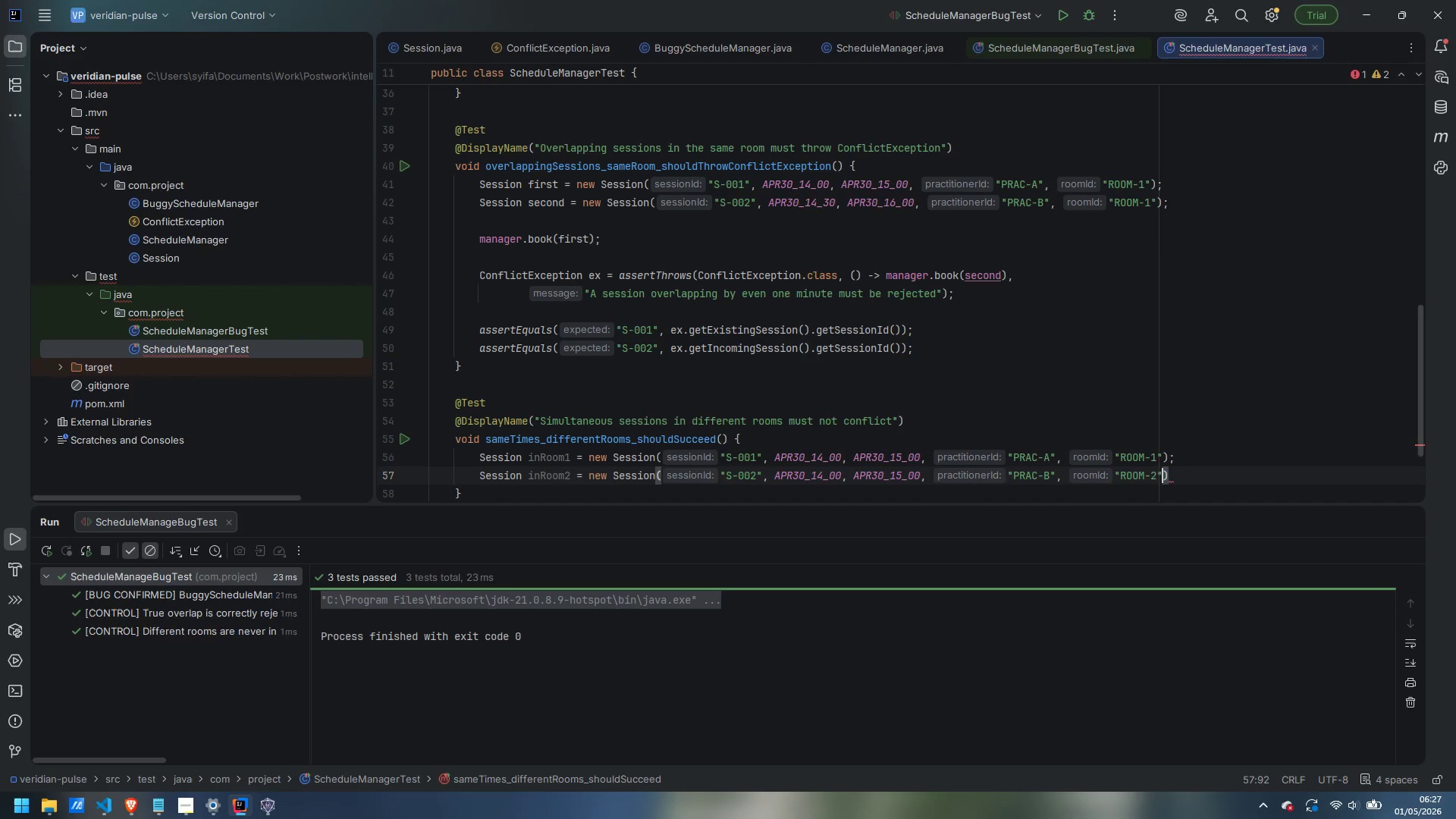 
 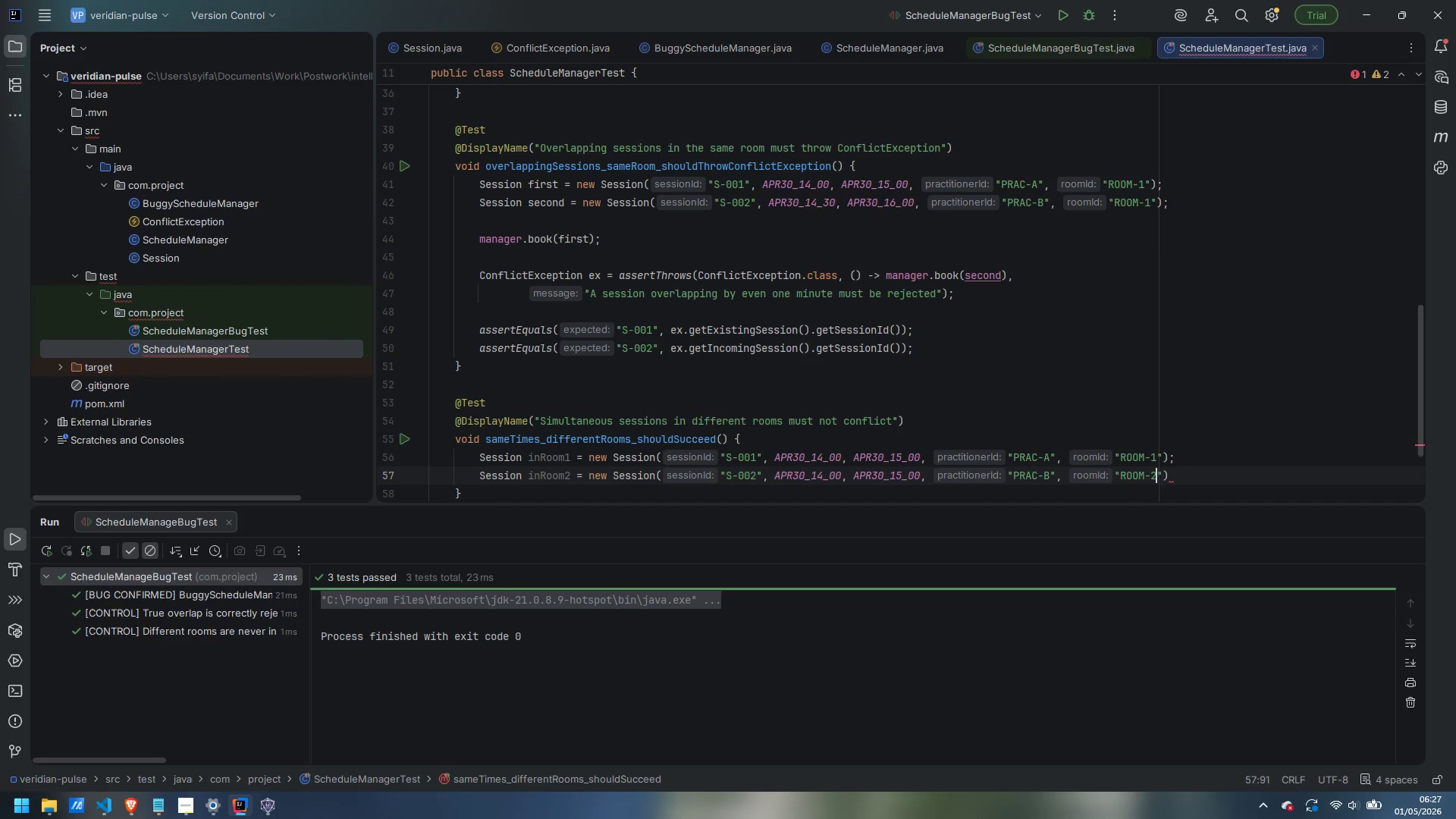 
key(ArrowRight)
 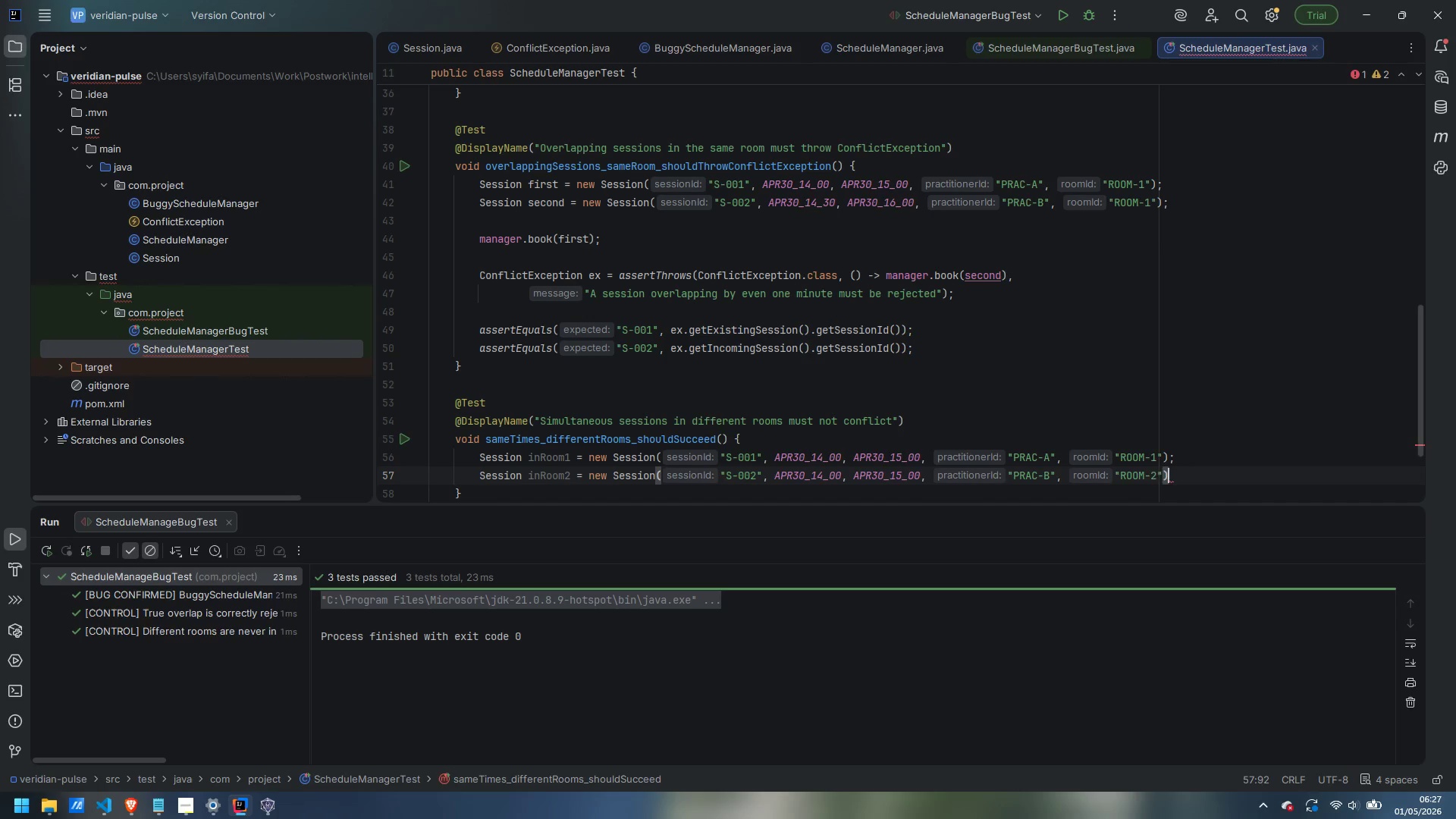 
key(ArrowRight)
 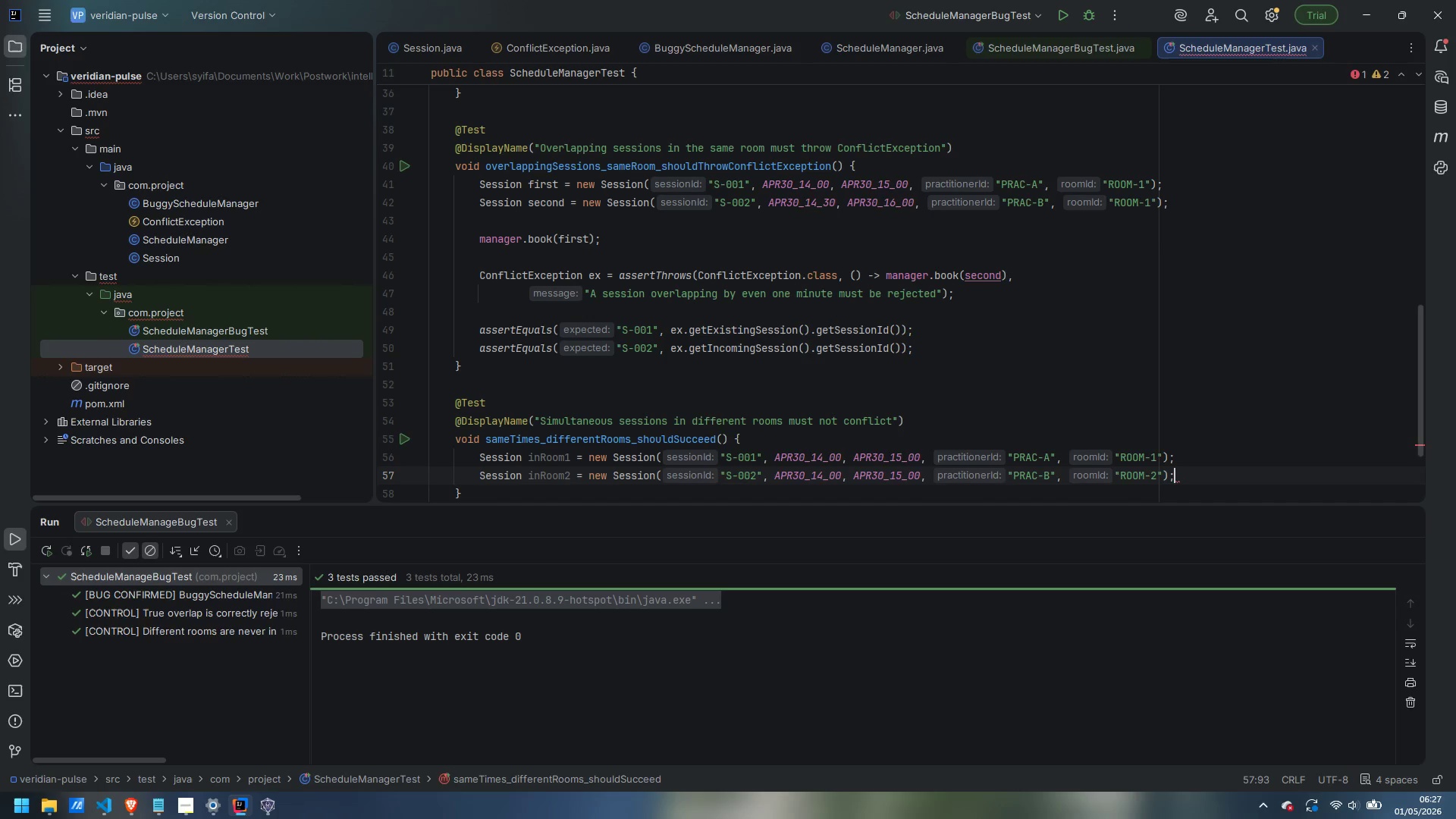 
key(Semicolon)
 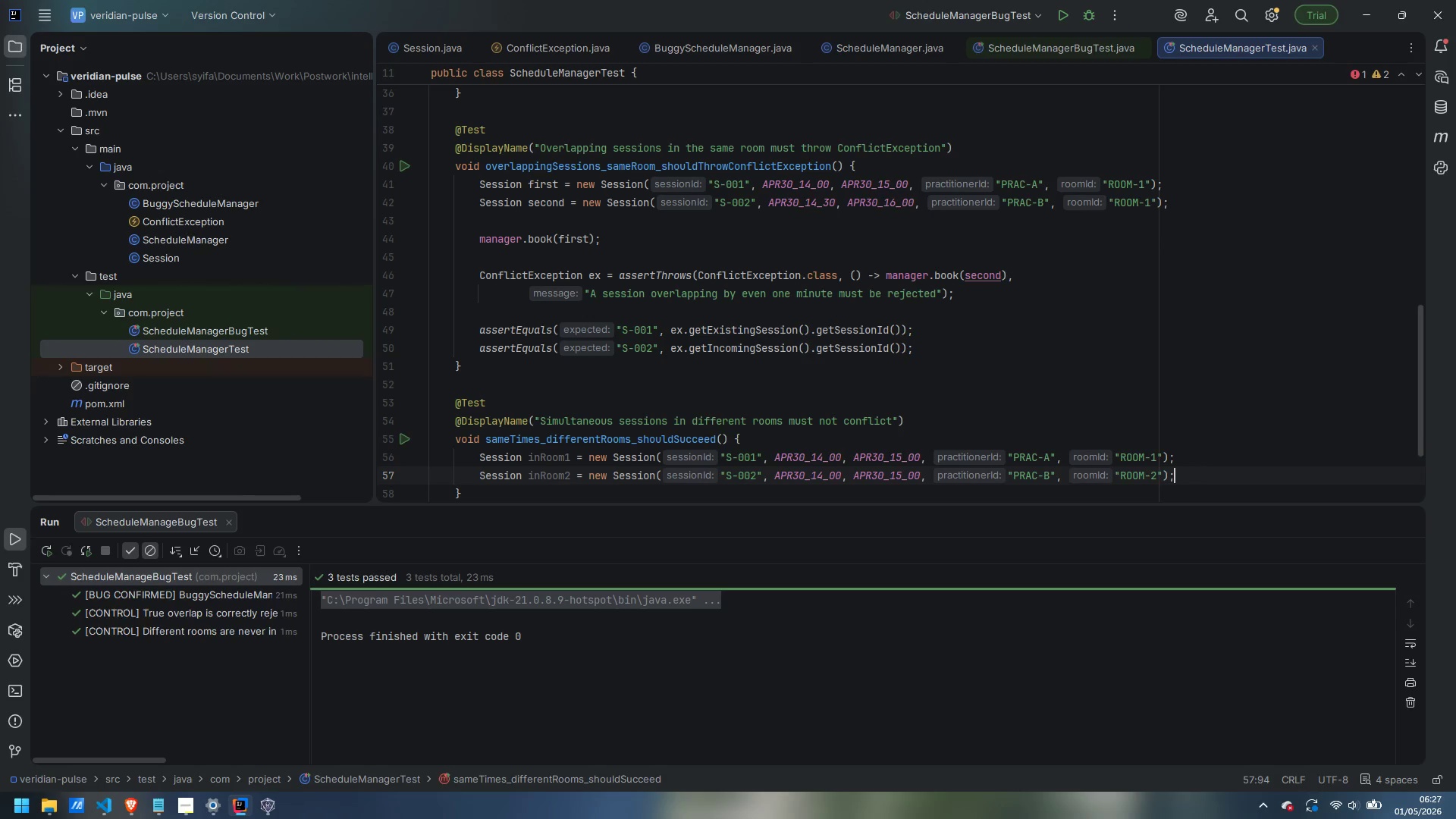 
key(Enter)
 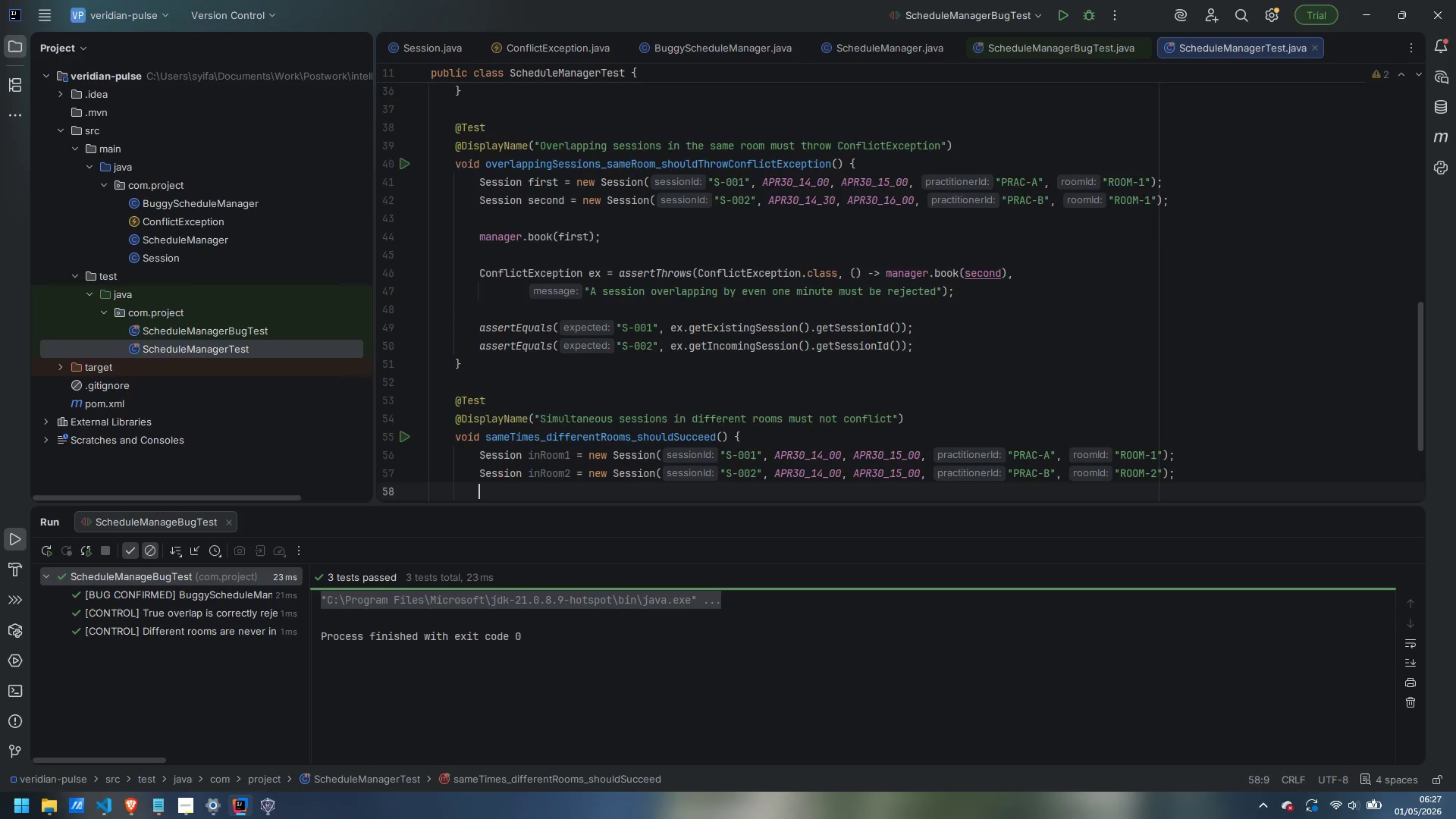 
key(Enter)
 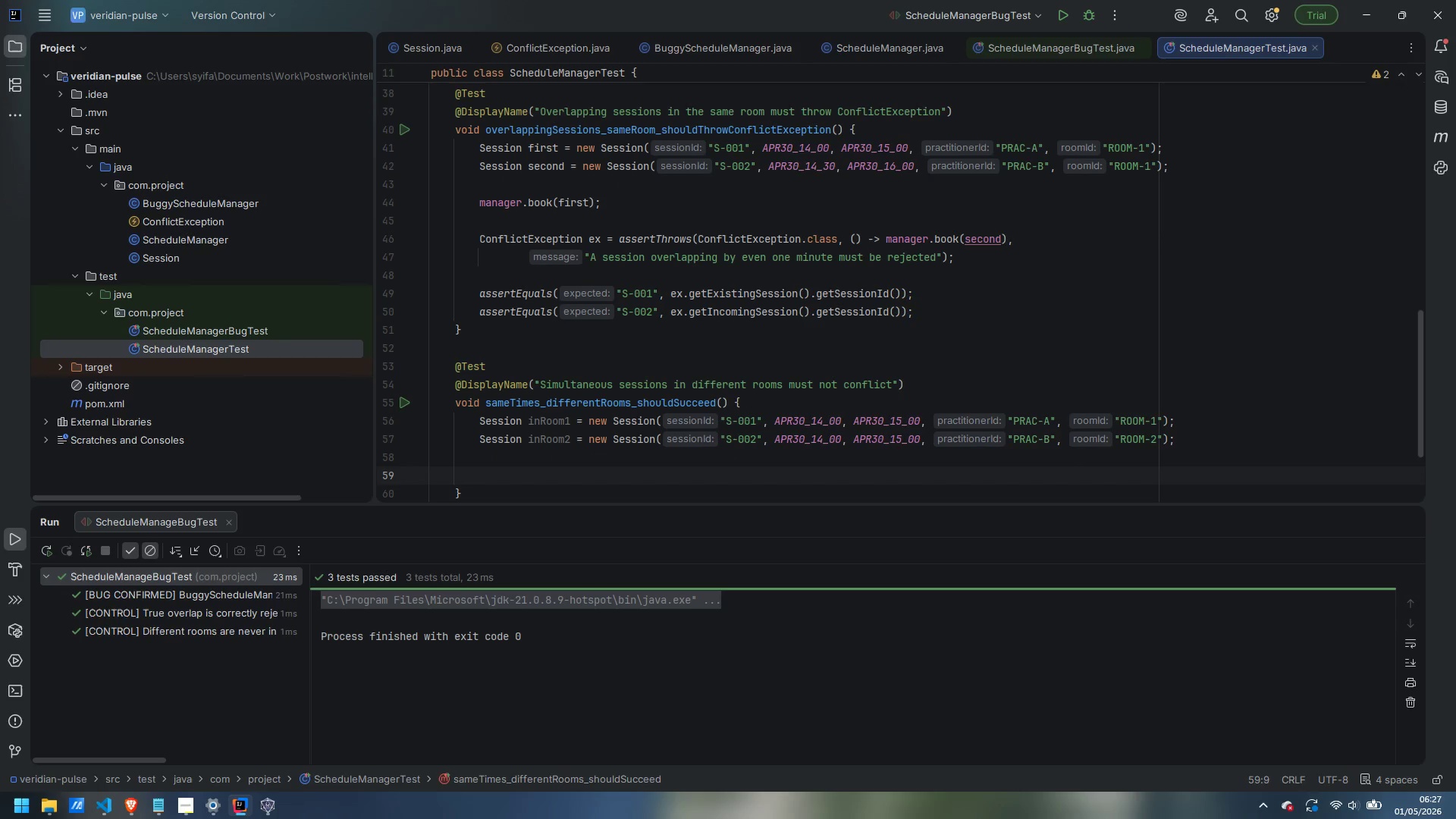 
type(b)
key(Backspace)
type(manager.book(inRoom1)
 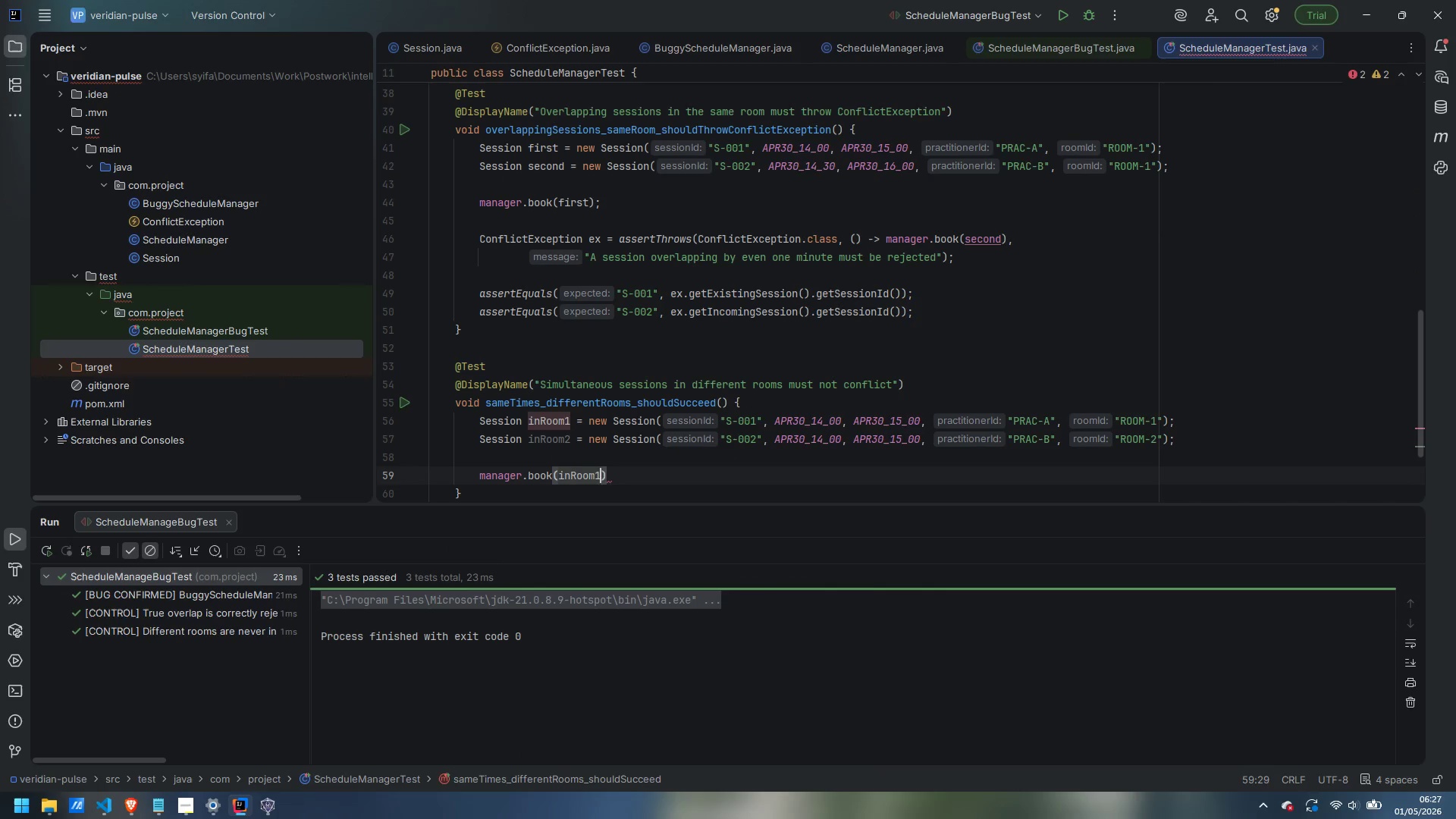 
 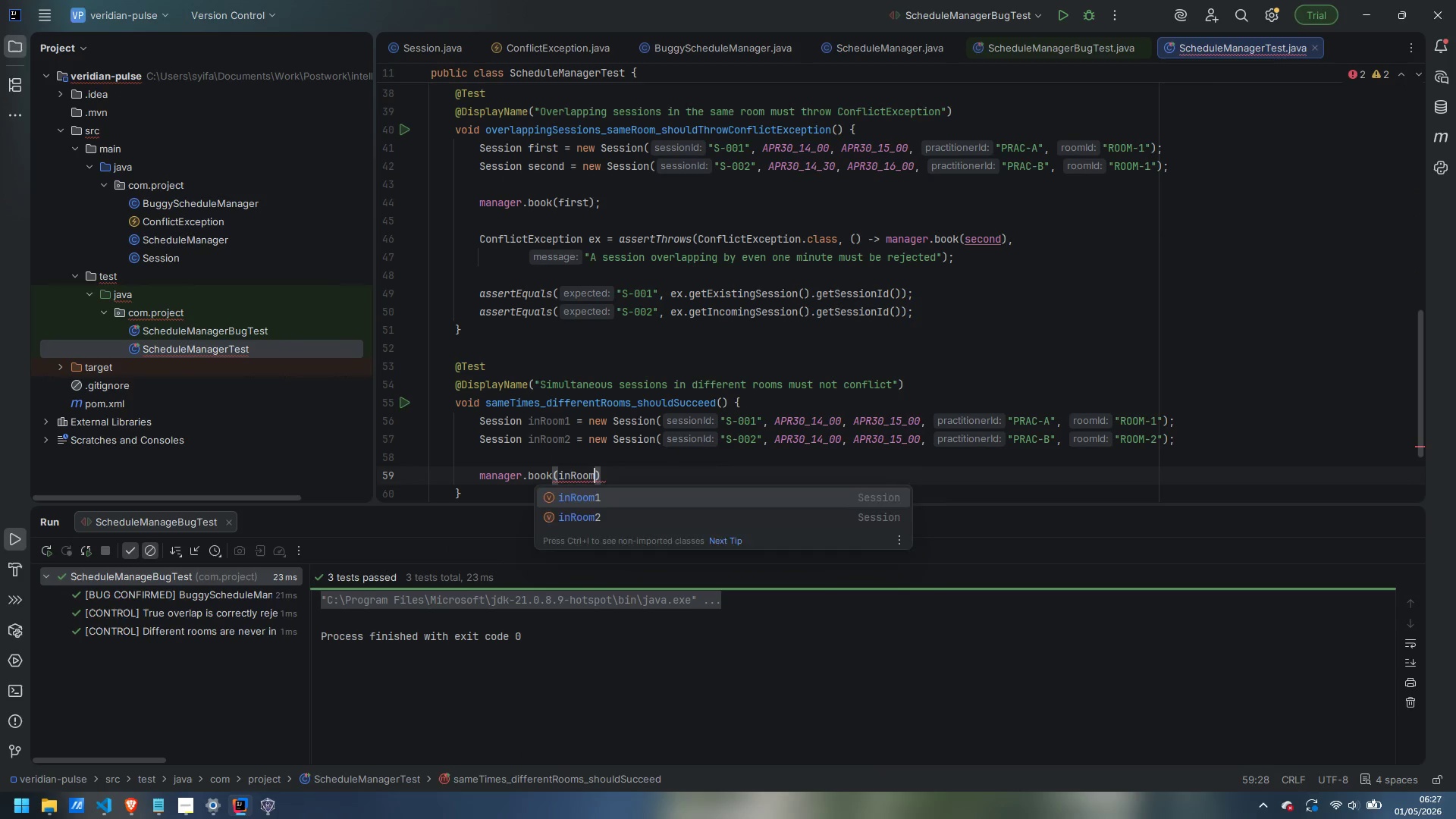 
key(ArrowRight)
 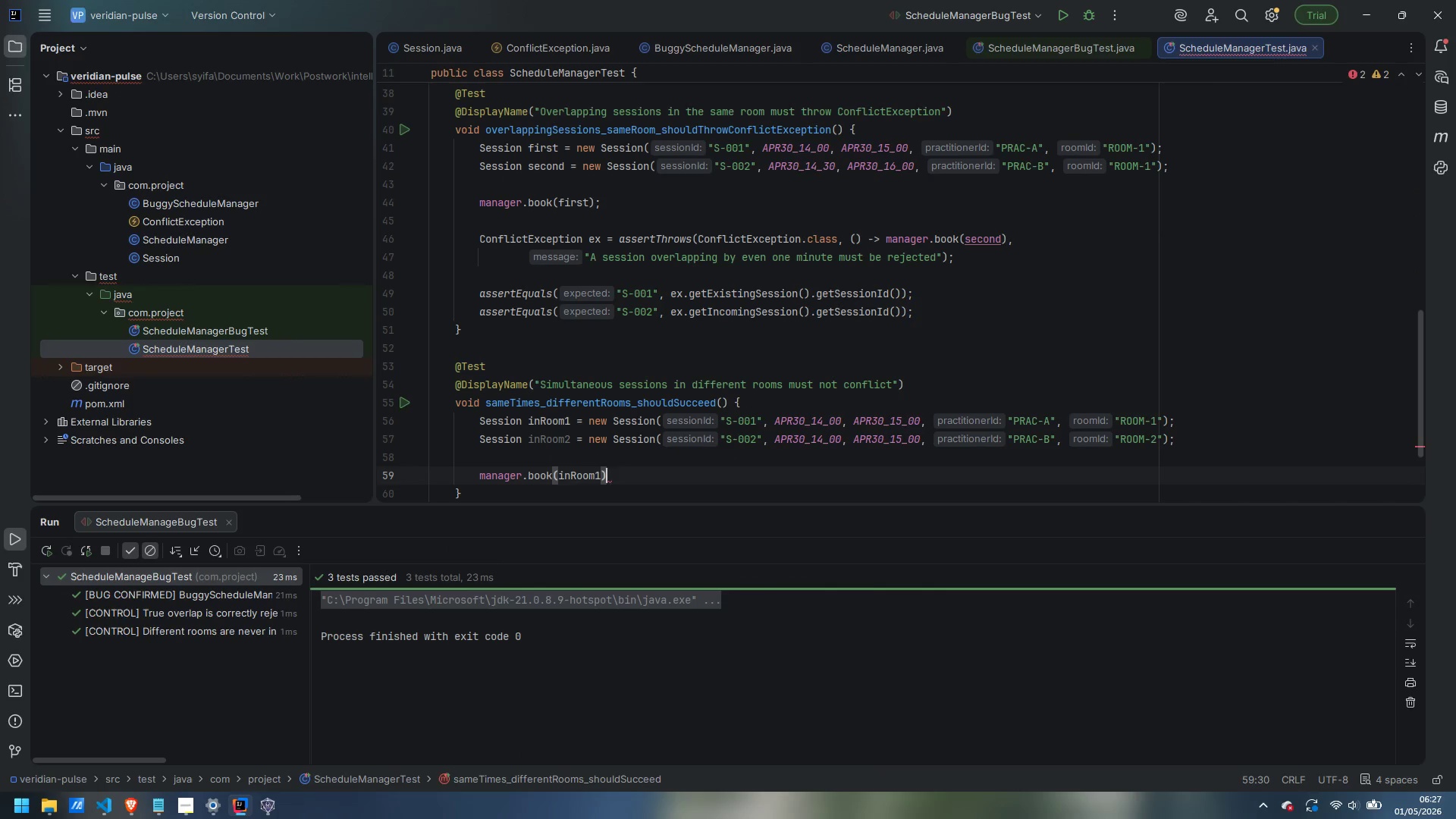 
key(Semicolon)
 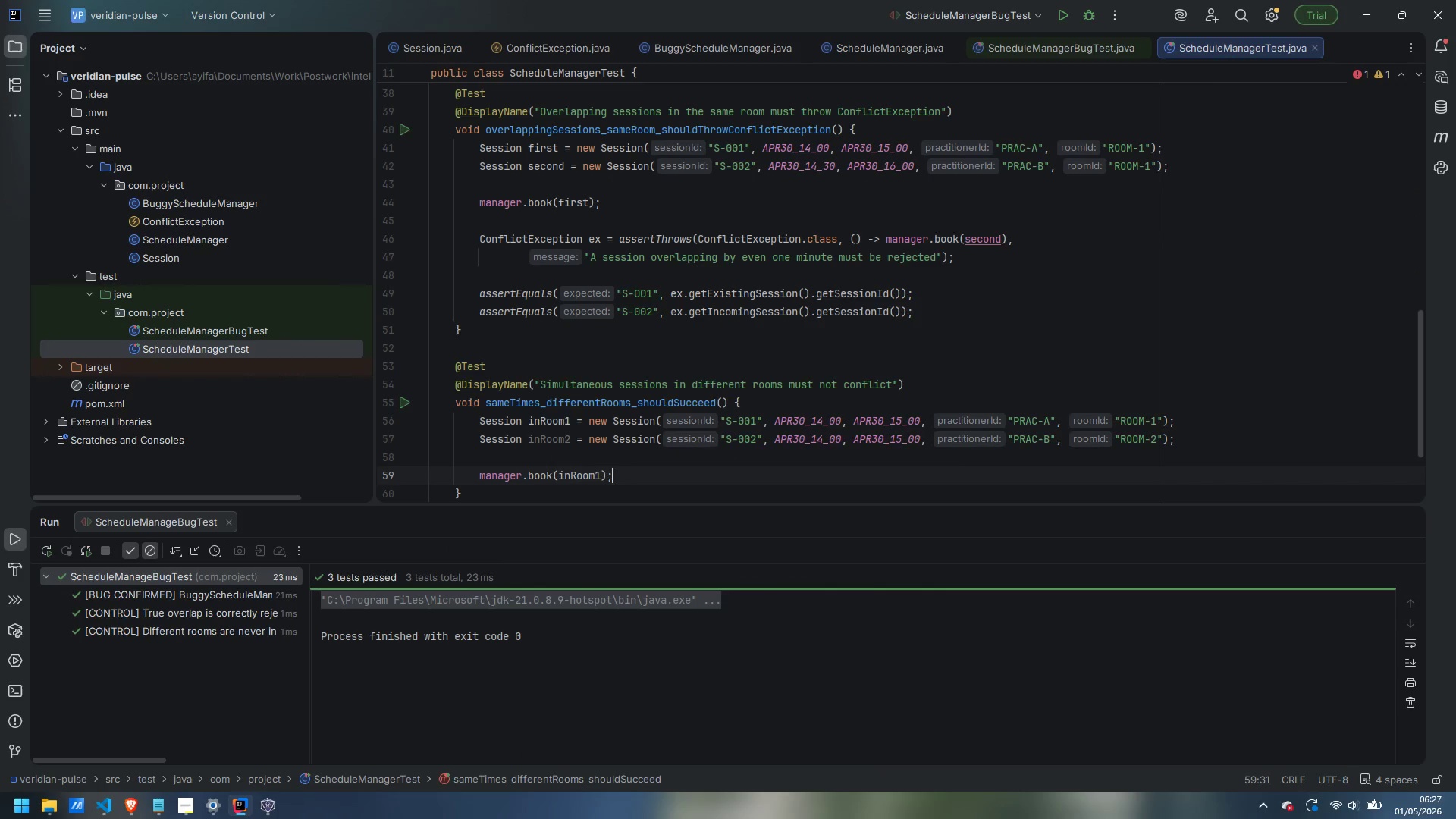 
key(Enter)
 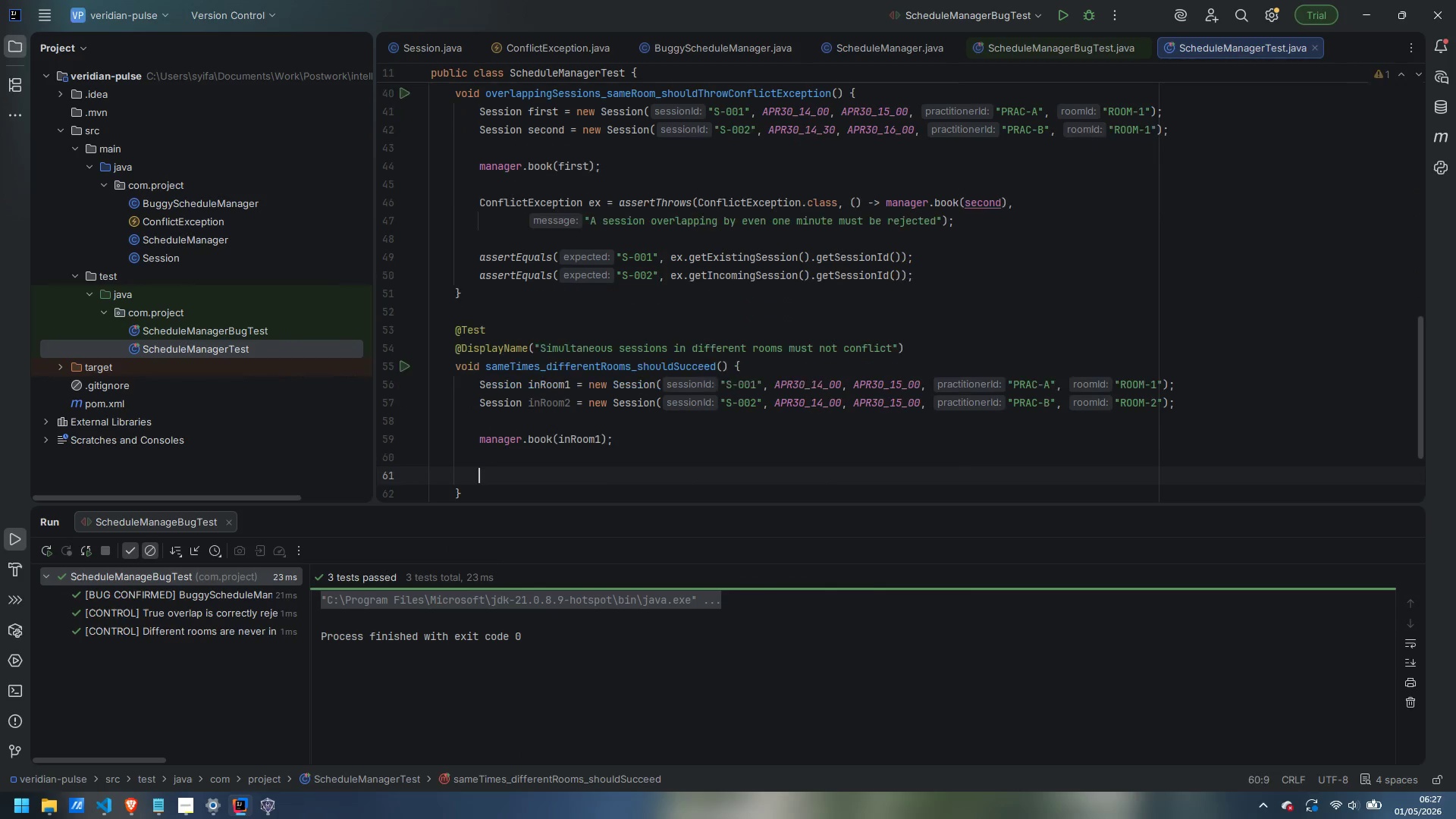 
key(Enter)
 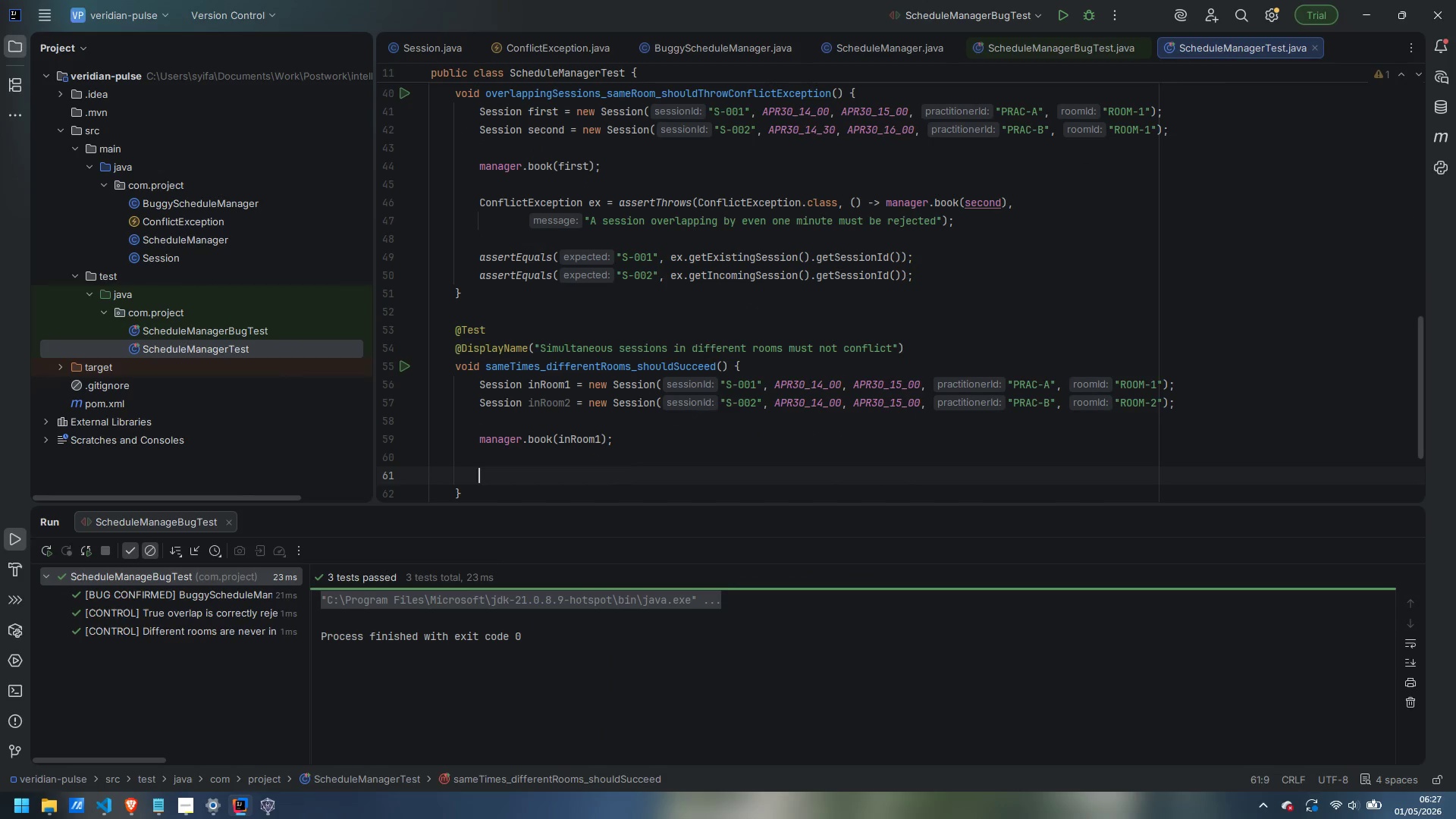 
type(assertDoesNotThrow()
key(Escape)
type(()
 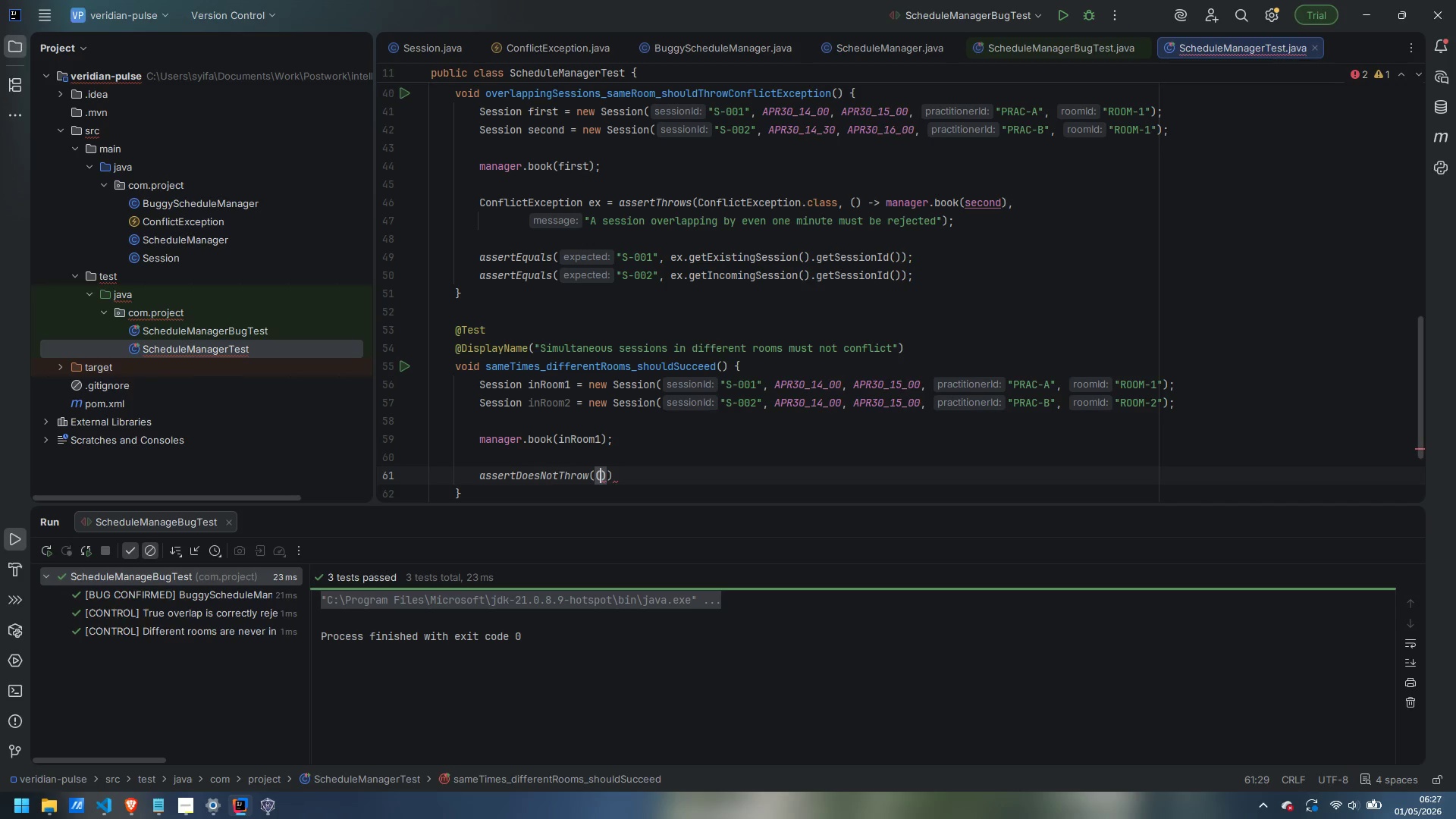 
key(ArrowRight)
 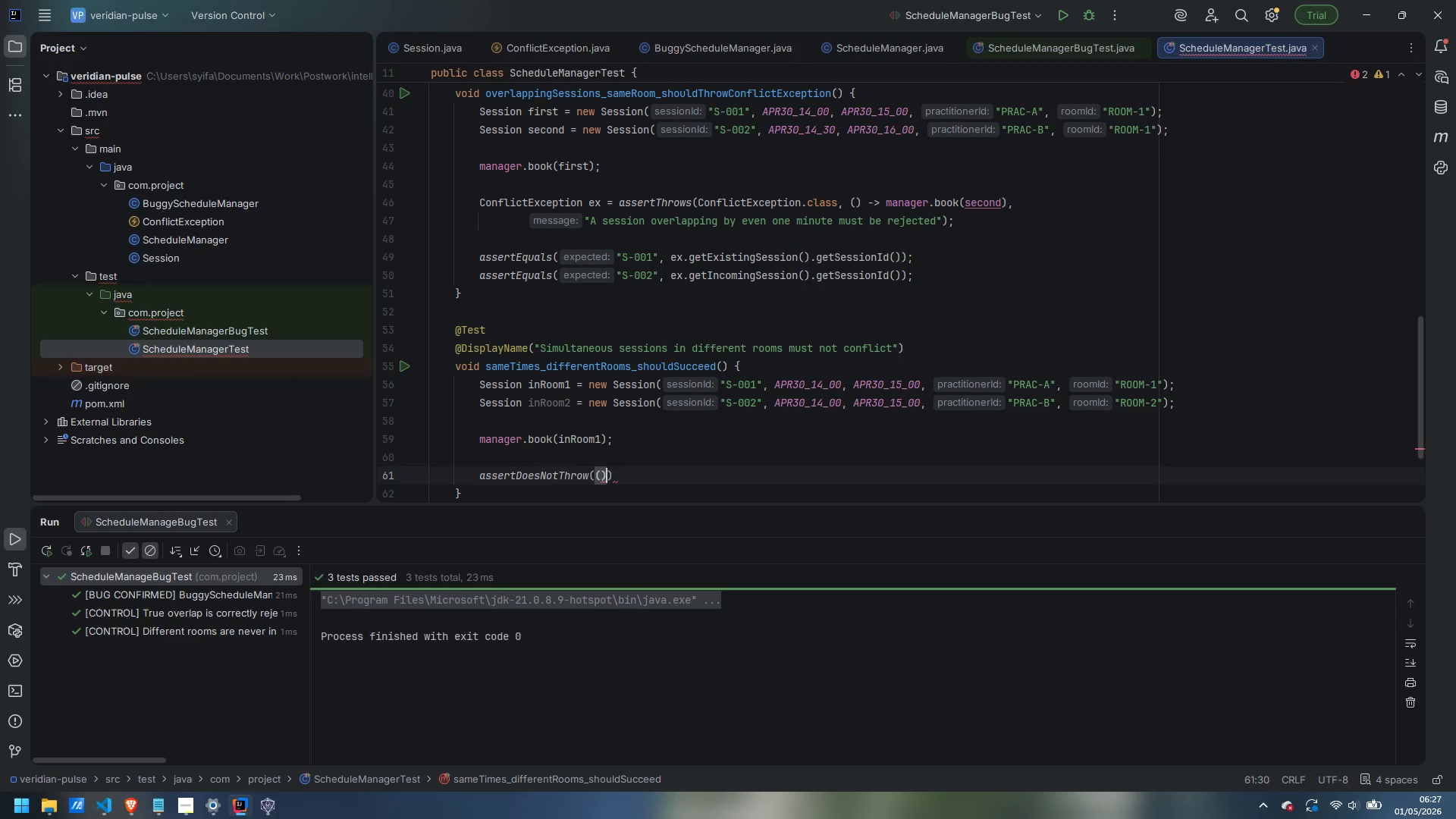 
type( -> manager.book(inRoom2)
 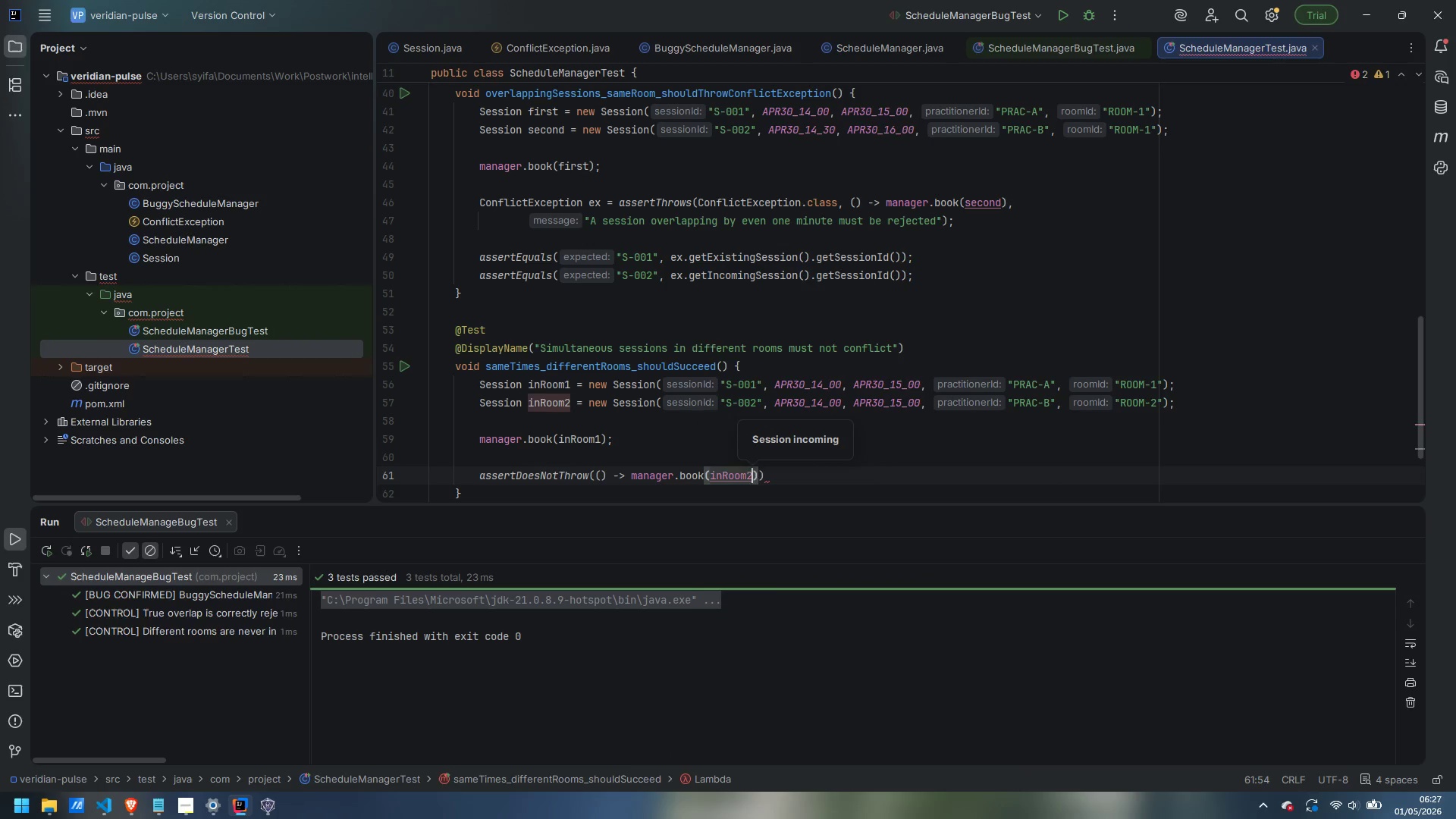 
key(ArrowRight)
 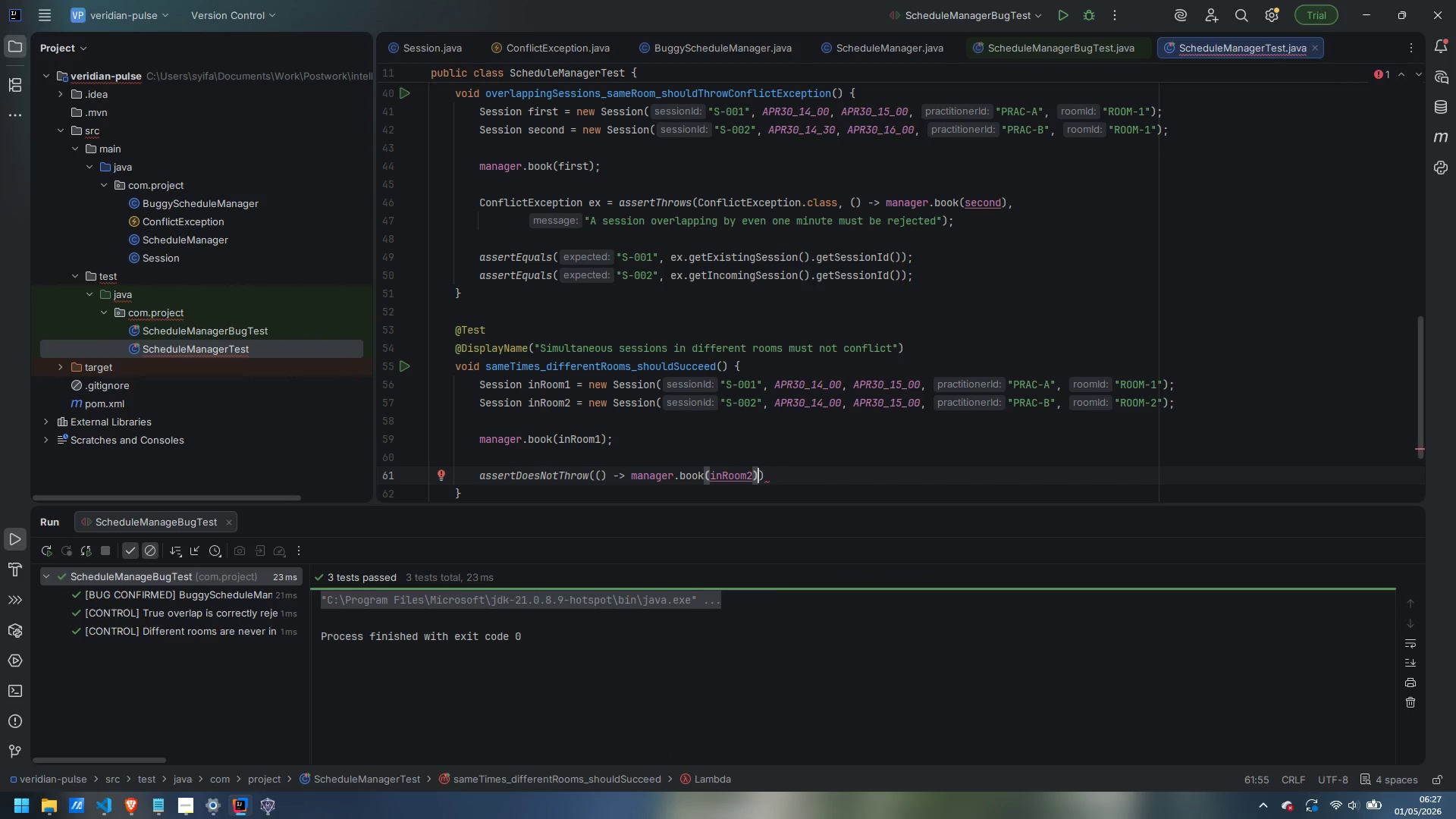 
type(, In)
key(Backspace)
type(d)
 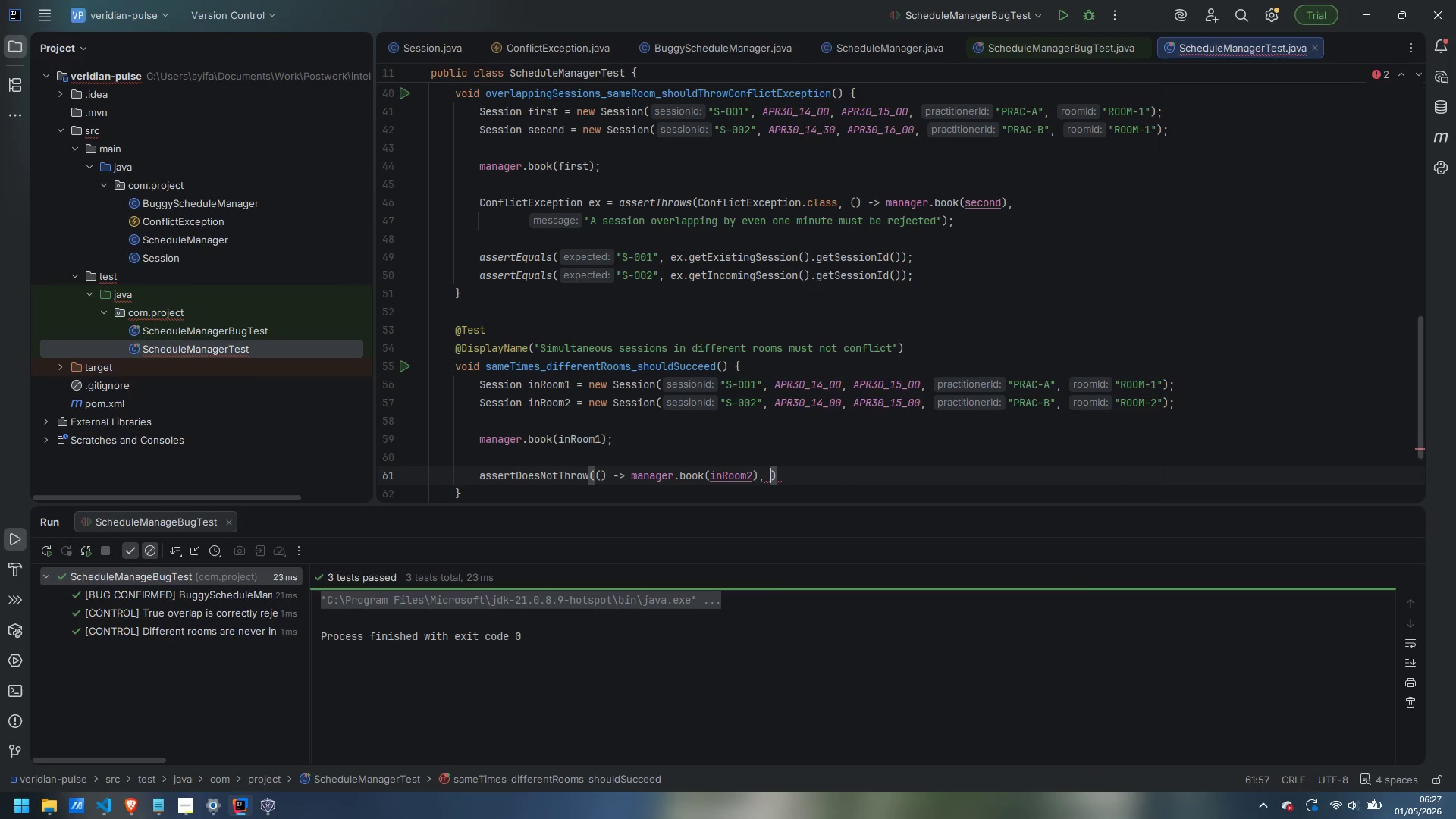 
 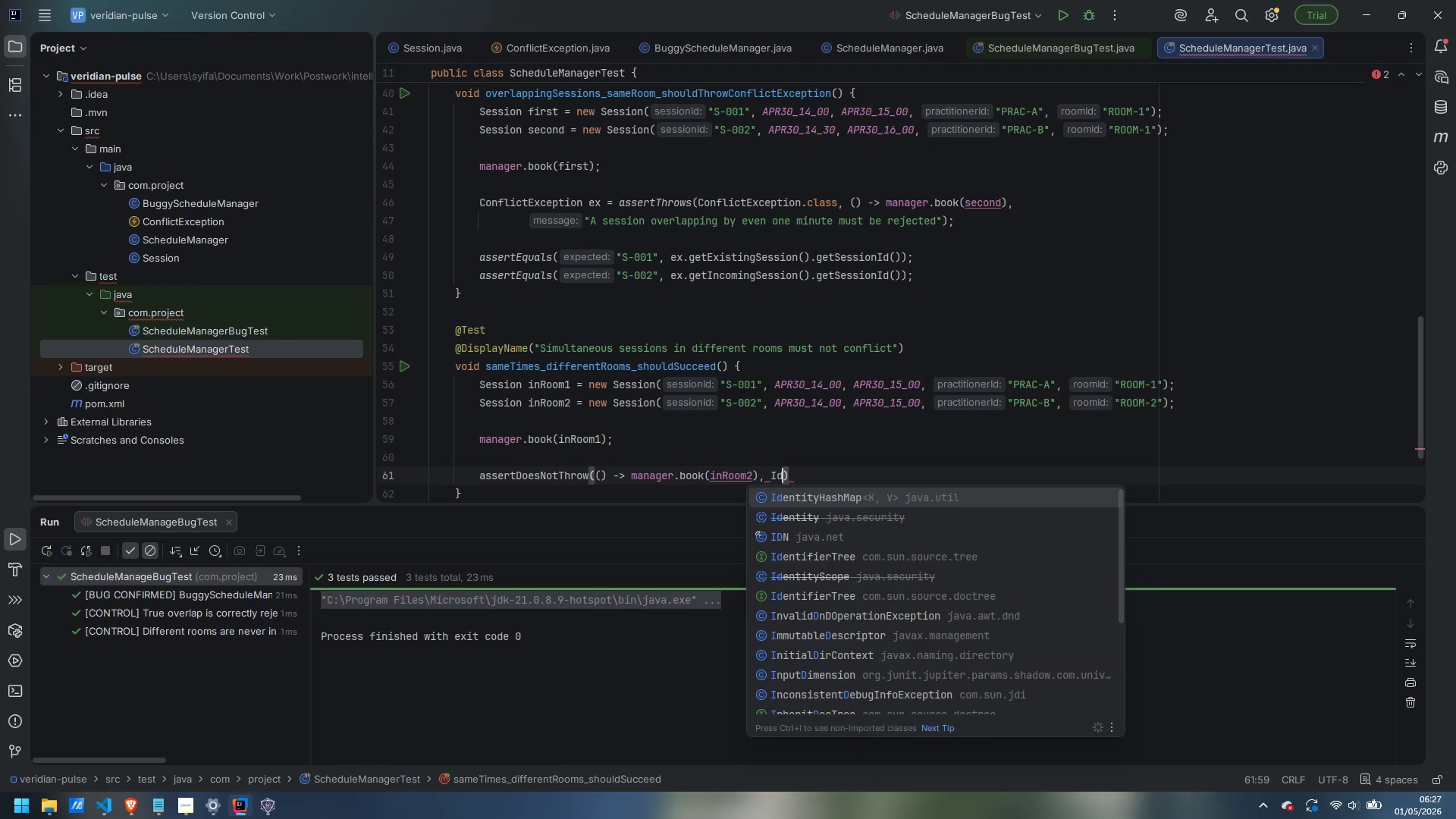 
key(Control+ControlLeft)
 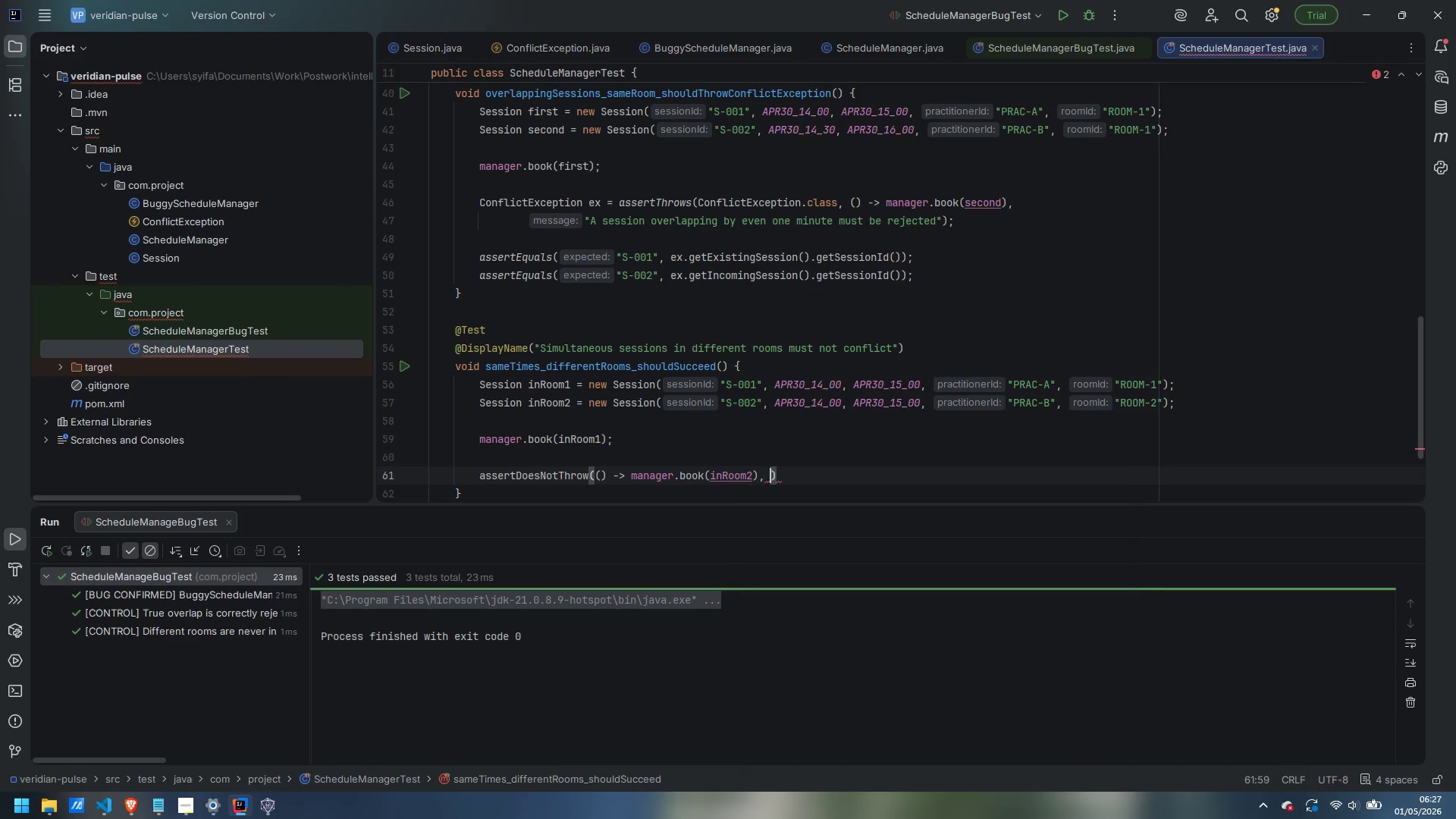 
key(Control+Backspace)
 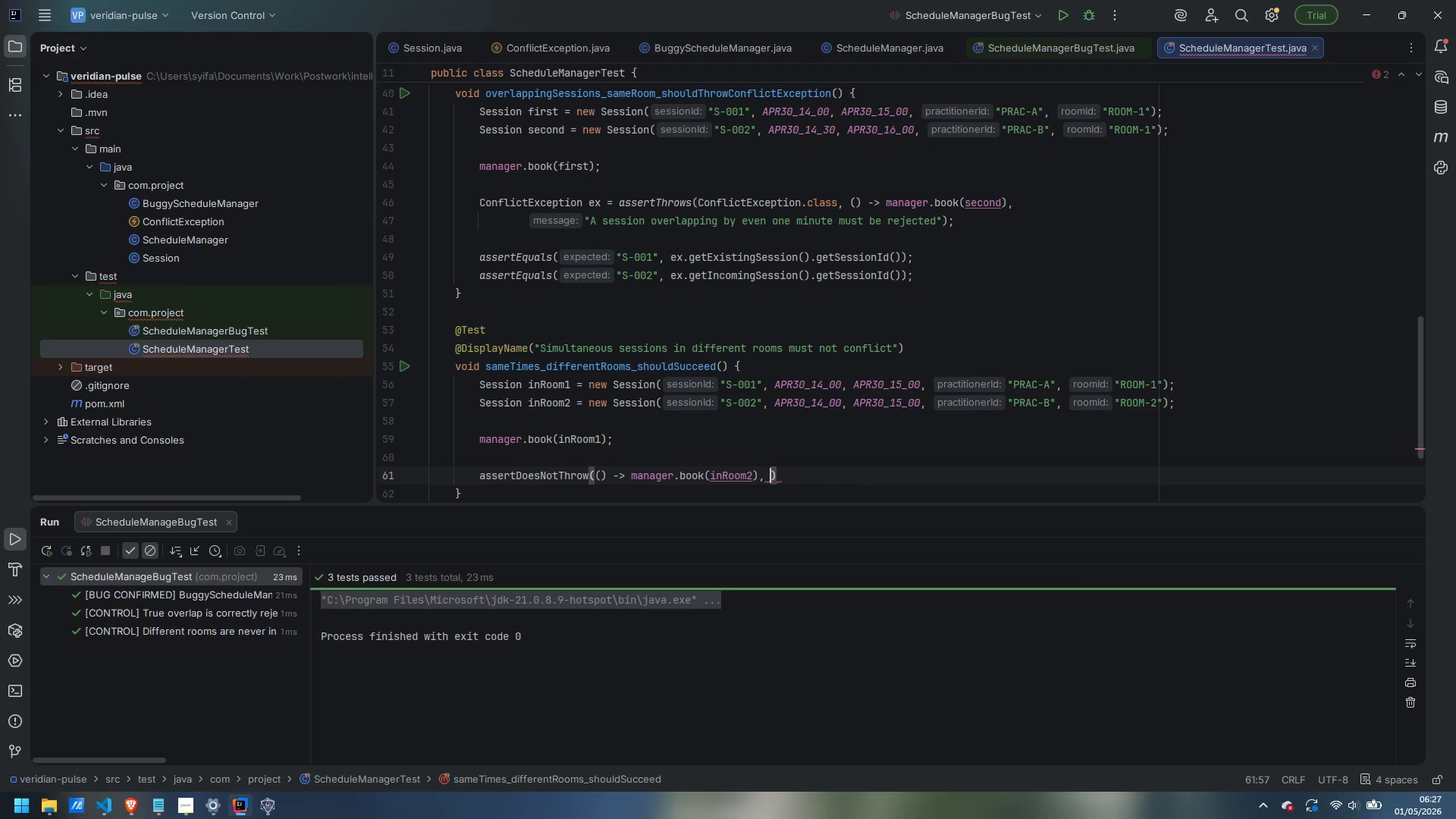 
type("Ode)
key(Backspace)
key(Backspace)
key(Backspace)
type(Identical time slots in spe)
key(Backspace)
key(Backspace)
type(eparate rooms must never conflict)
 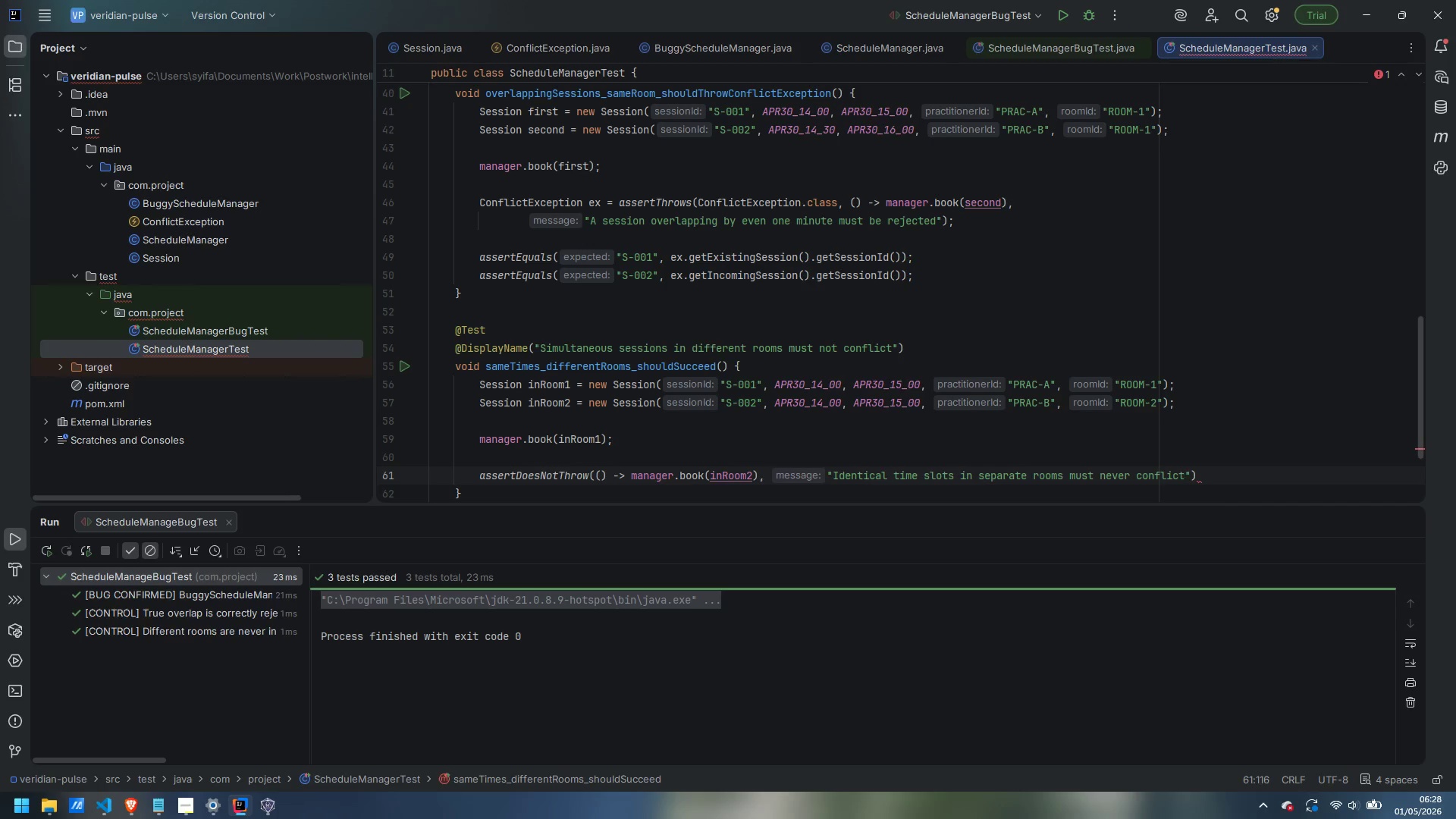 
key(ArrowRight)
 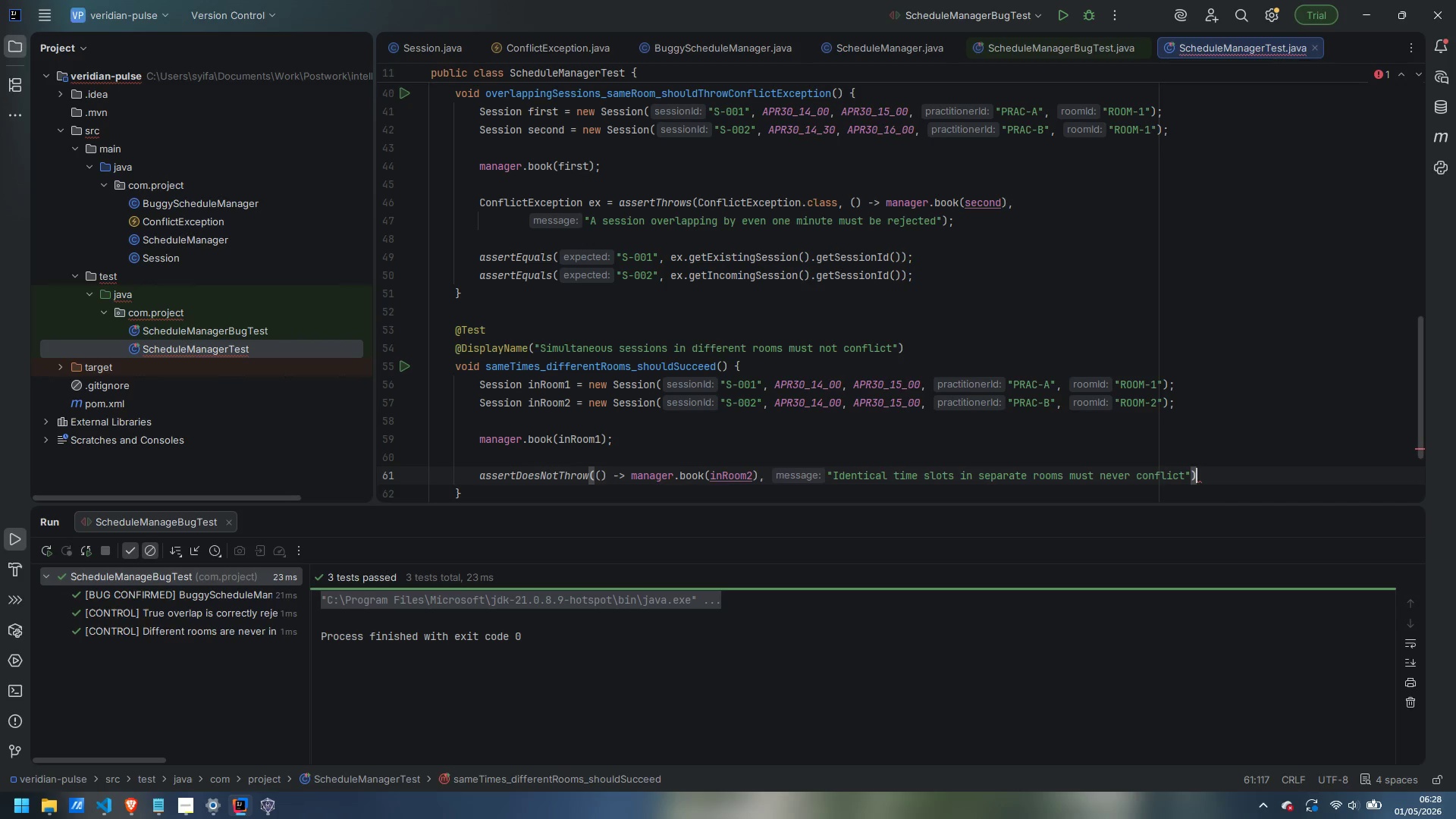 
key(ArrowRight)
 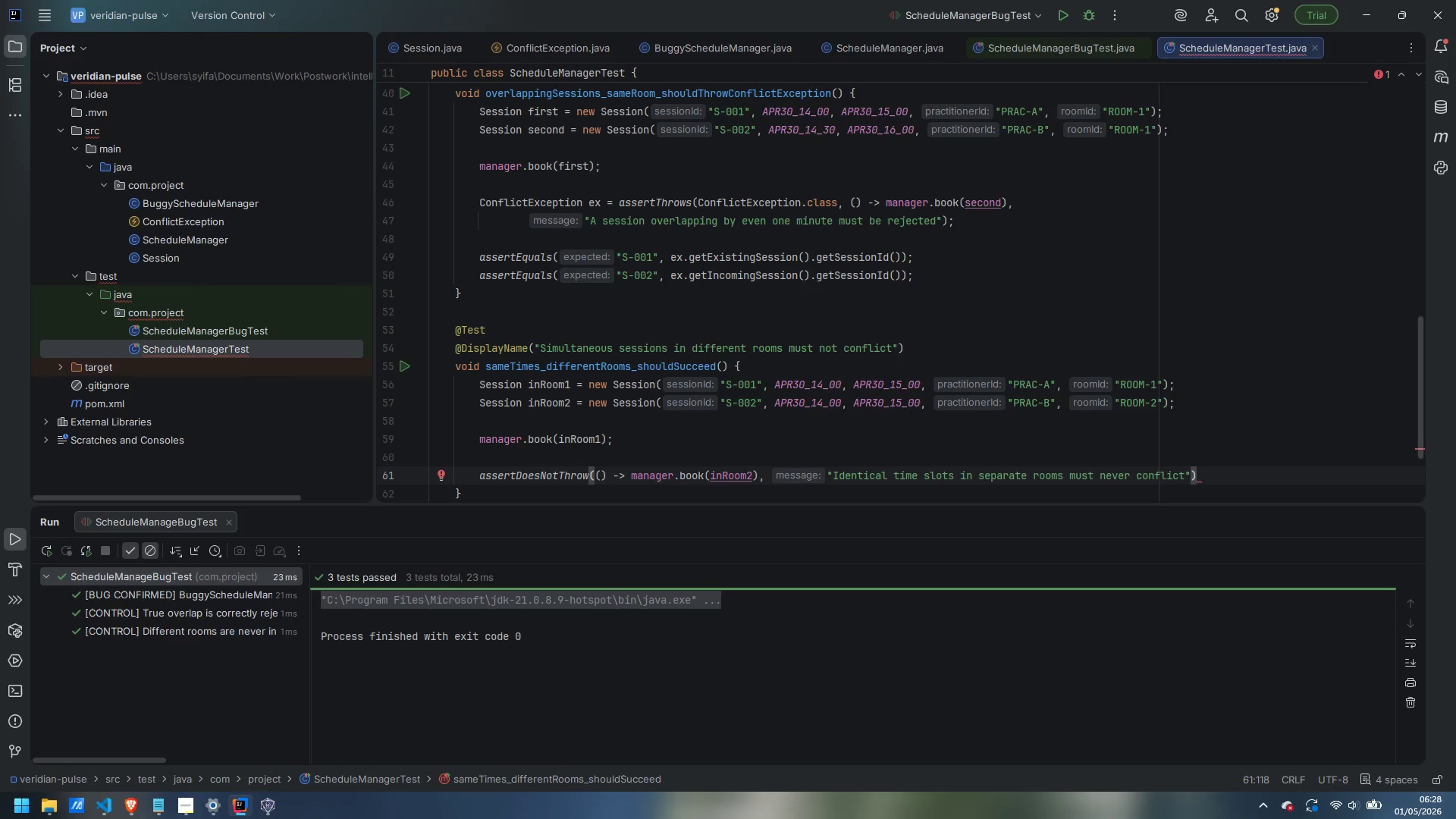 
key(Semicolon)
 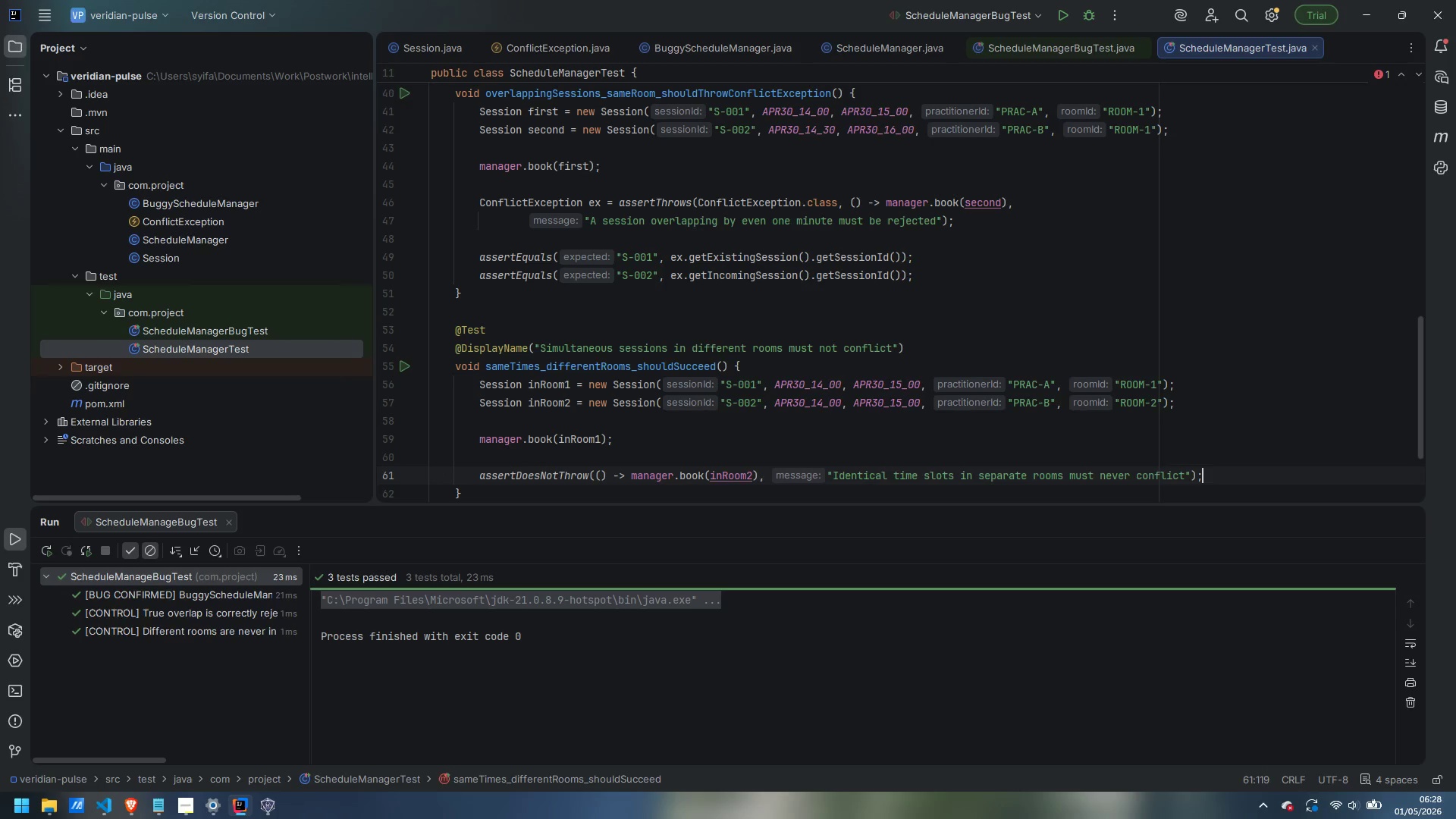 
key(Enter)
 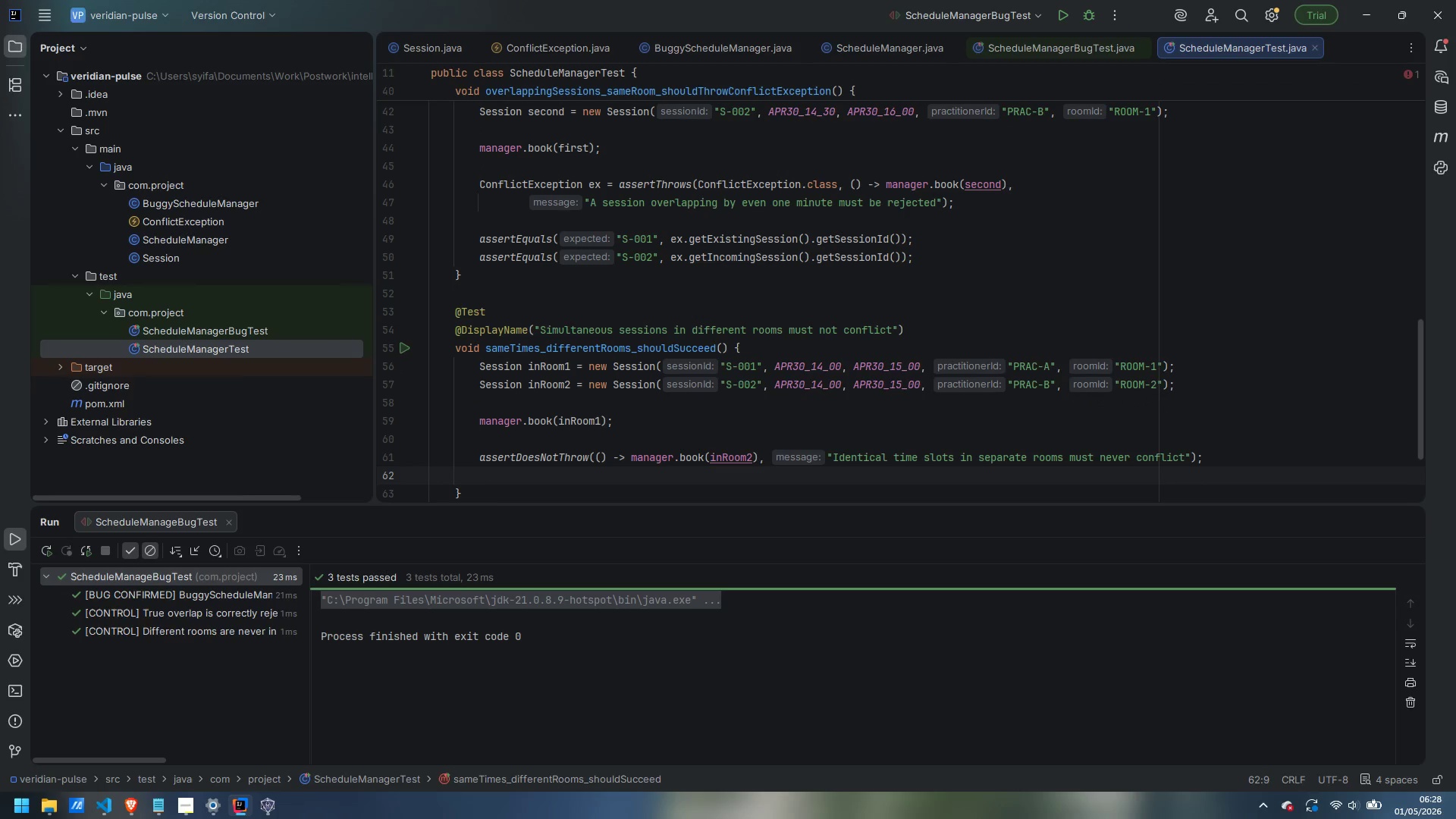 
key(Enter)
 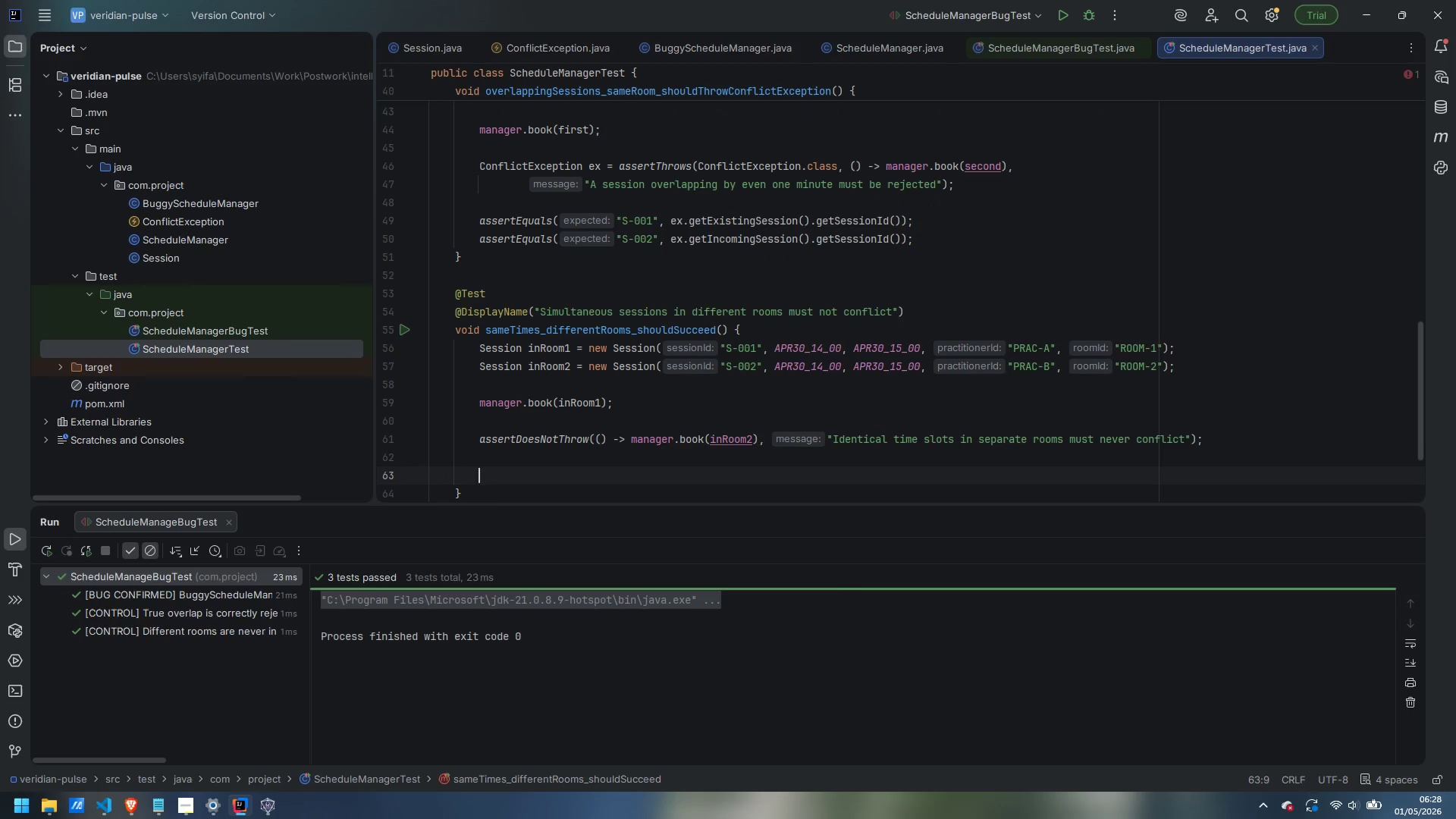 
type(assertEquals(2, manager.getSessions().size())
 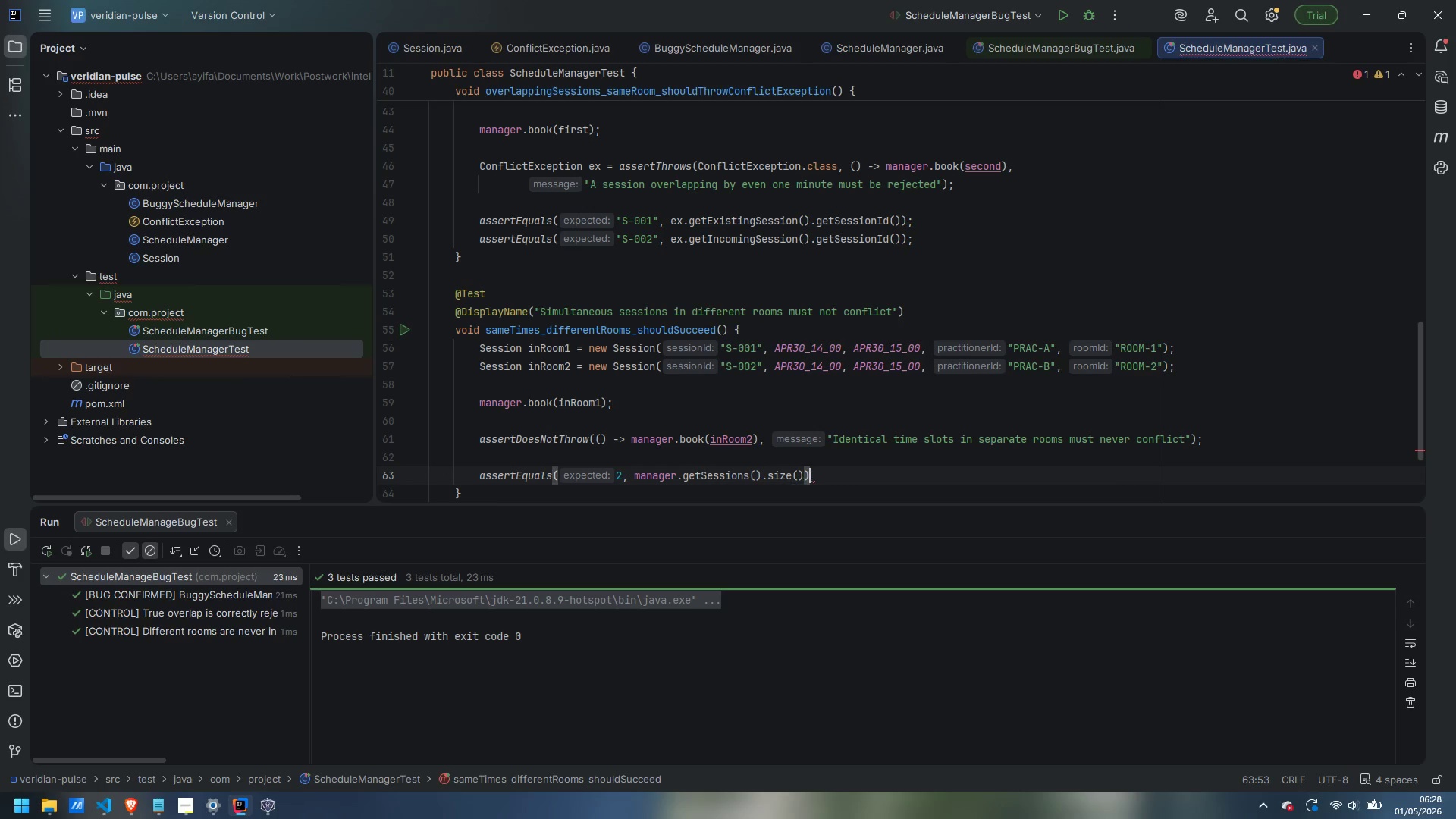 
key(ArrowRight)
 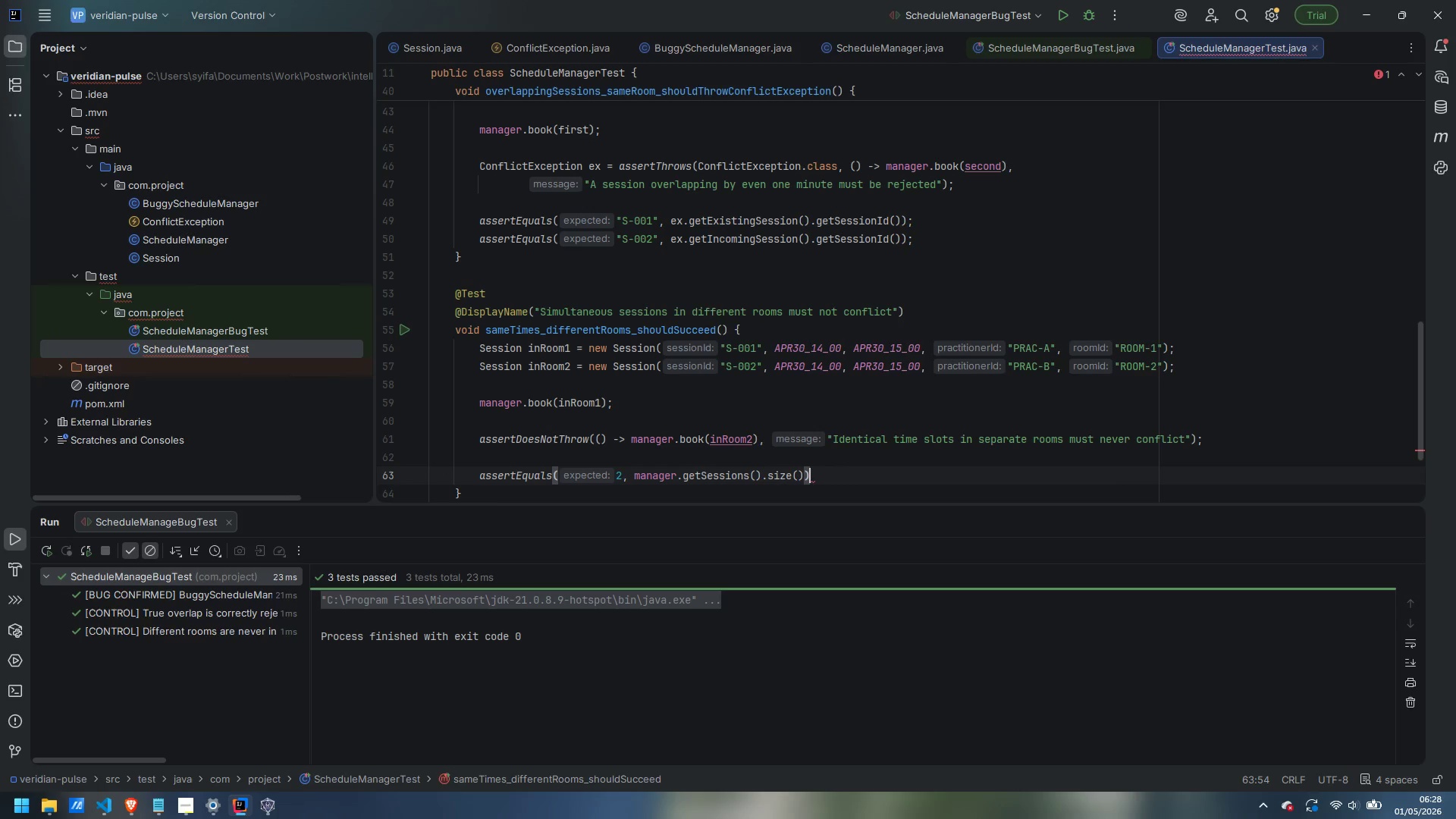 
key(Semicolon)
 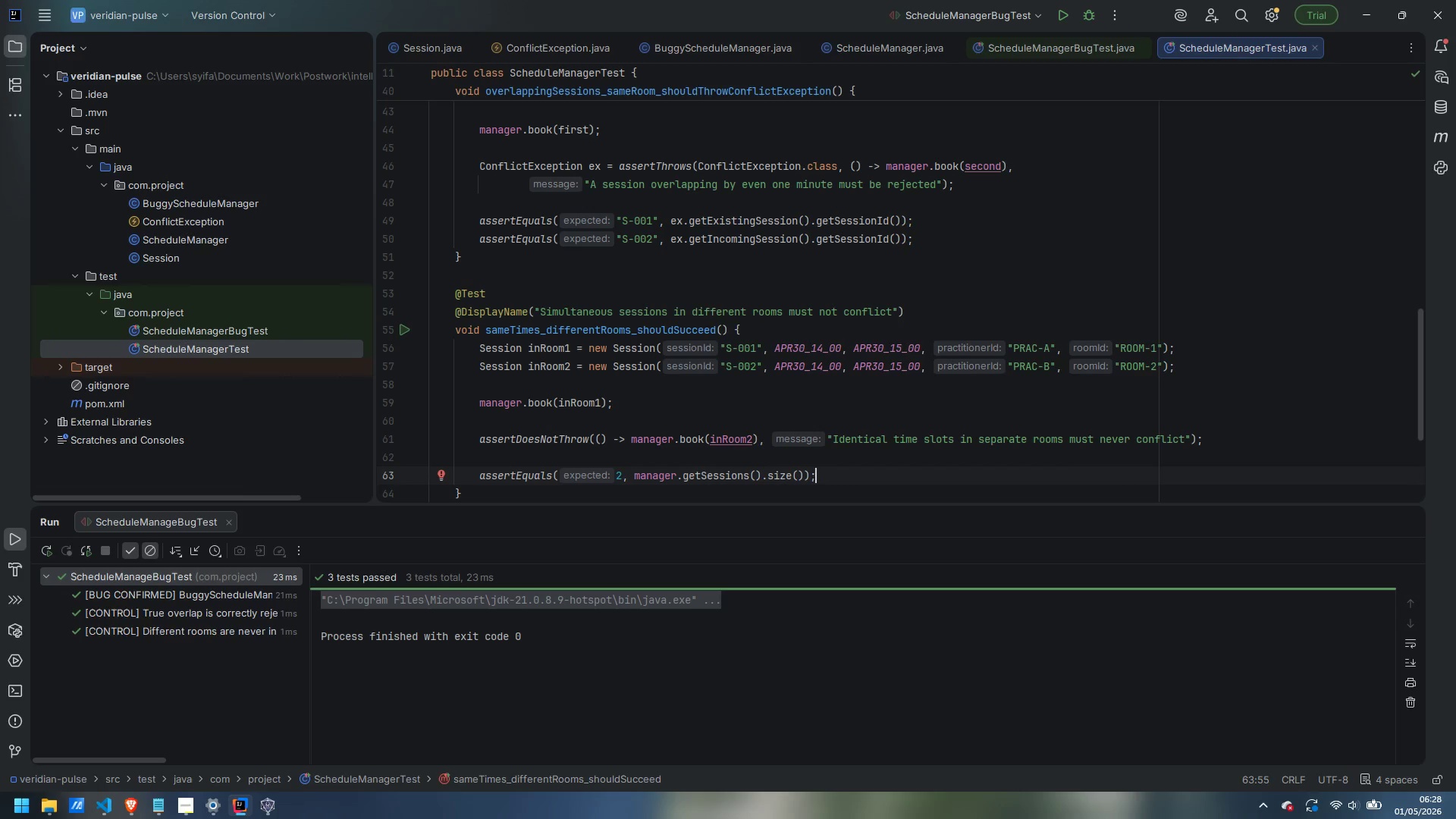 
key(ArrowDown)
 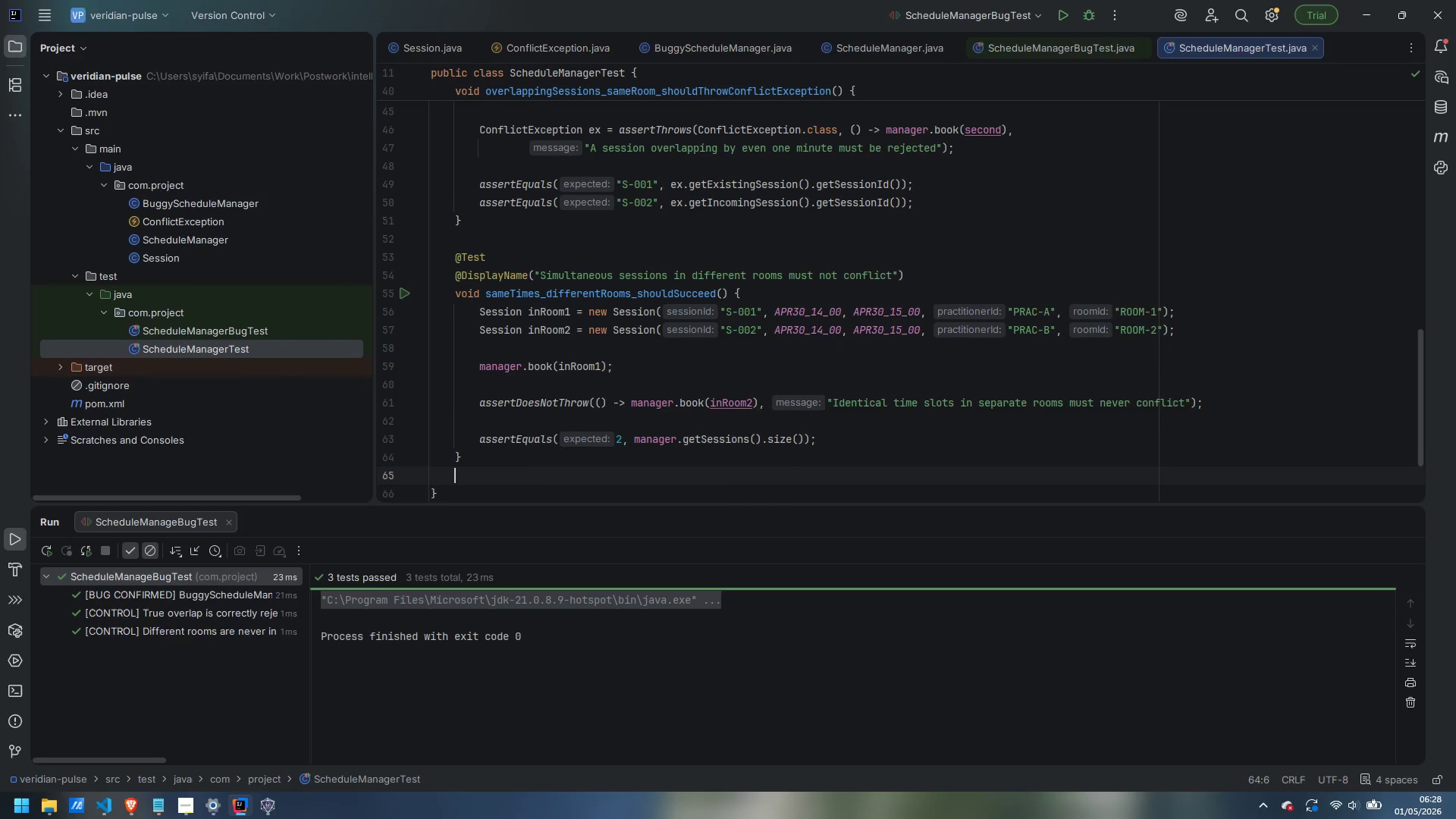 
key(Enter)
 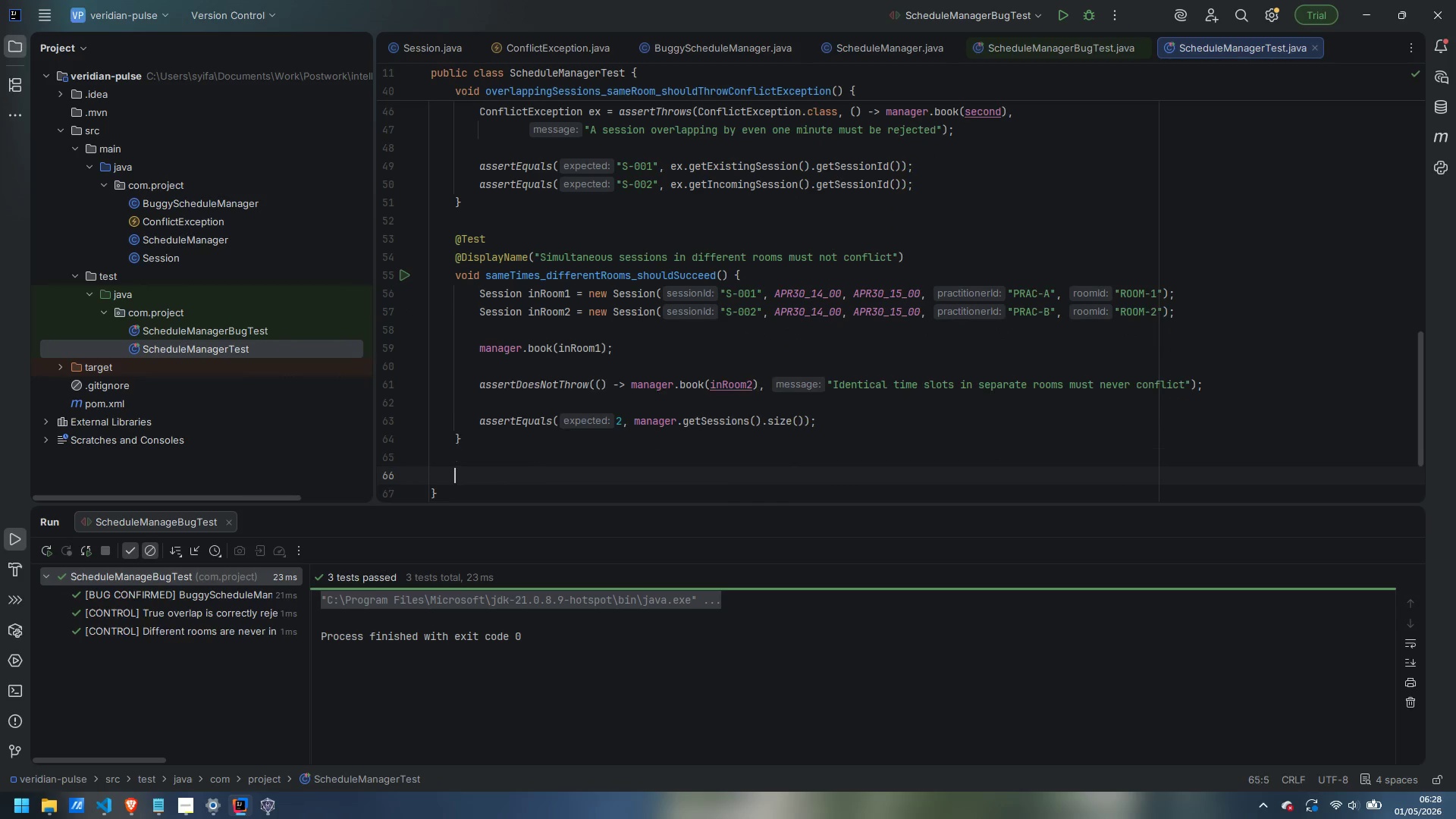 
key(Enter)
 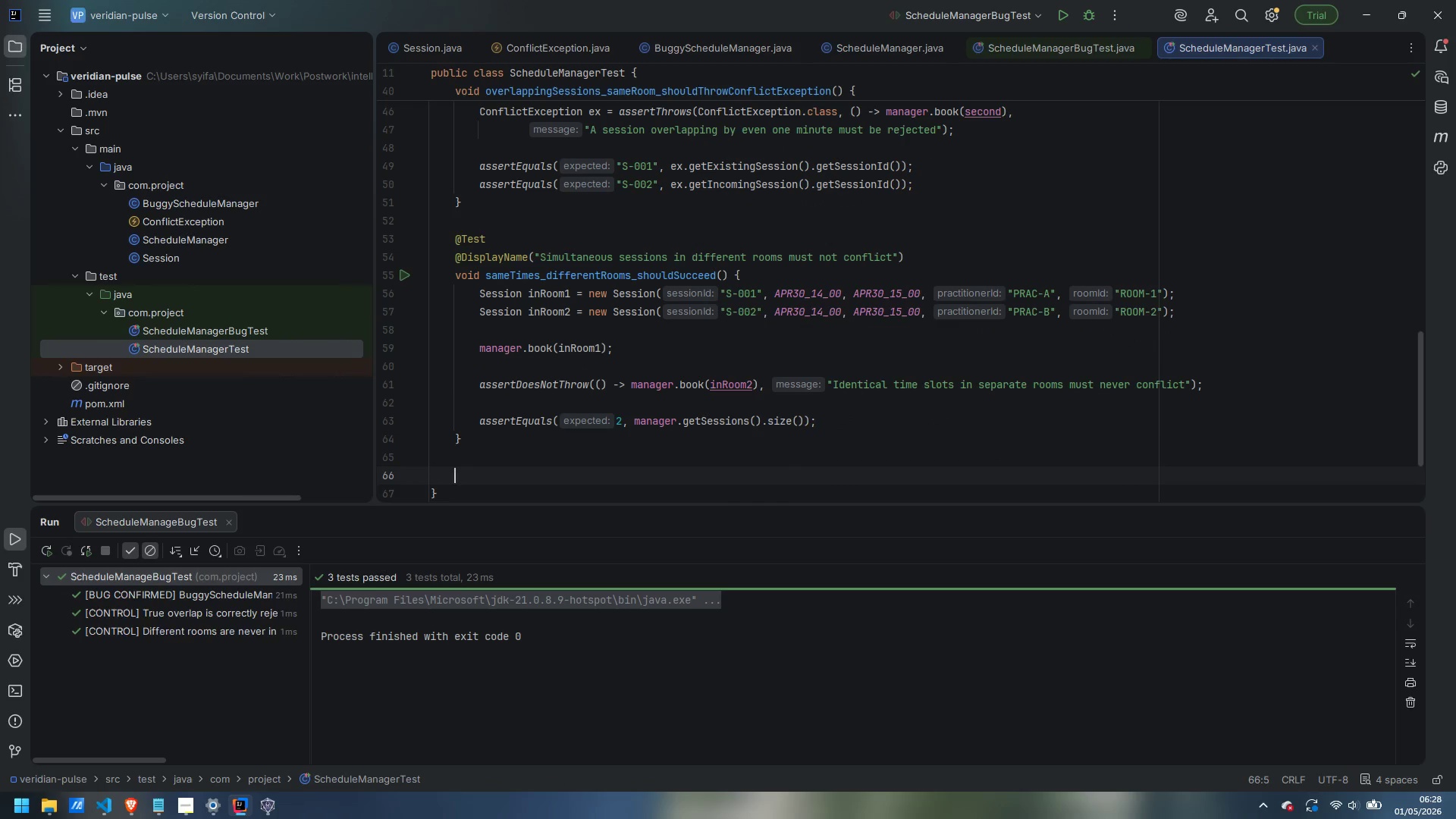 
wait(9.17)
 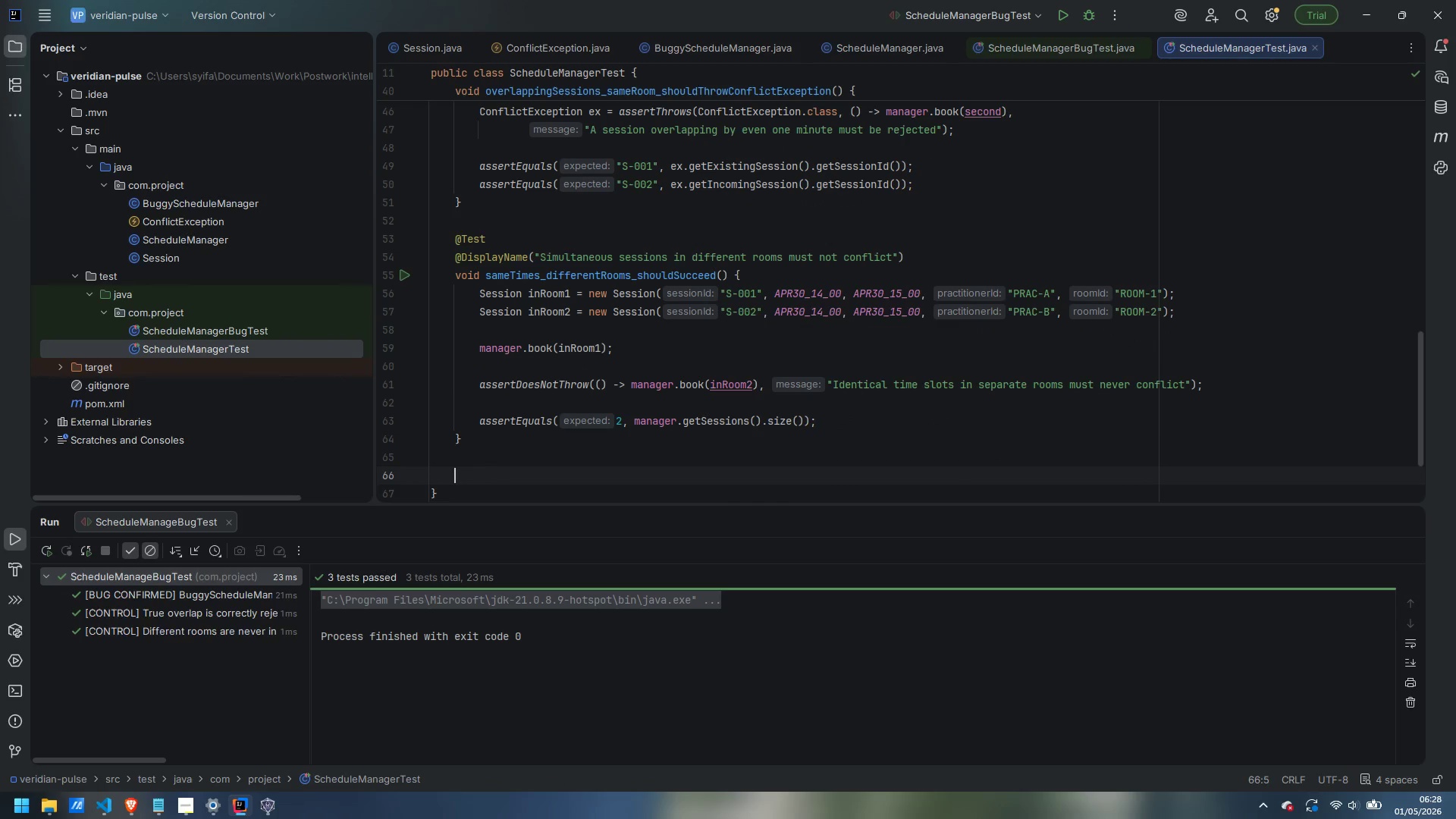 
type(@Test)
 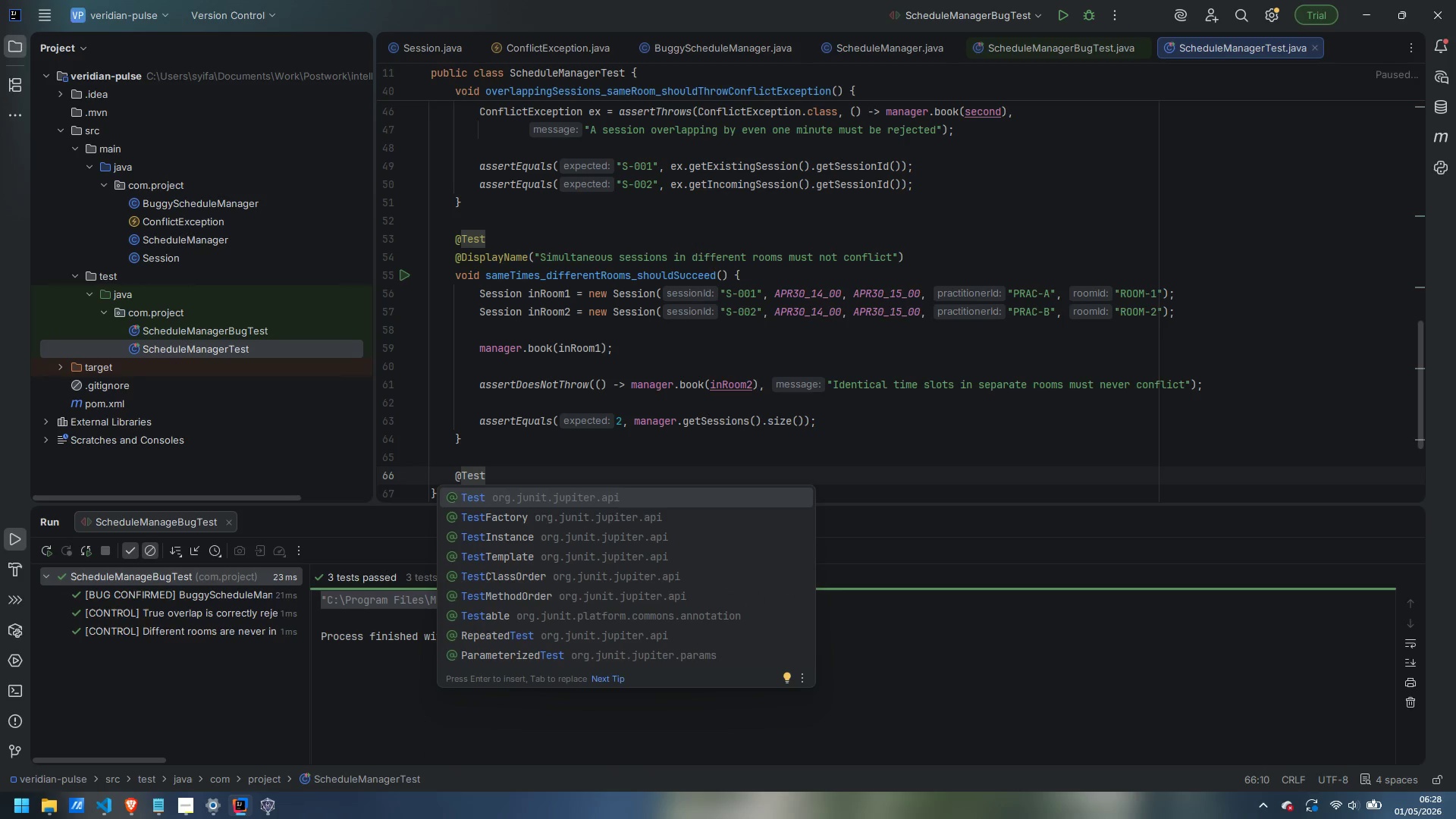 
key(Enter)
 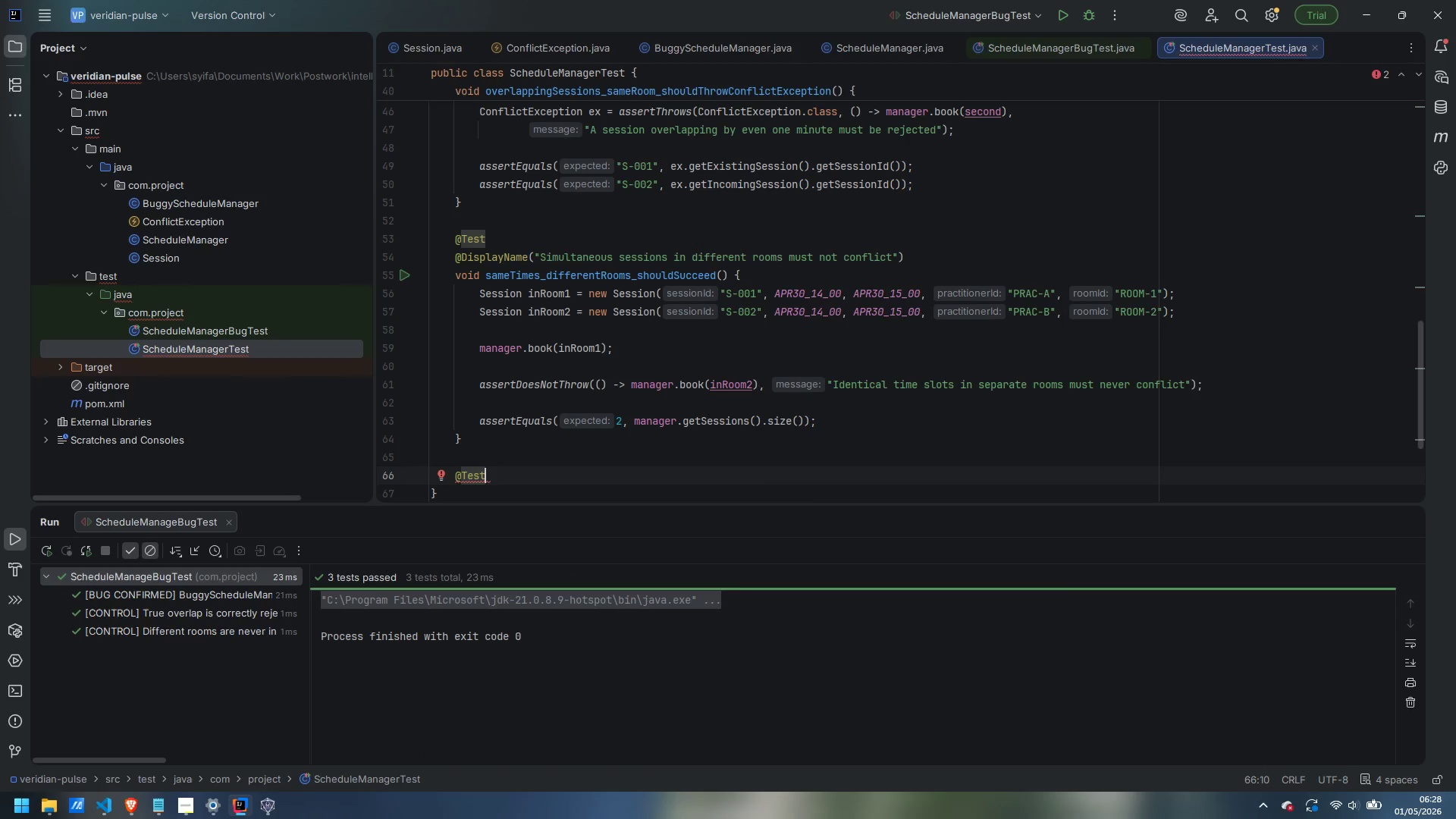 
key(Enter)
 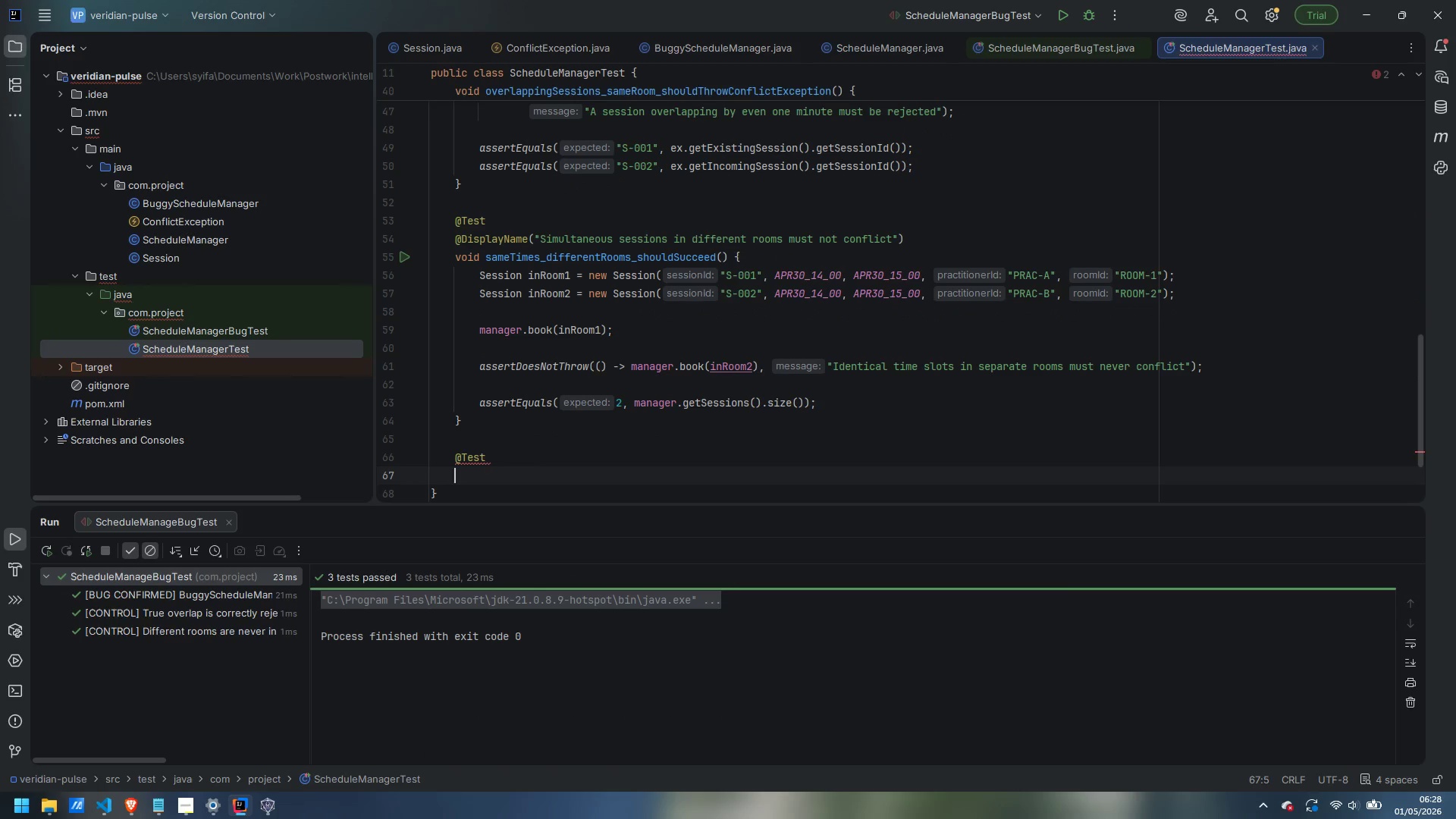 
type(@DisplayName("Booking an identical session in the same room muys)
key(Backspace)
key(Backspace)
type(st throw ConflictException)
 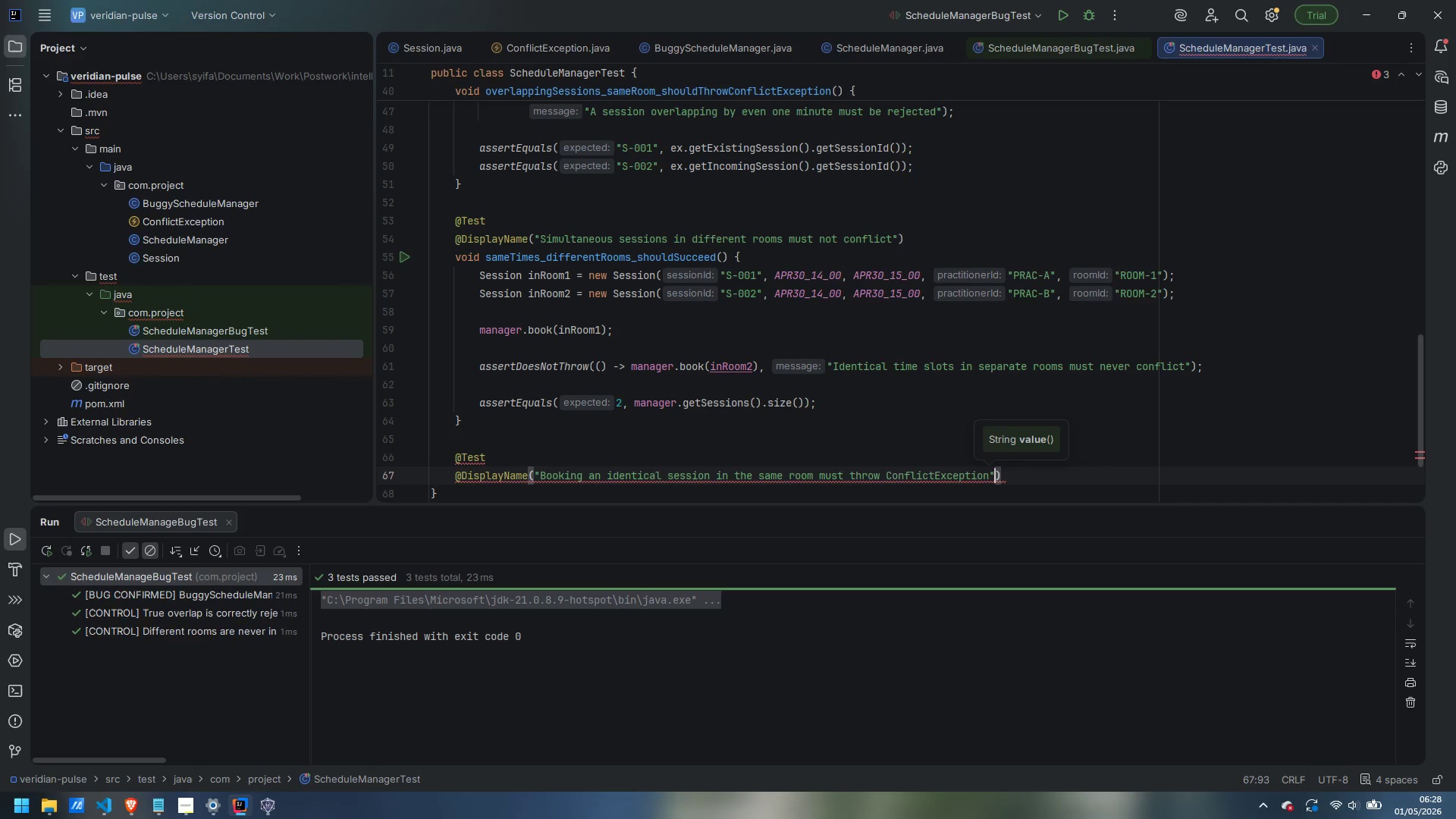 
 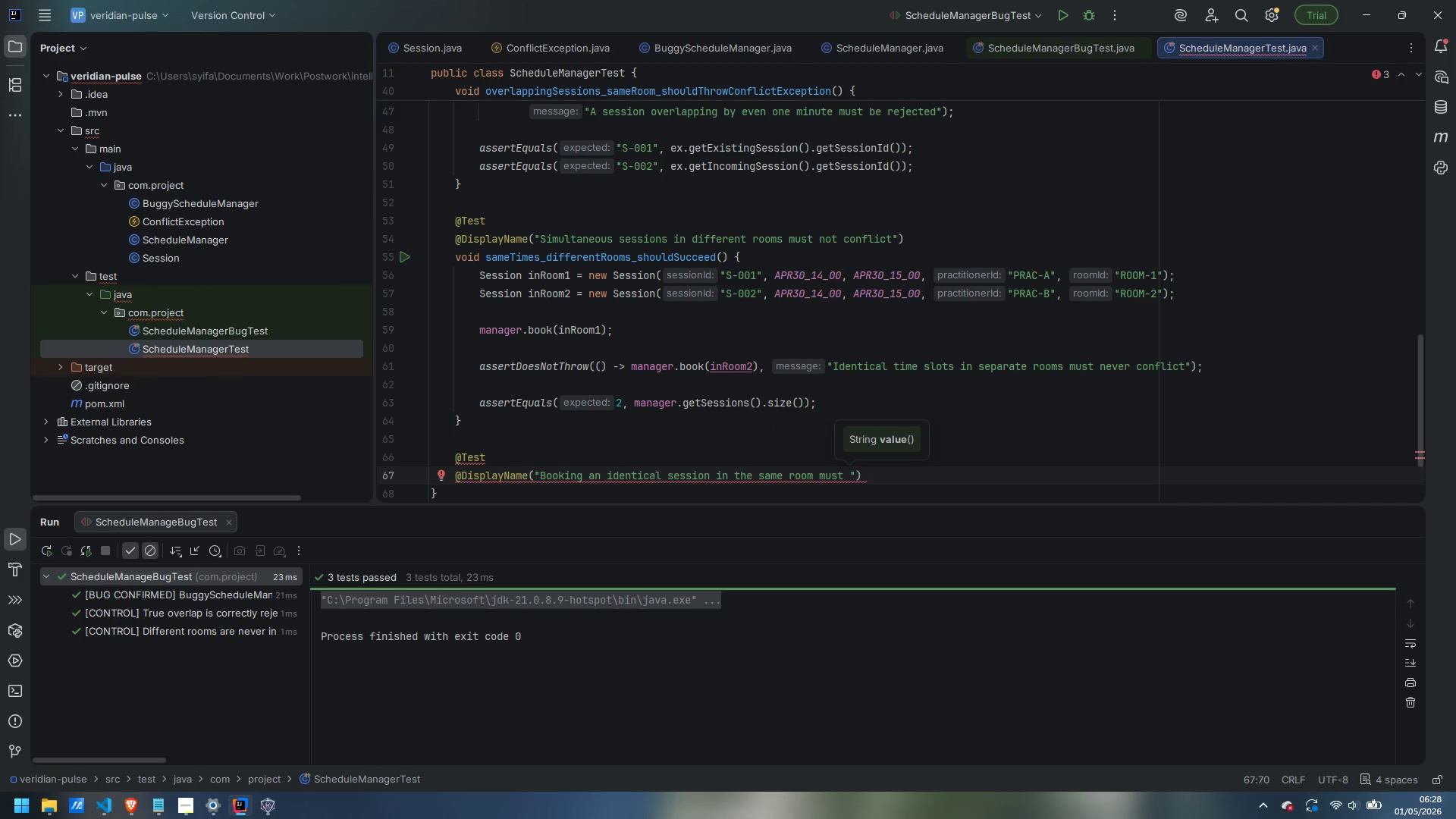 
key(ArrowRight)
 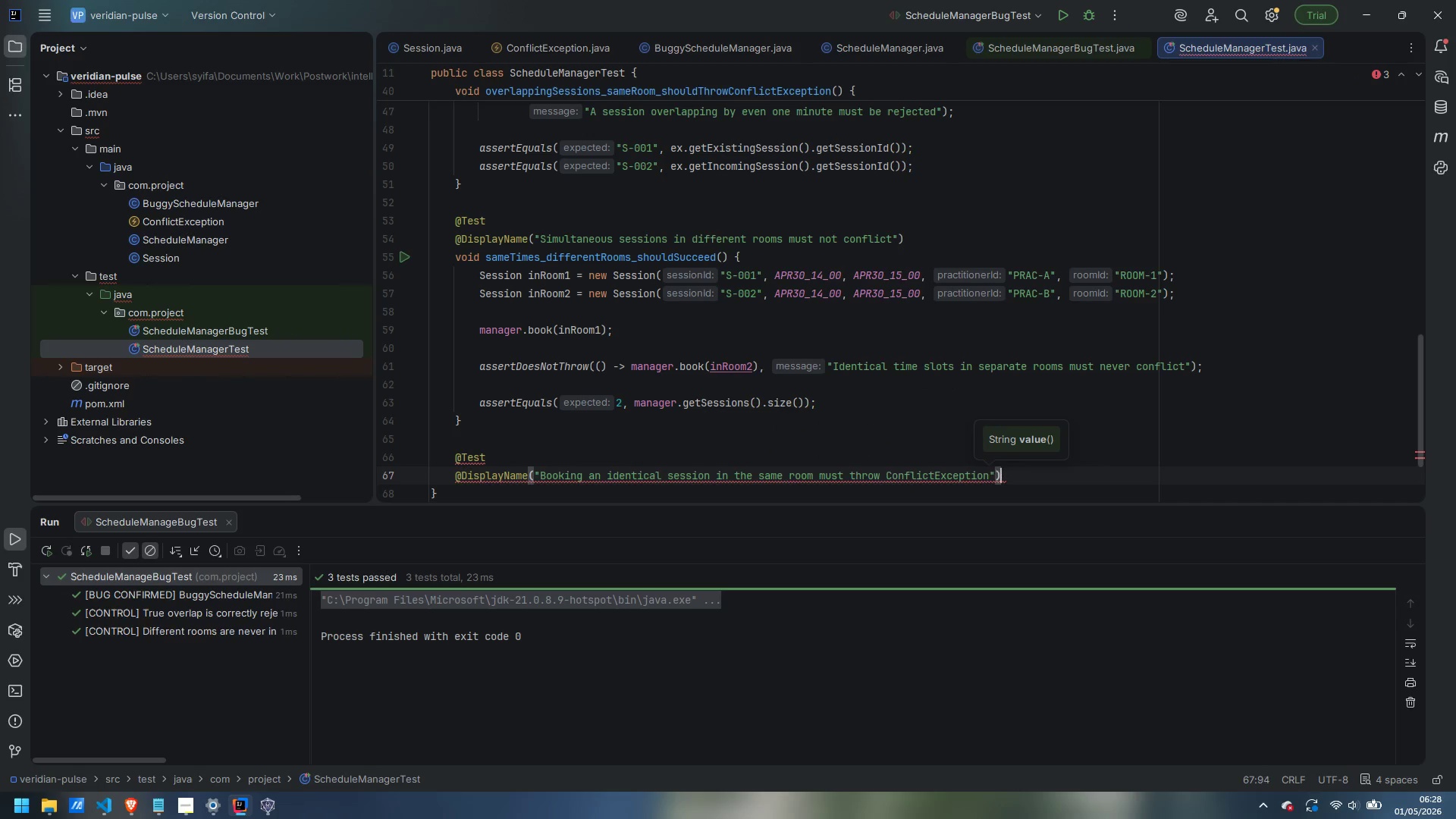 
key(ArrowRight)
 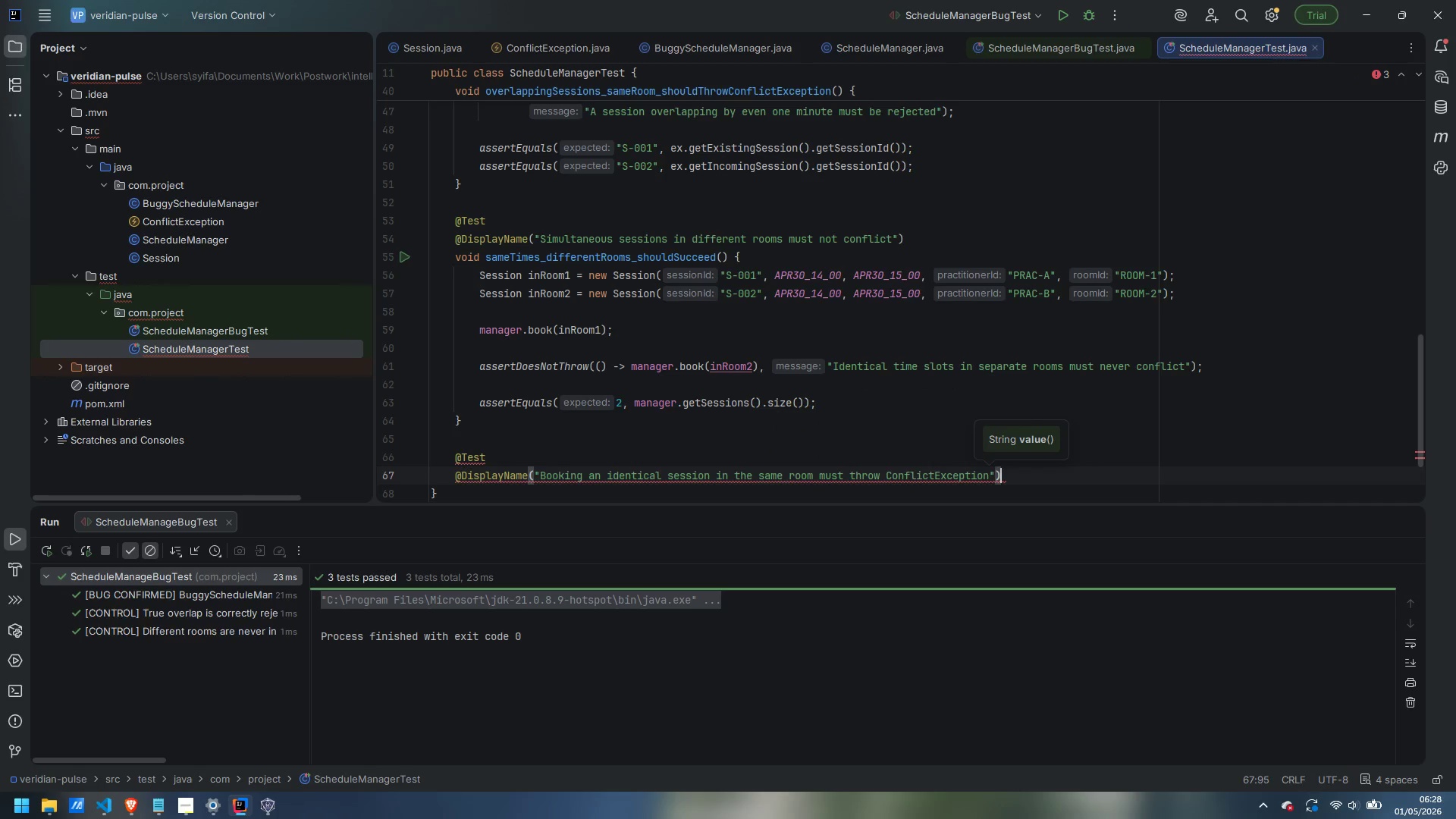 
key(Enter)
 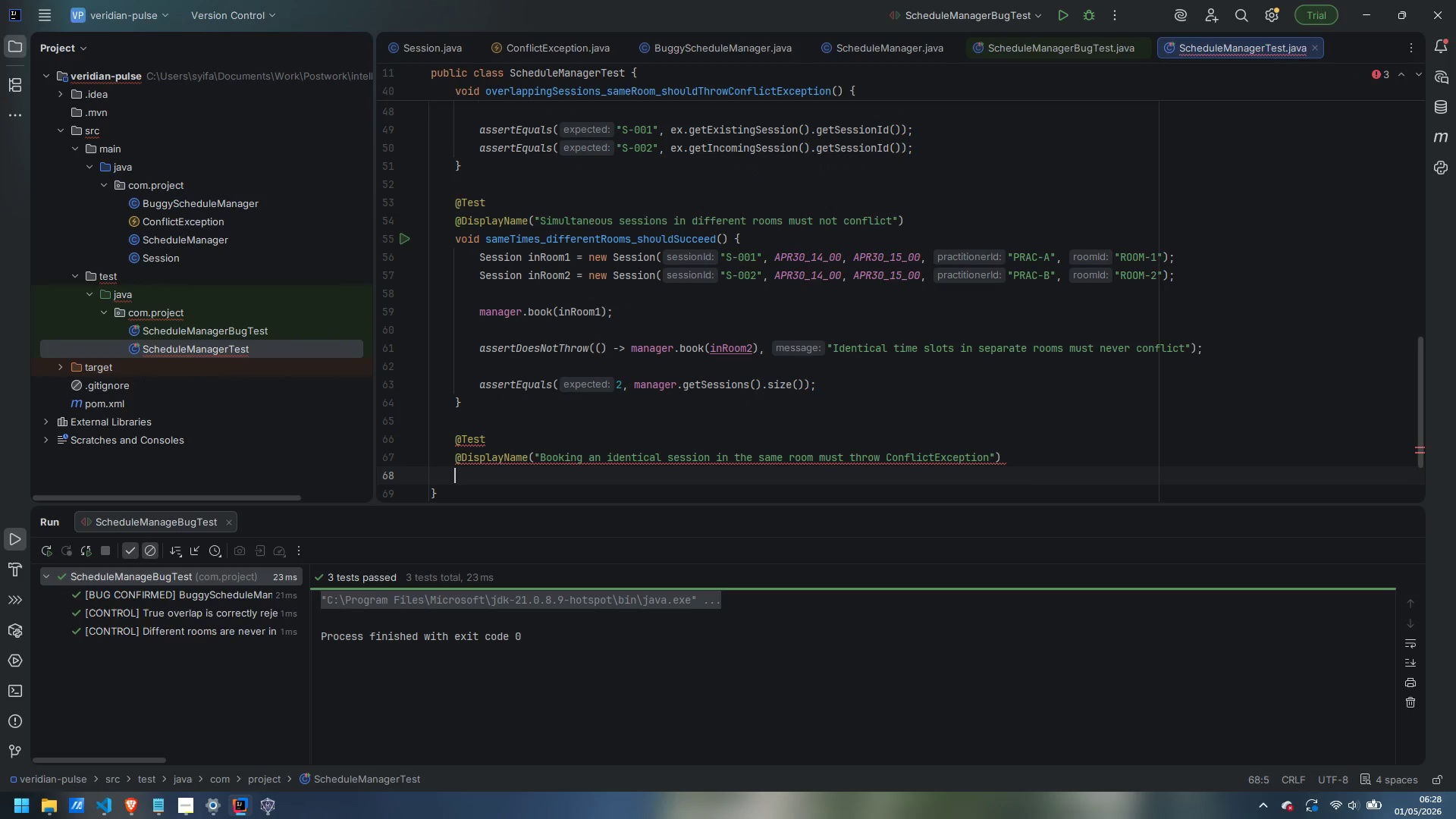 
type(void de)
key(Backspace)
type(uplicate)
key(Backspace)
type(Se)
key(Backspace)
key(Backspace)
type(eSession_same_)
key(Backspace)
type(Room_shouldThrowConflictException() {)
 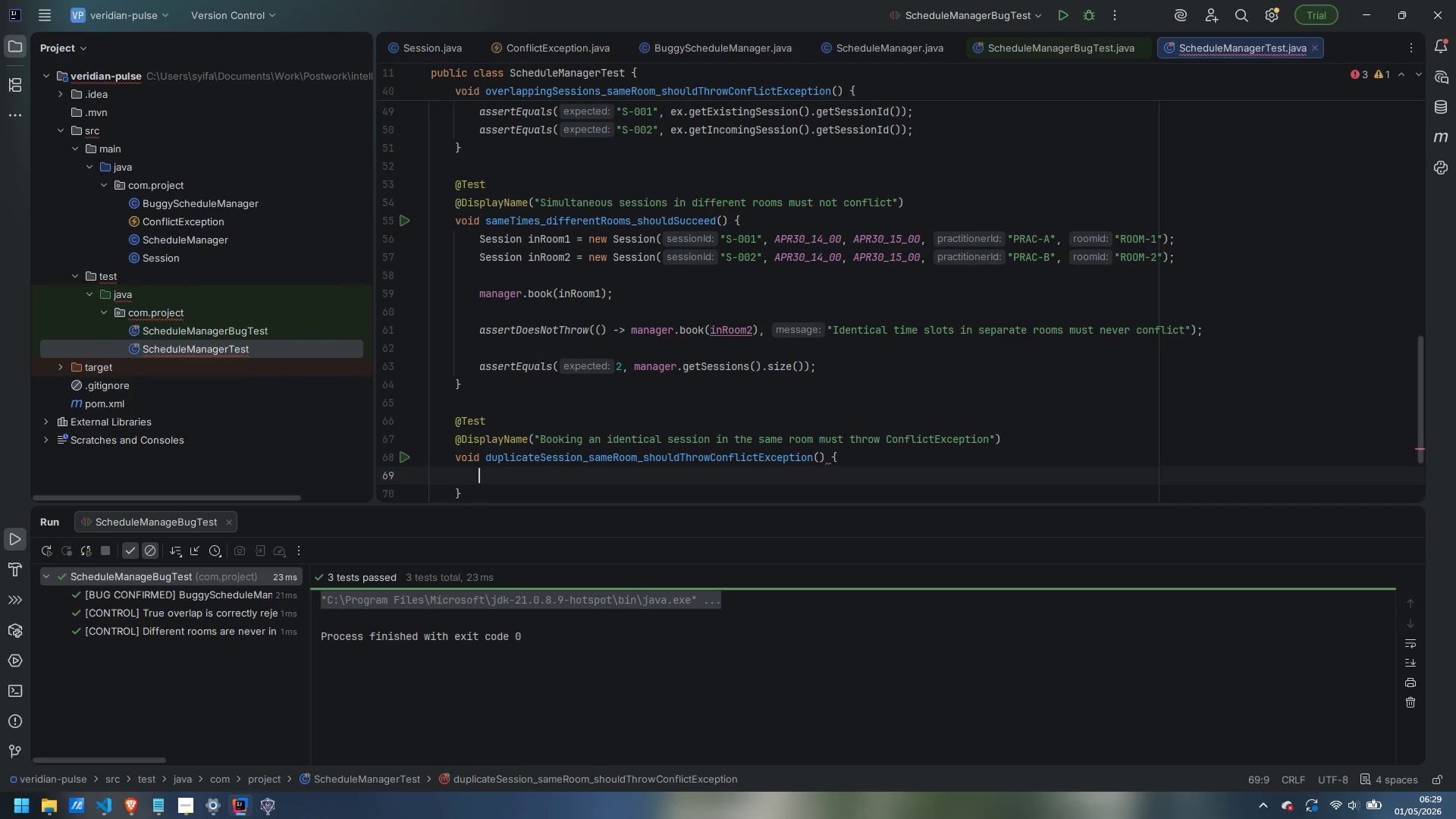 
 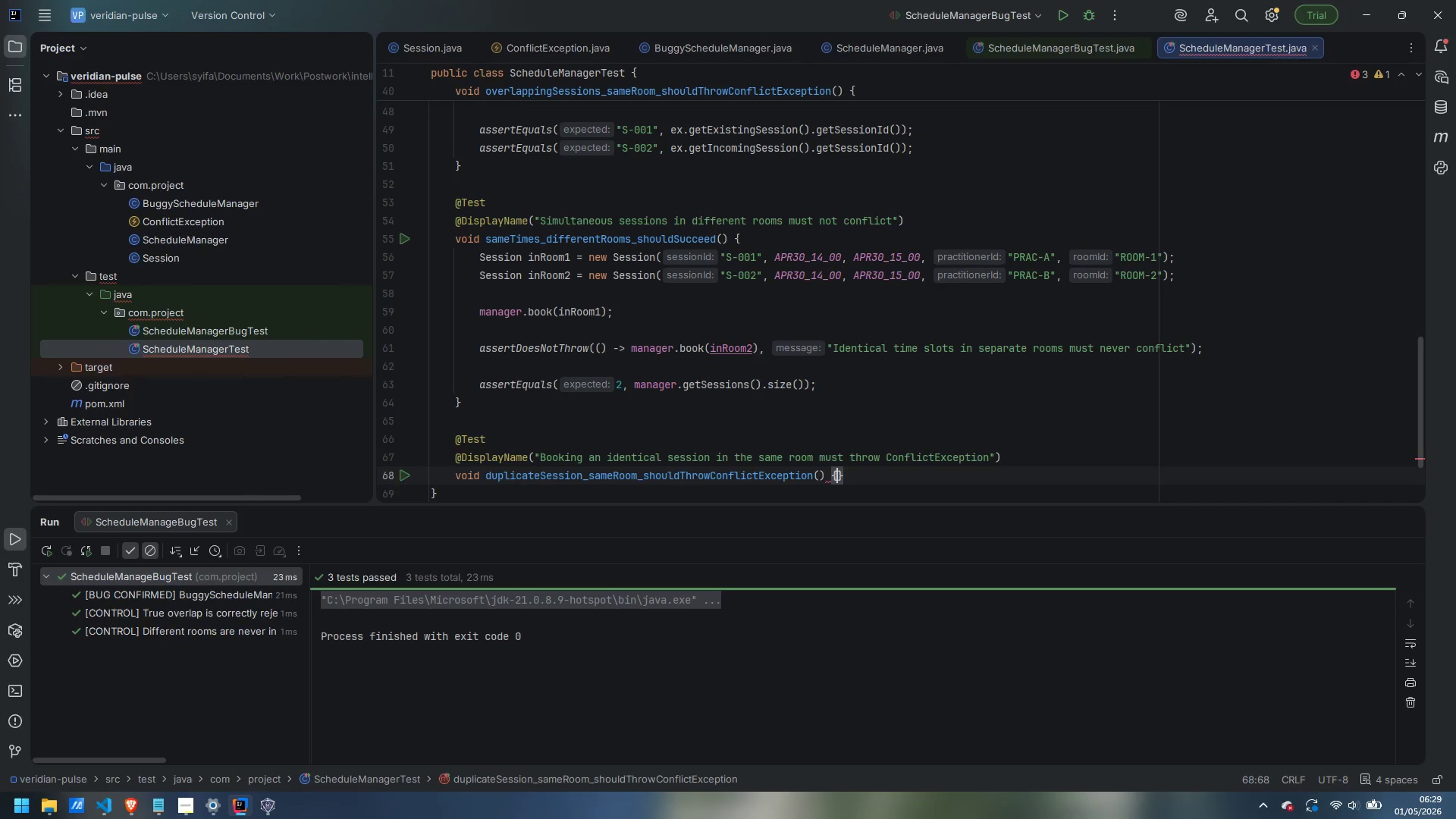 
key(Enter)
 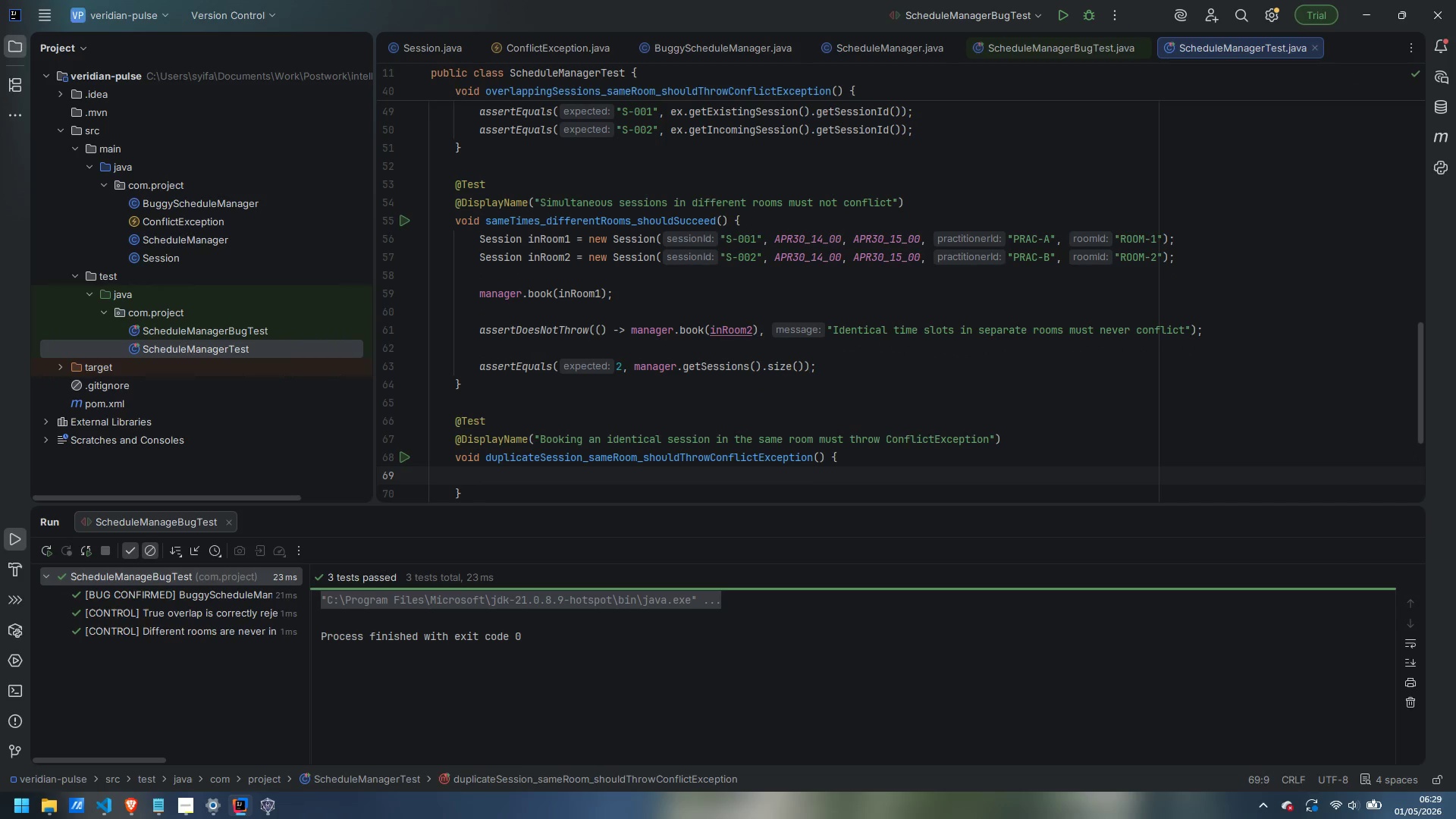 
wait(5.62)
 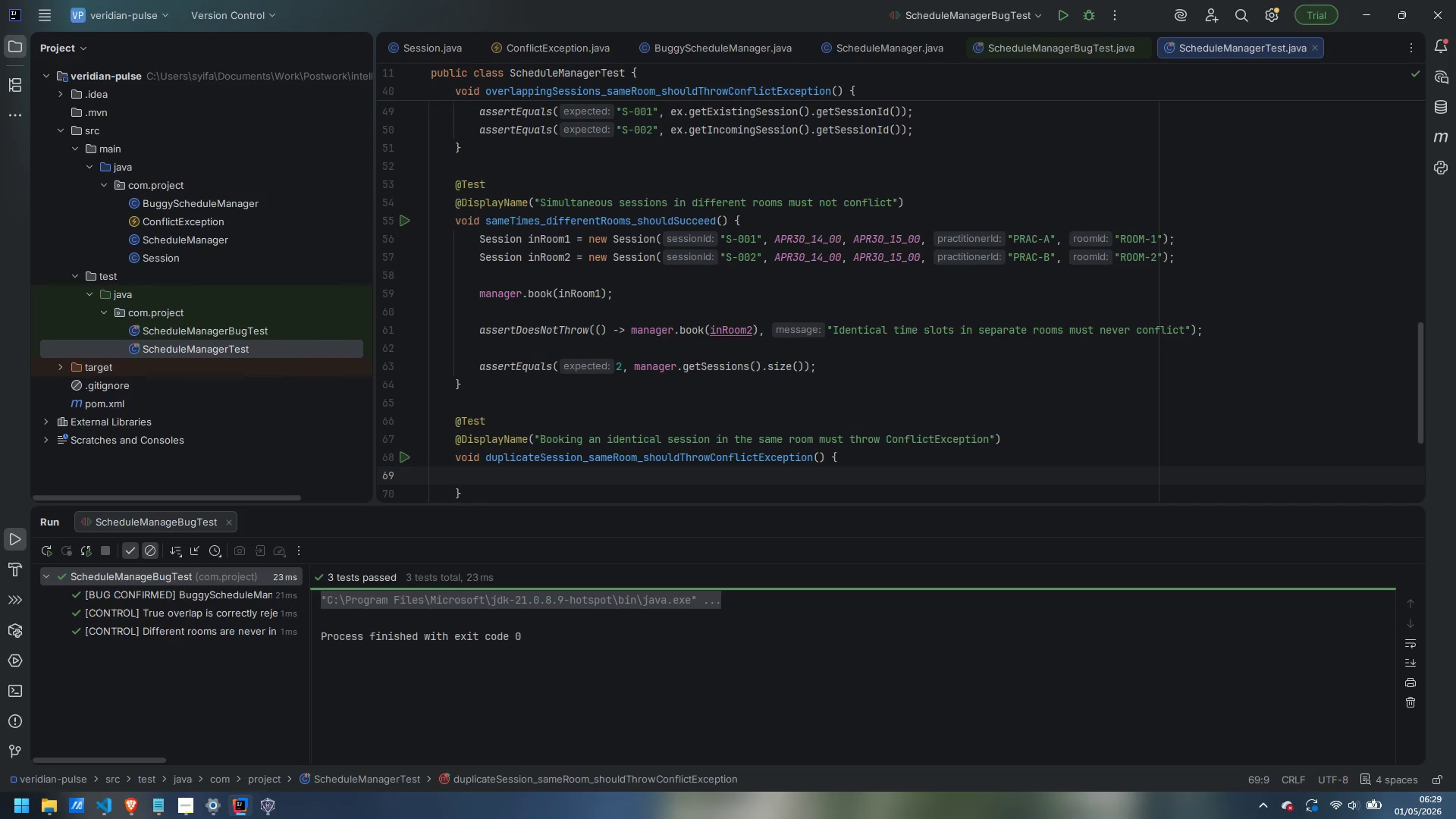 
type(Session first - n)
key(Backspace)
key(Backspace)
key(Backspace)
type(-= )
key(Backspace)
key(Backspace)
key(Backspace)
type(= new Session("S-001)
 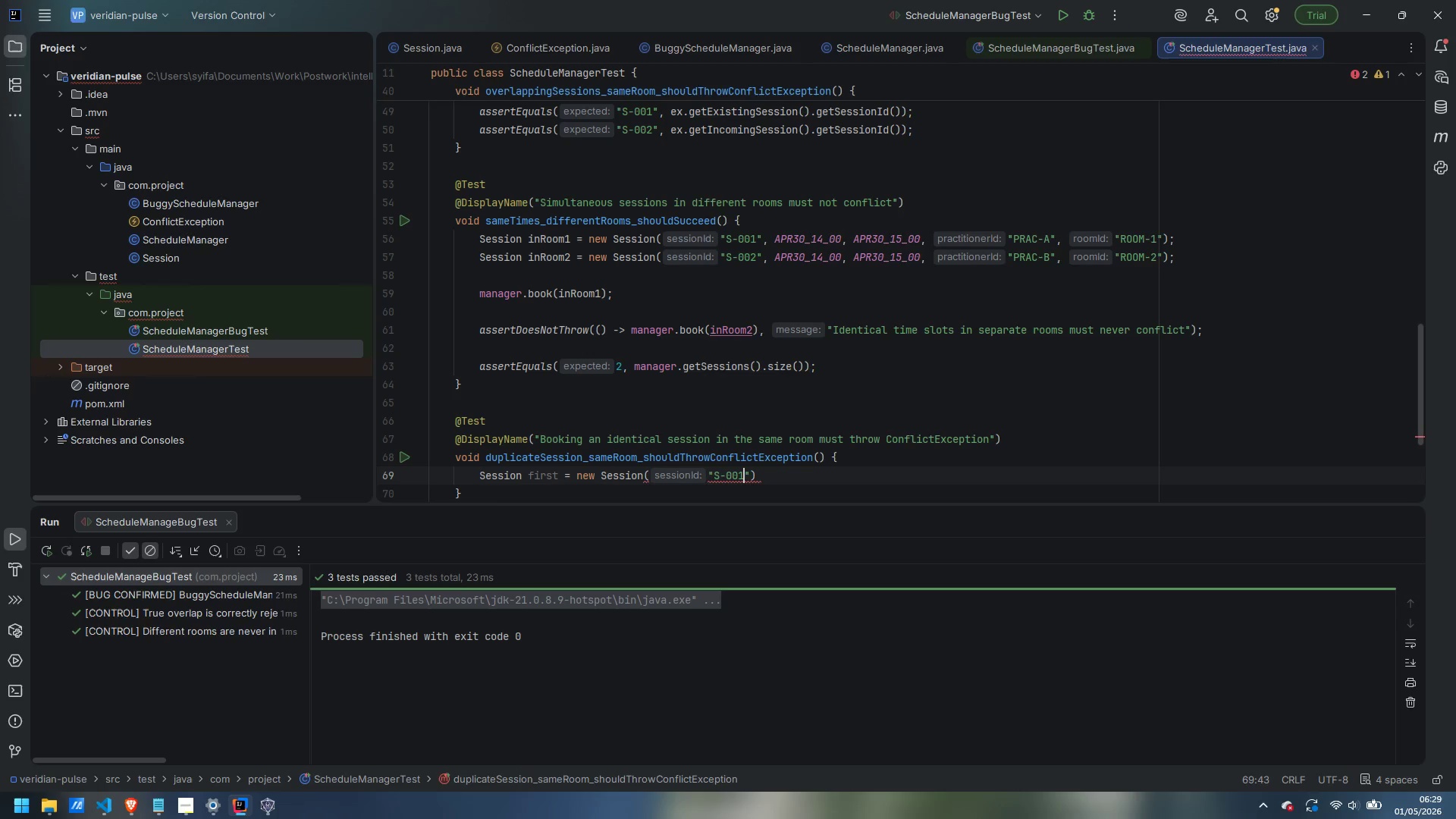 
key(ArrowRight)
 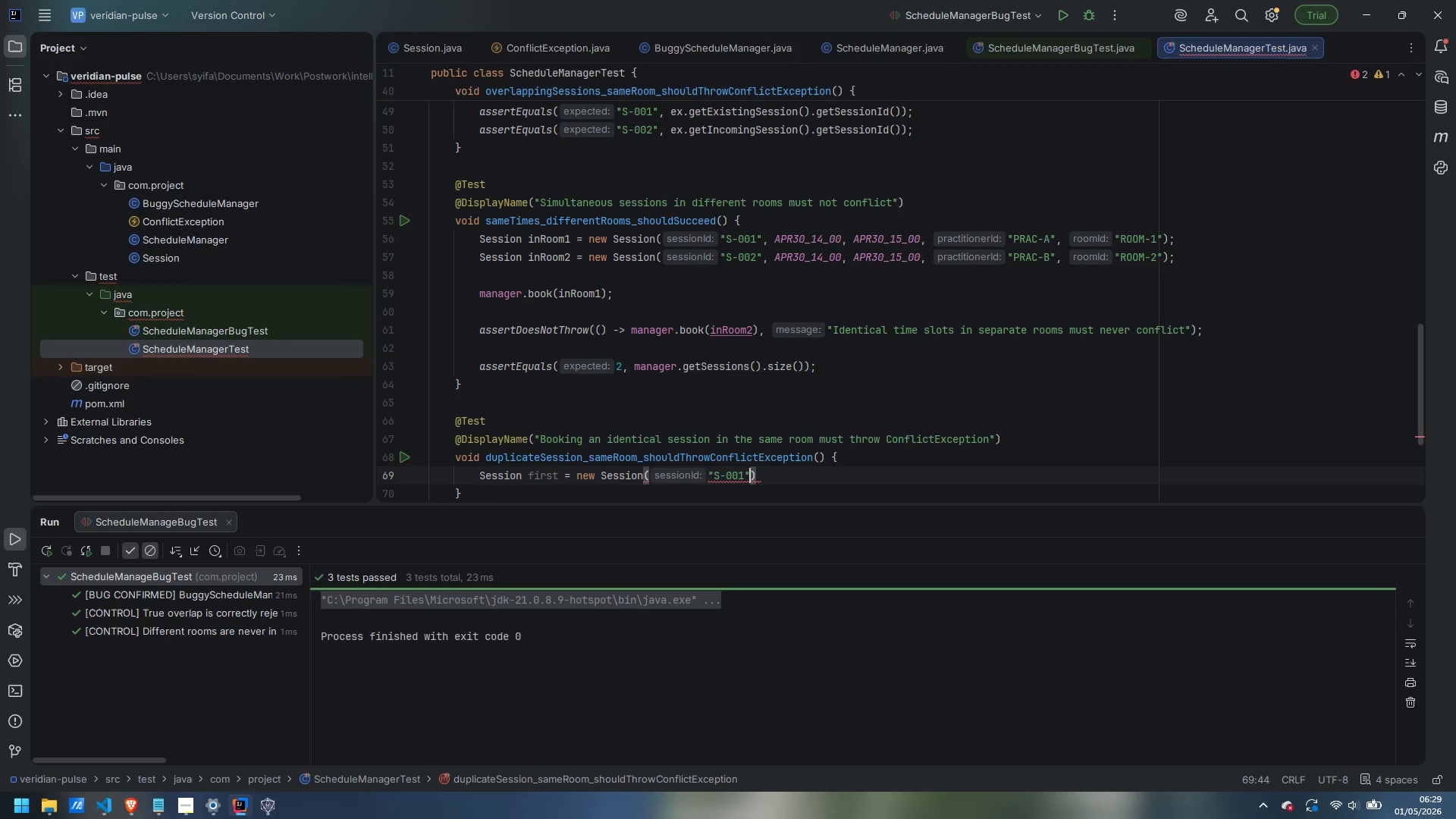 
type(, ")
key(Backspace)
type(APR30_14_00, APR30_15_00, "S)
key(Backspace)
type(PRAC0)
key(Backspace)
type(-A)
 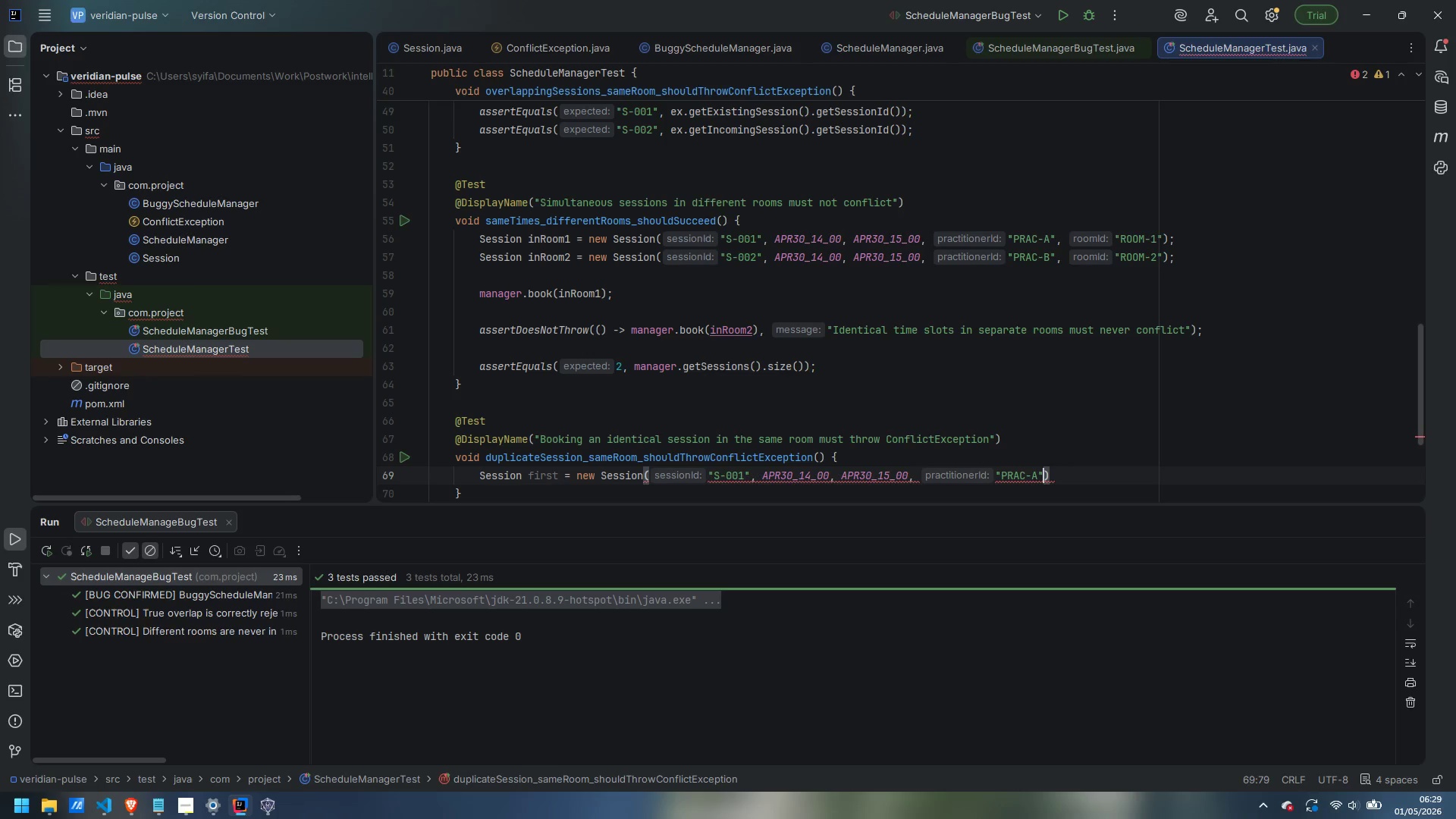 
 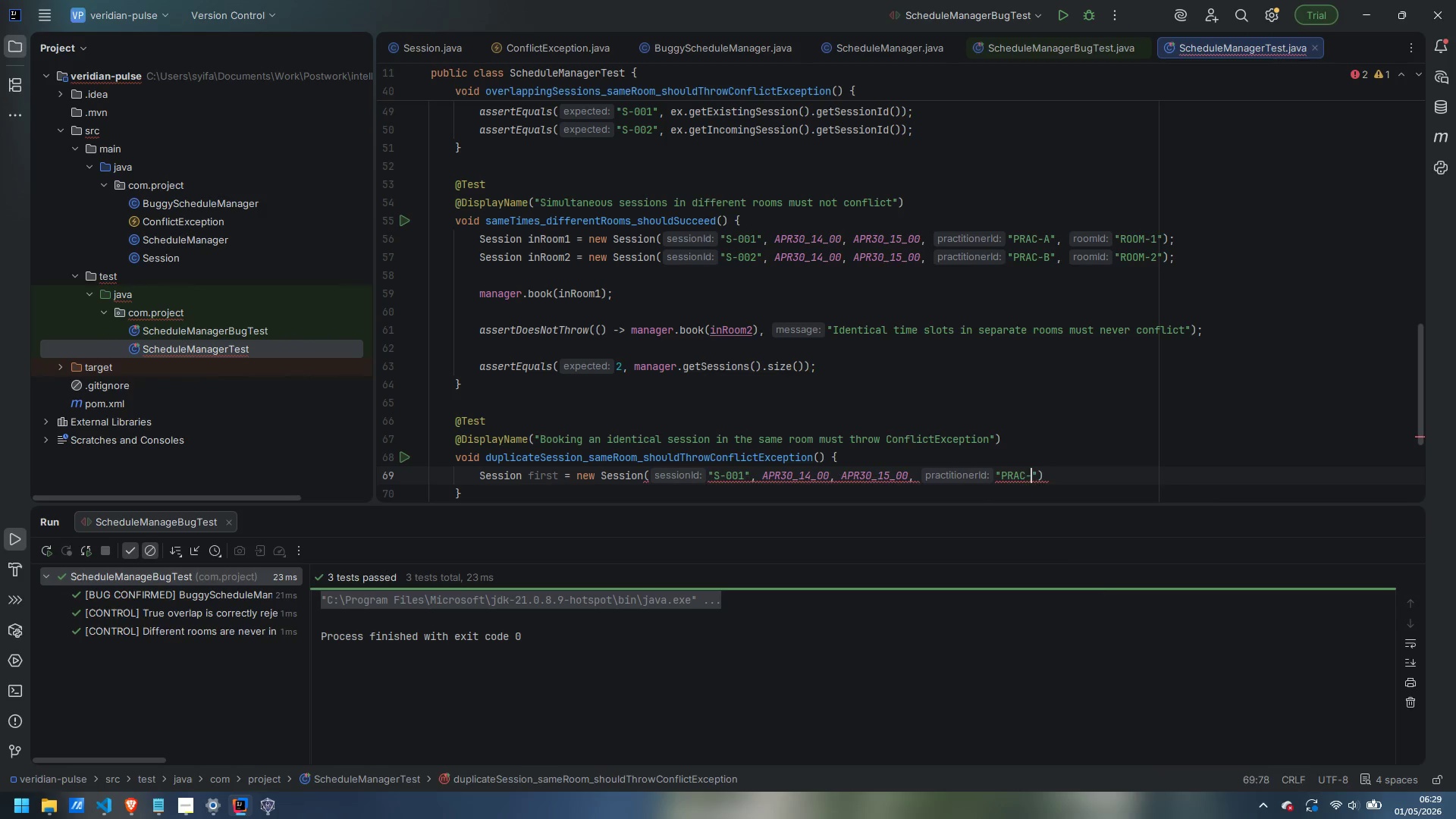 
key(ArrowRight)
 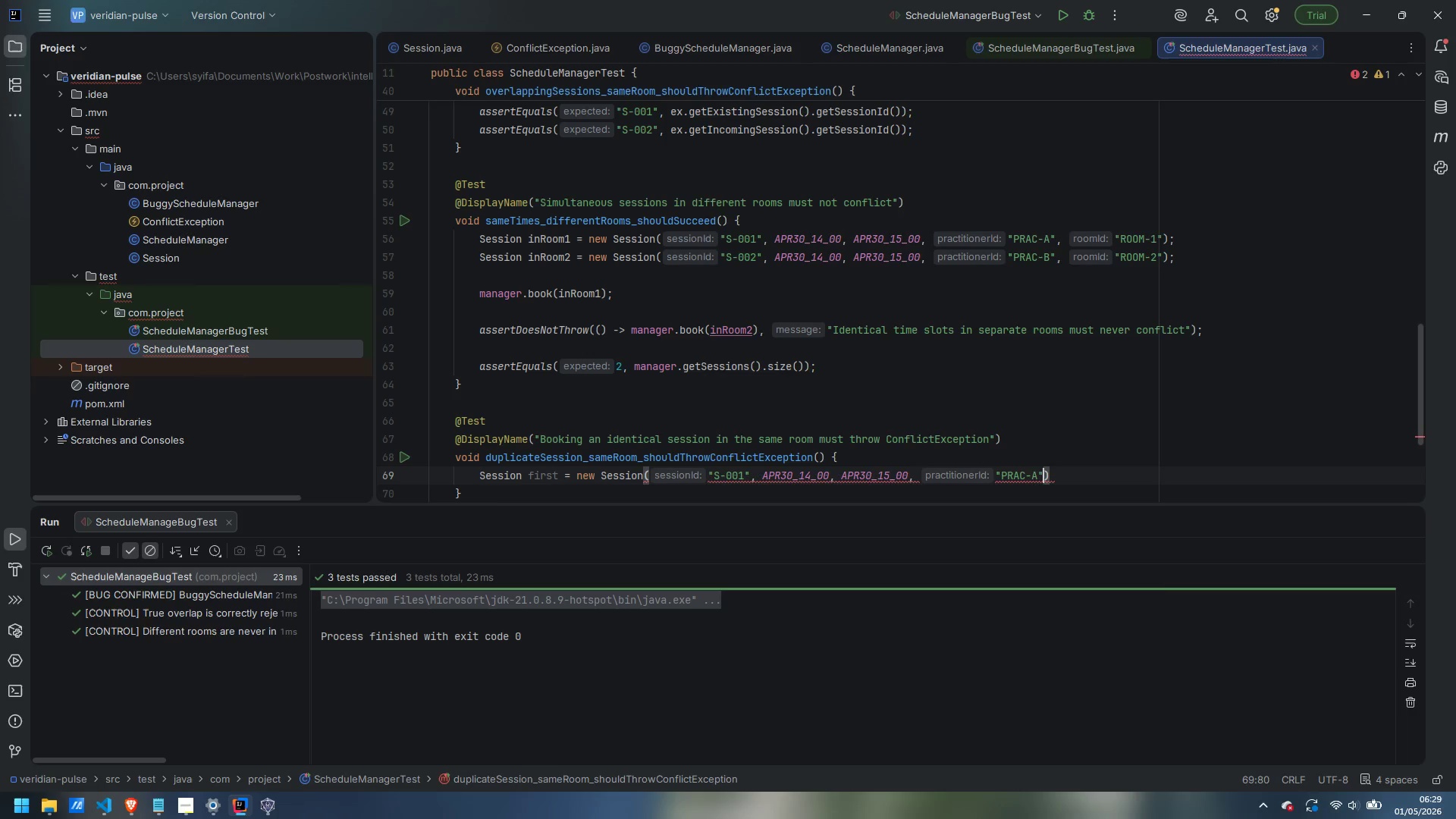 
type(. "ROOM-1)
 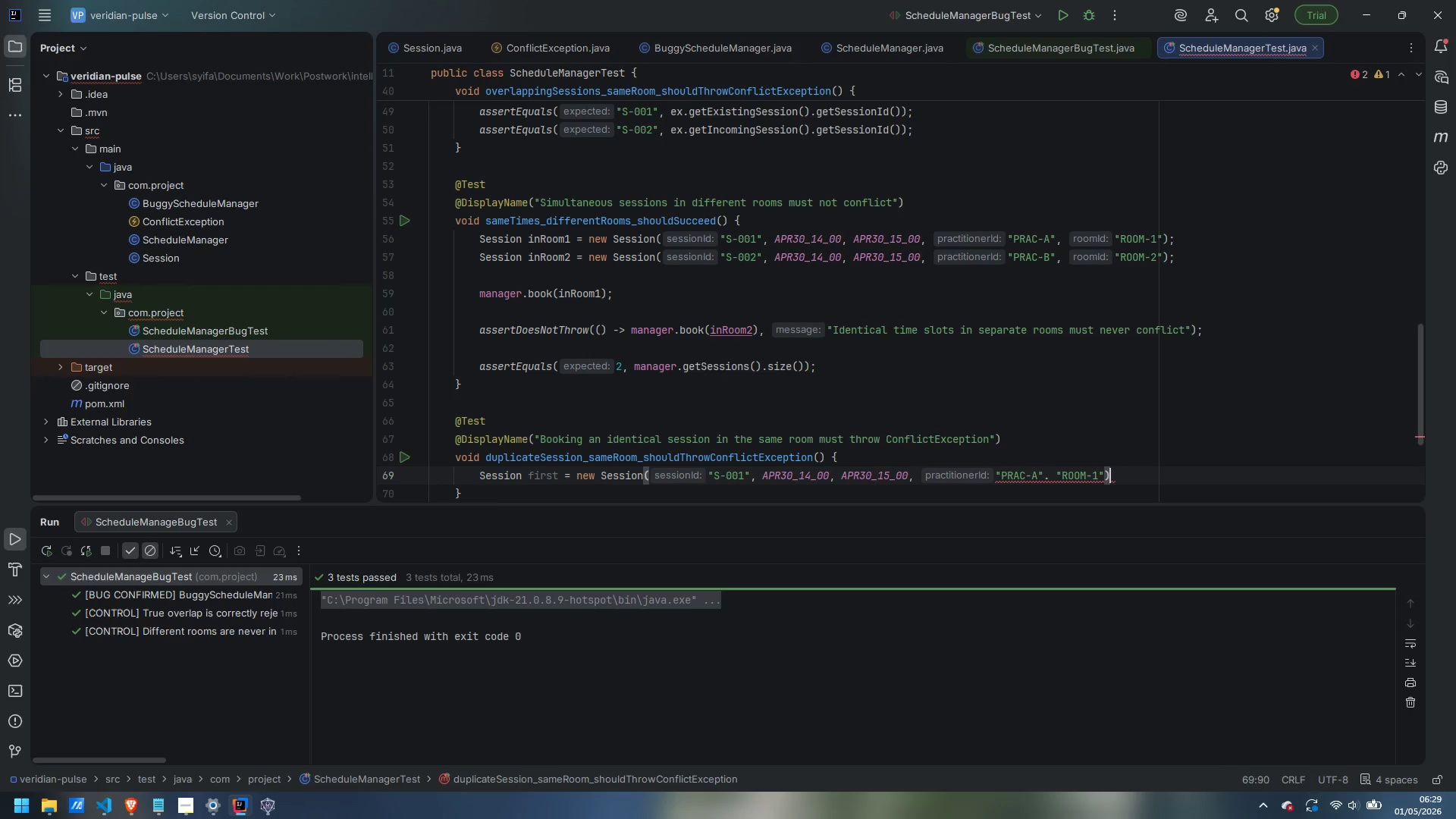 
 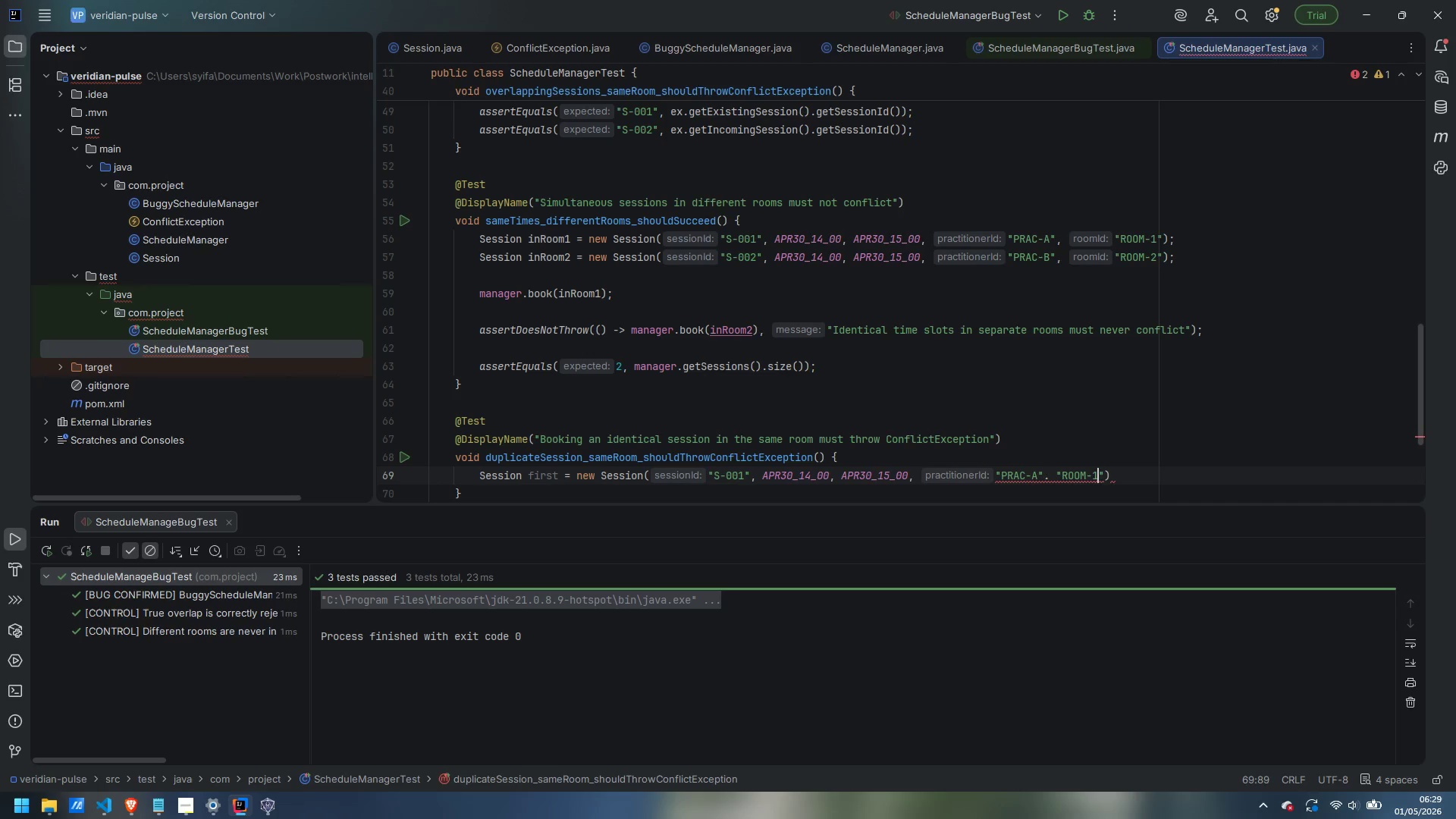 
key(ArrowRight)
 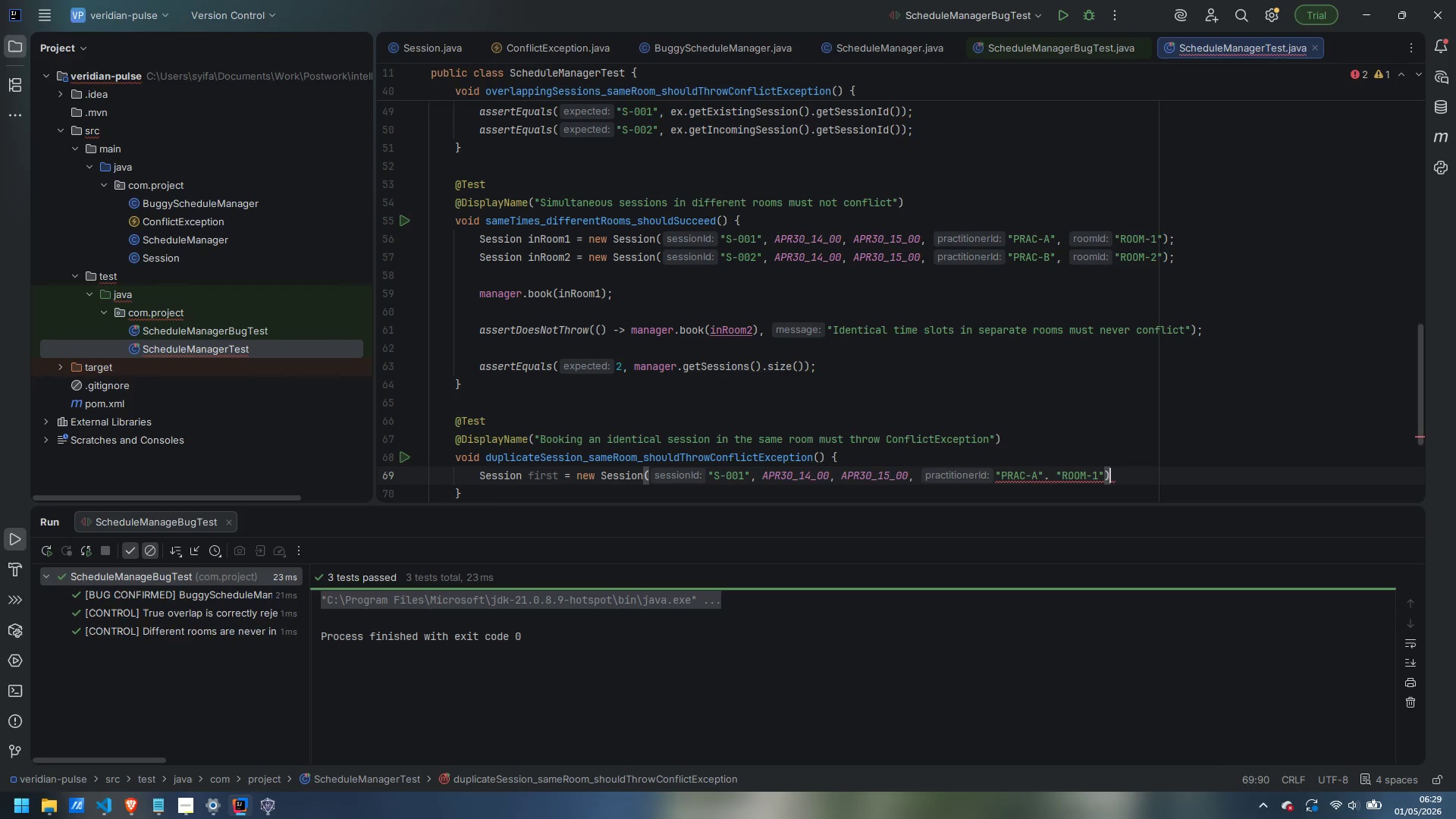 
key(ArrowRight)
 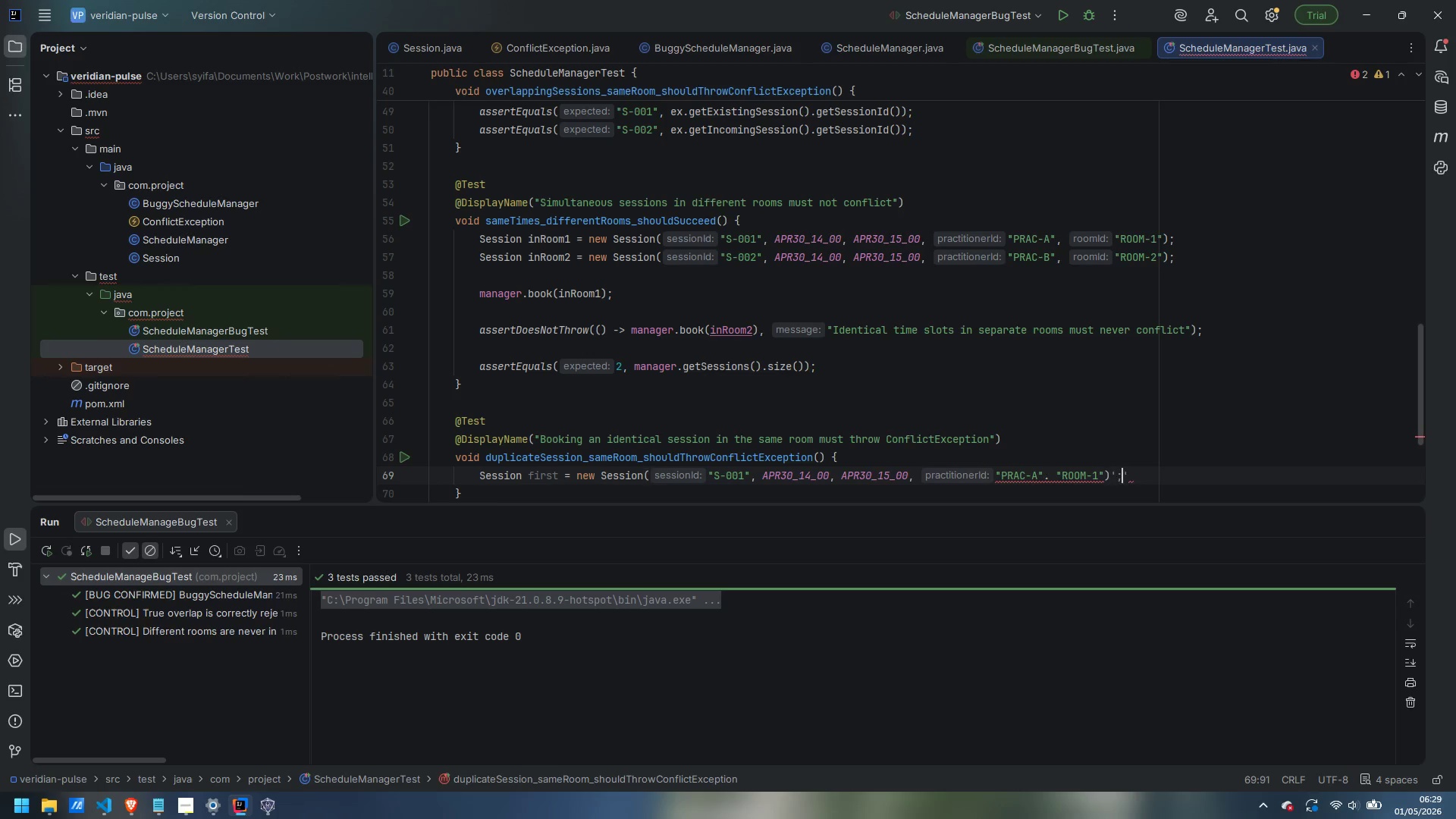 
key(Quote)
 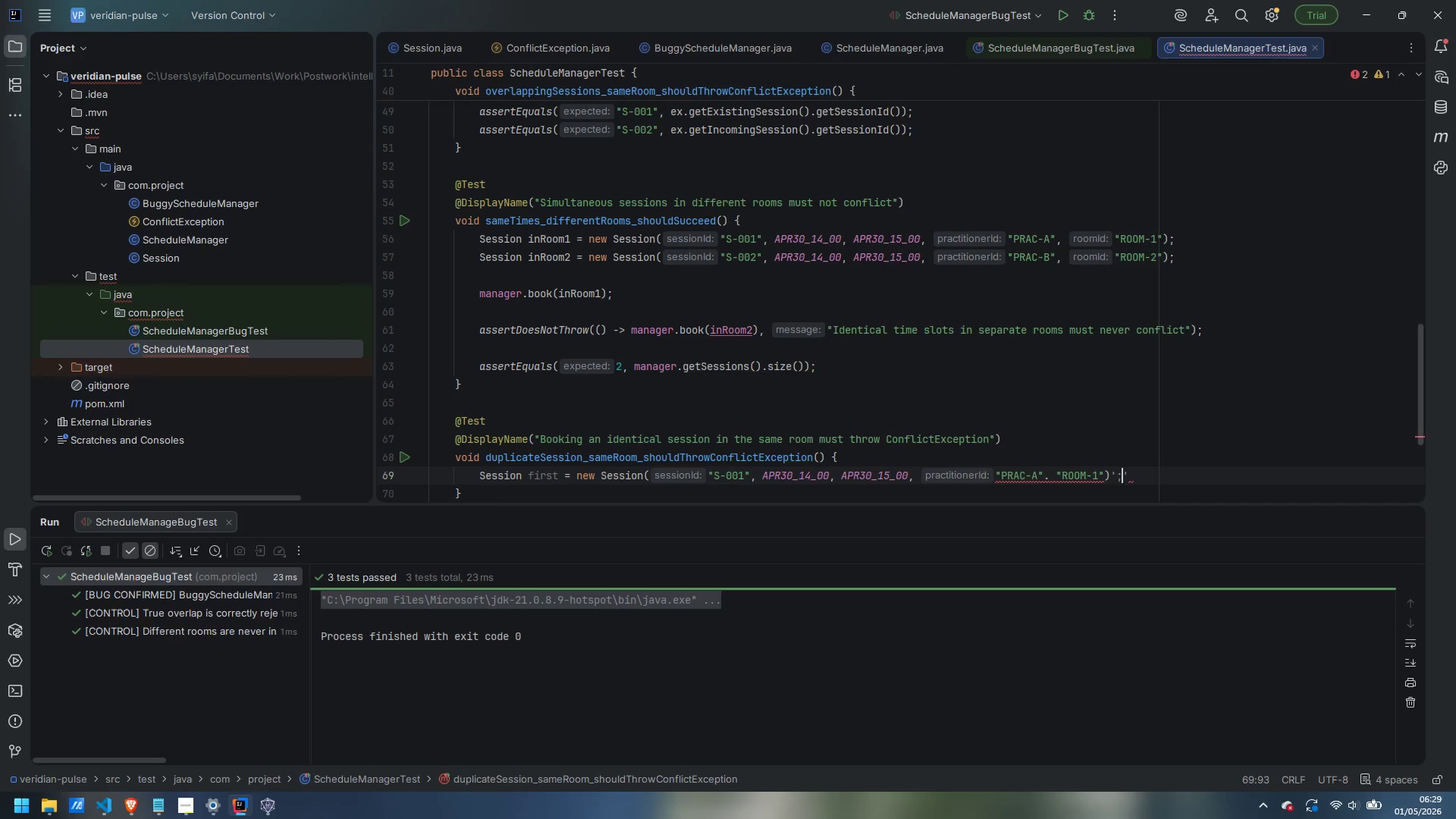 
key(Semicolon)
 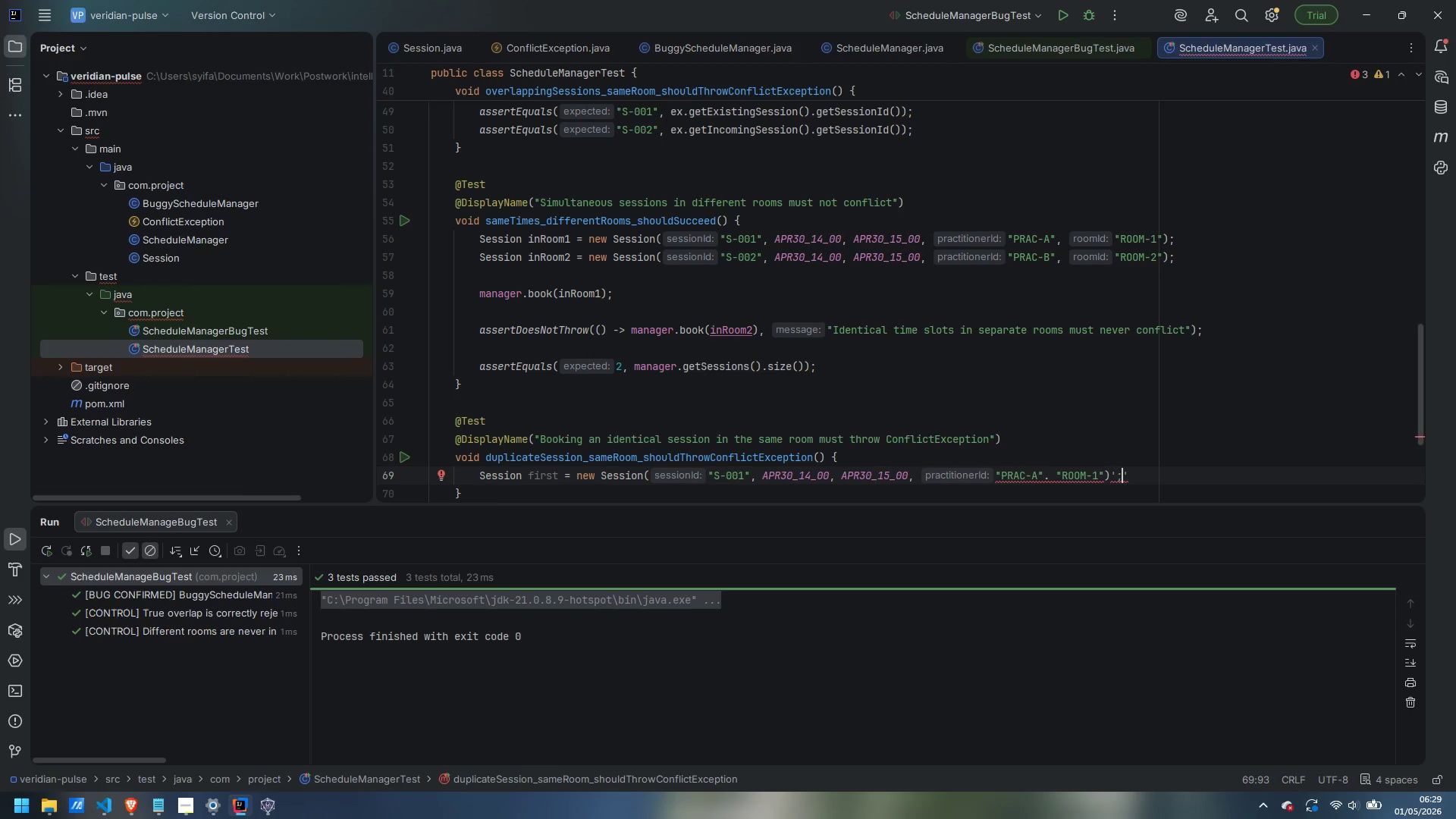 
key(Backspace)
 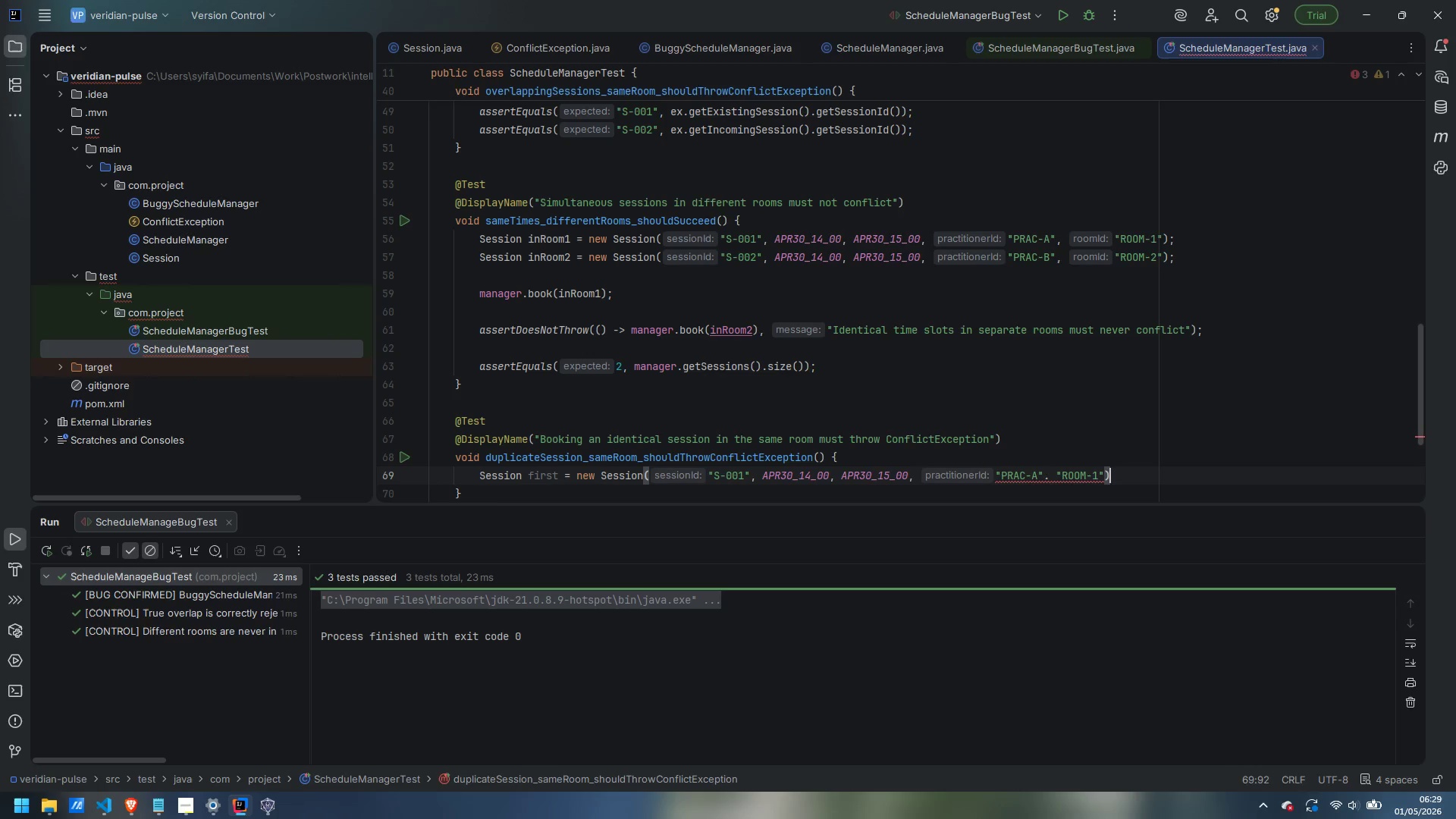 
key(Backspace)
 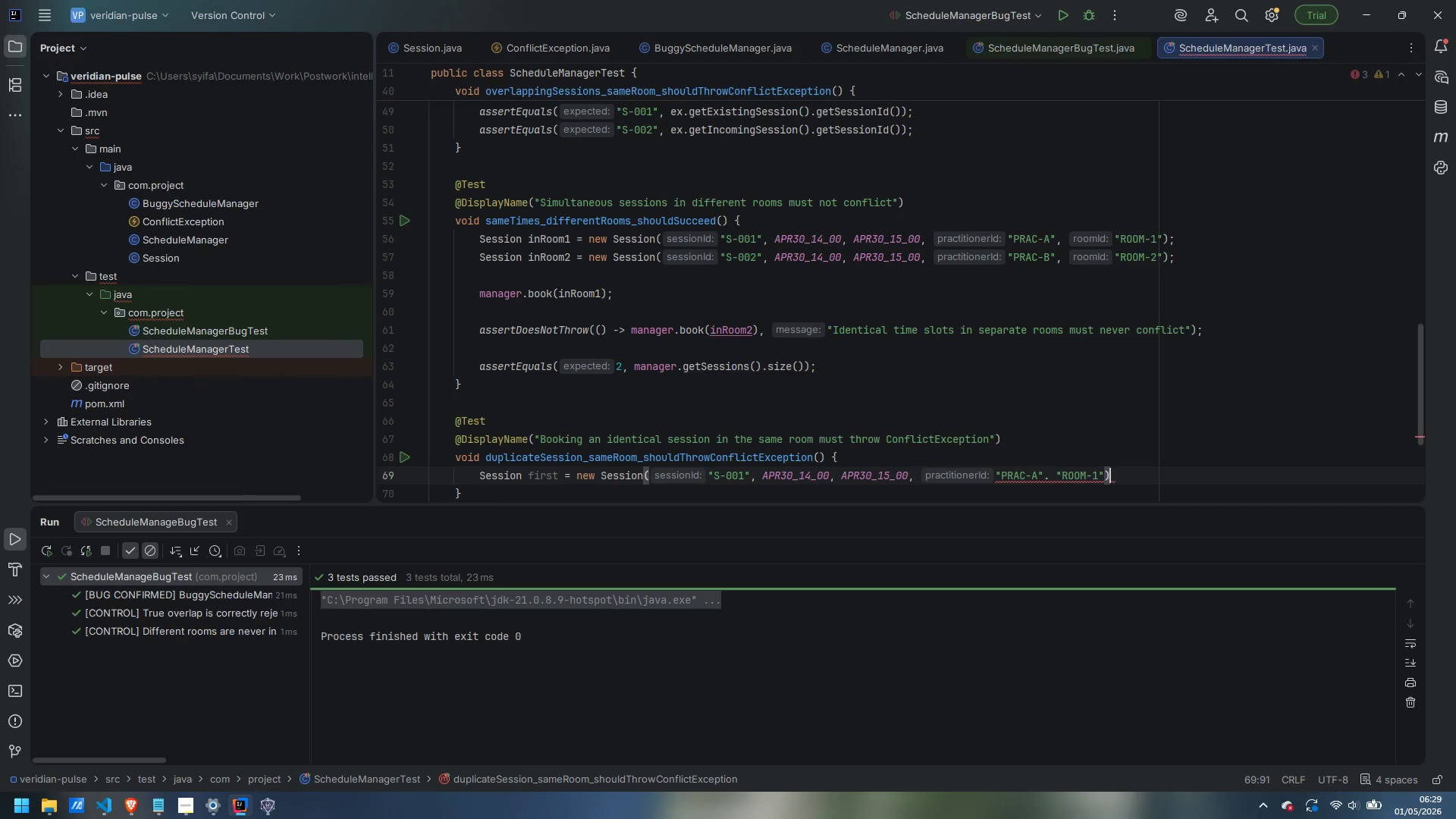 
key(Semicolon)
 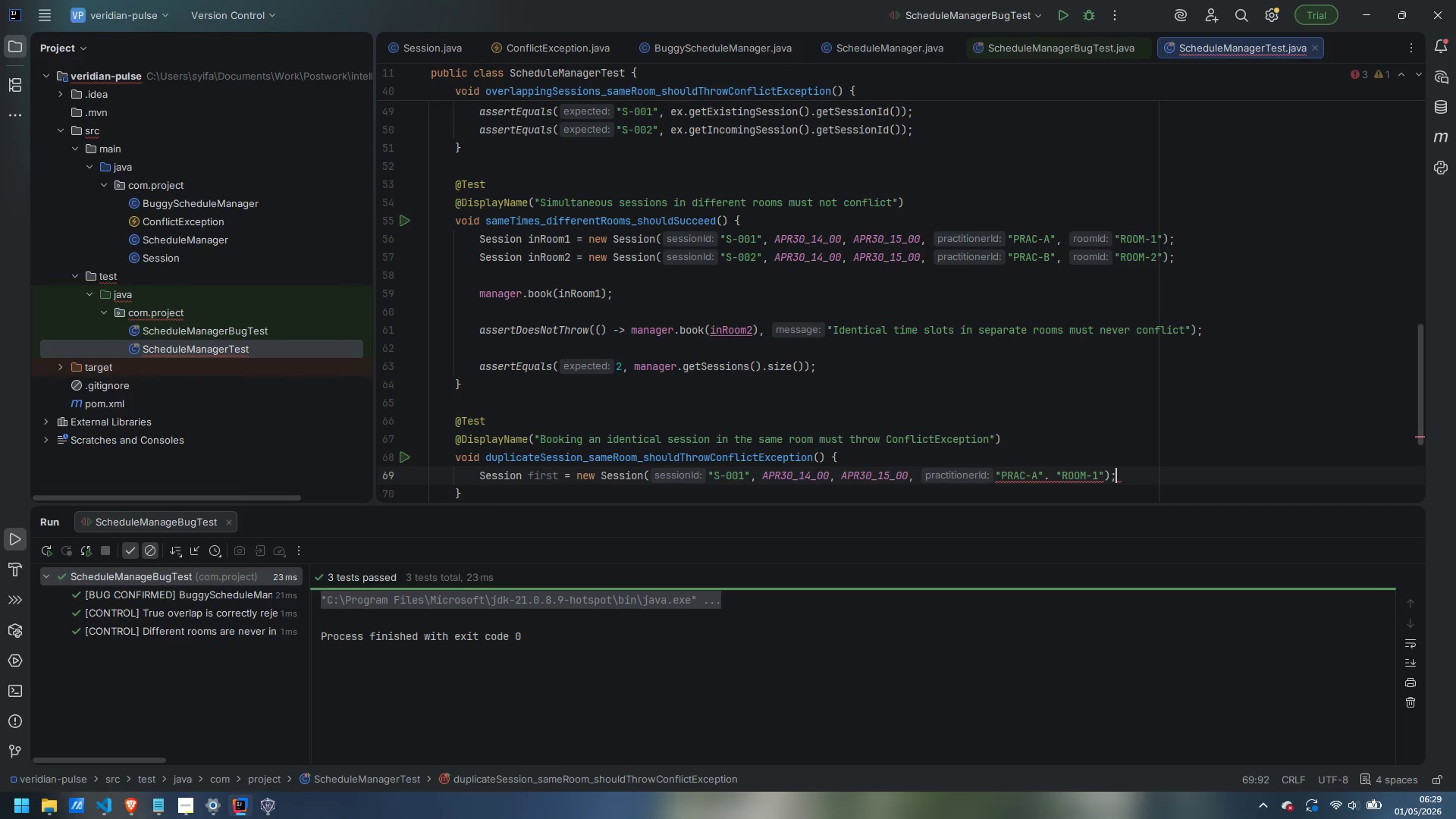 
key(Control+ArrowLeft)
 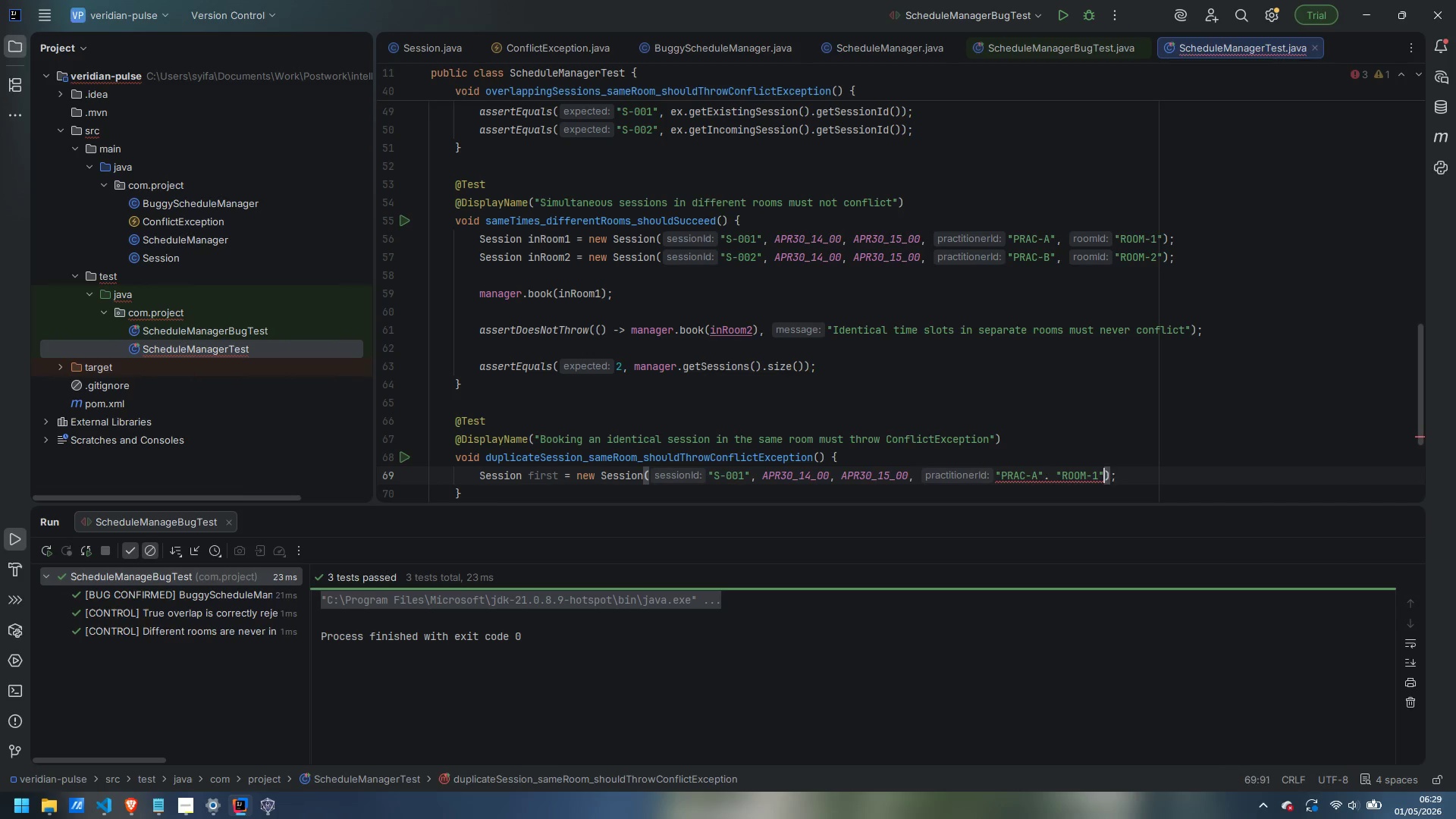 
key(Control+ArrowLeft)
 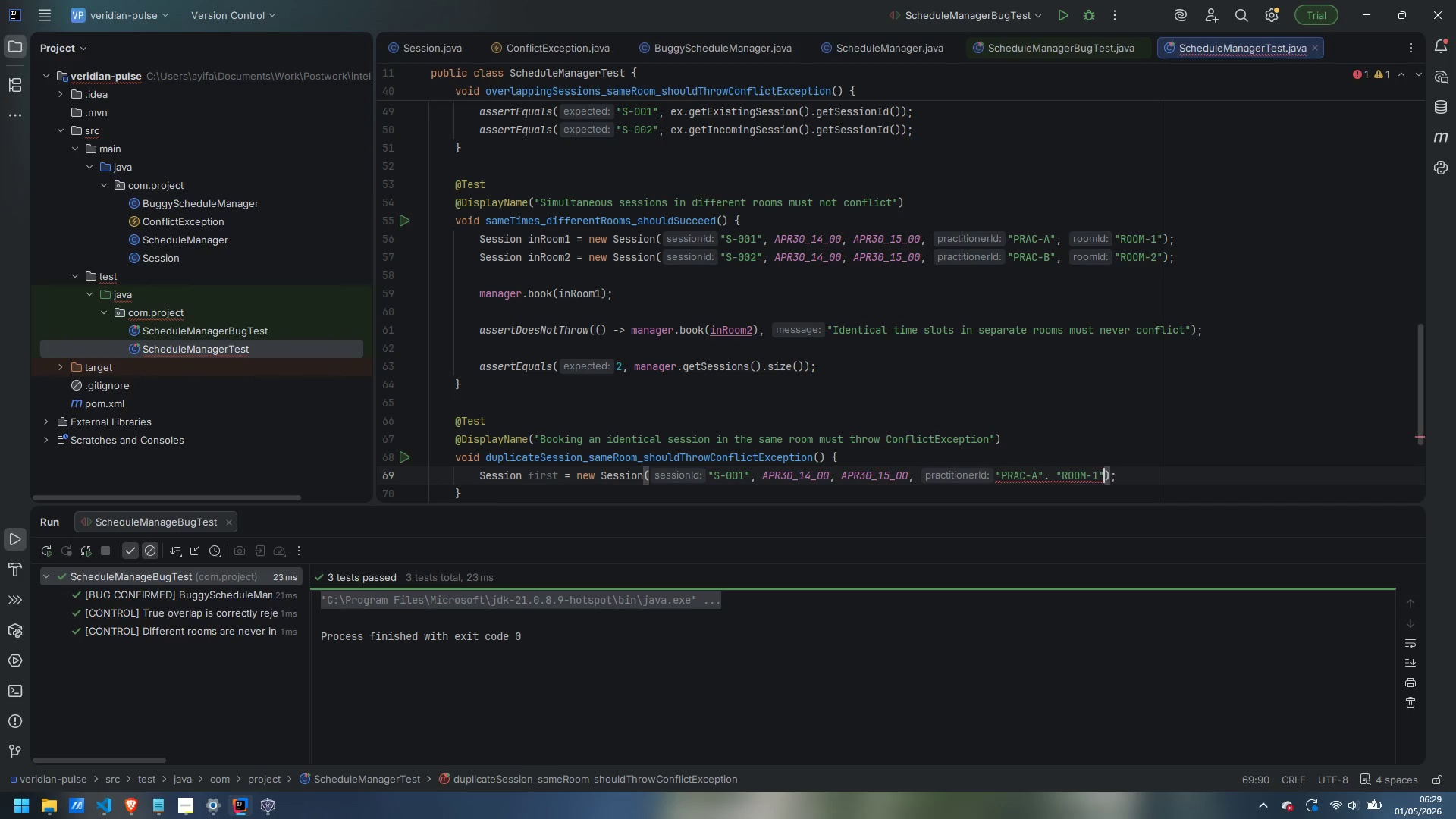 
key(Control+ArrowLeft)
 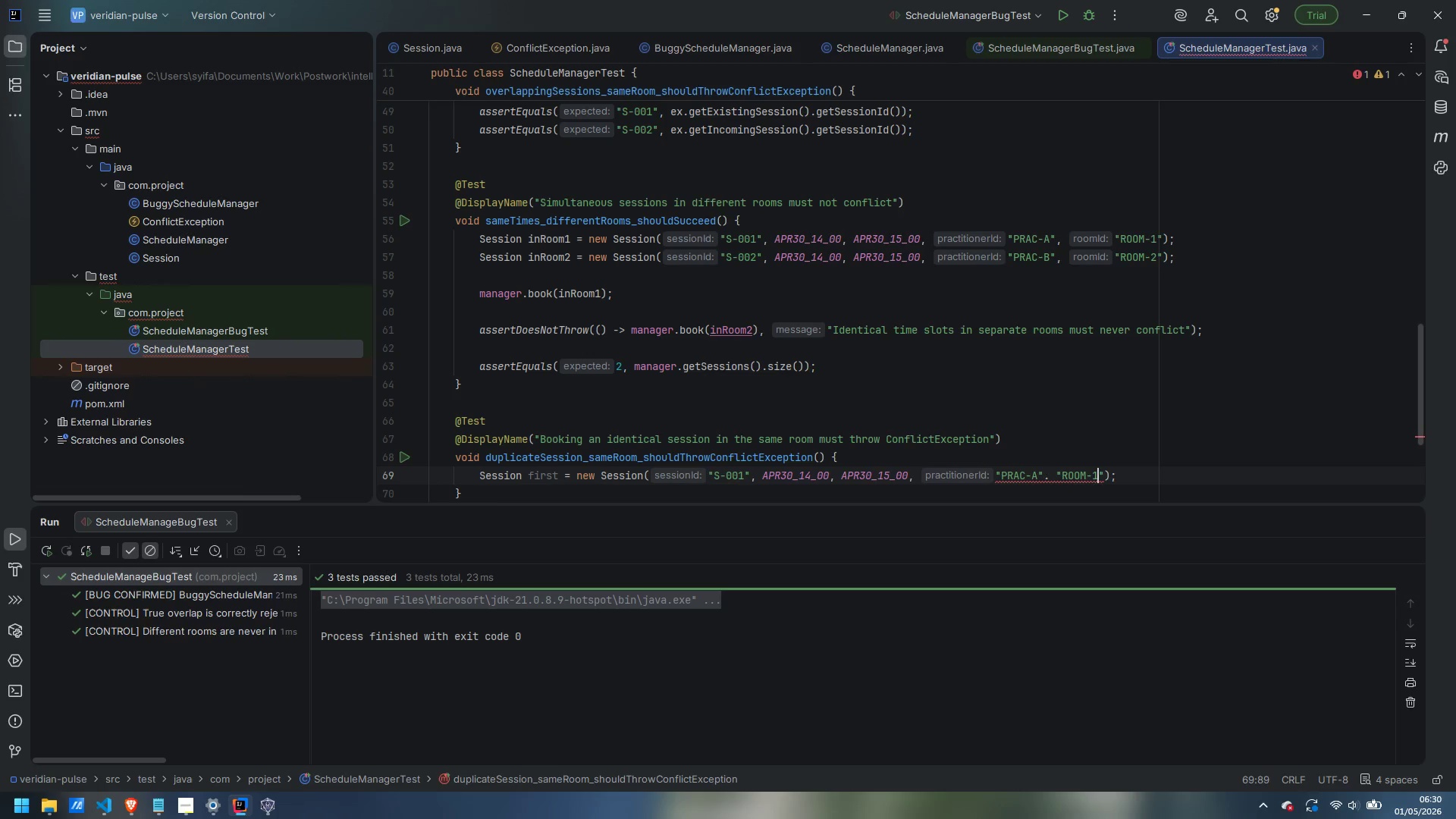 
key(Control+ArrowLeft)
 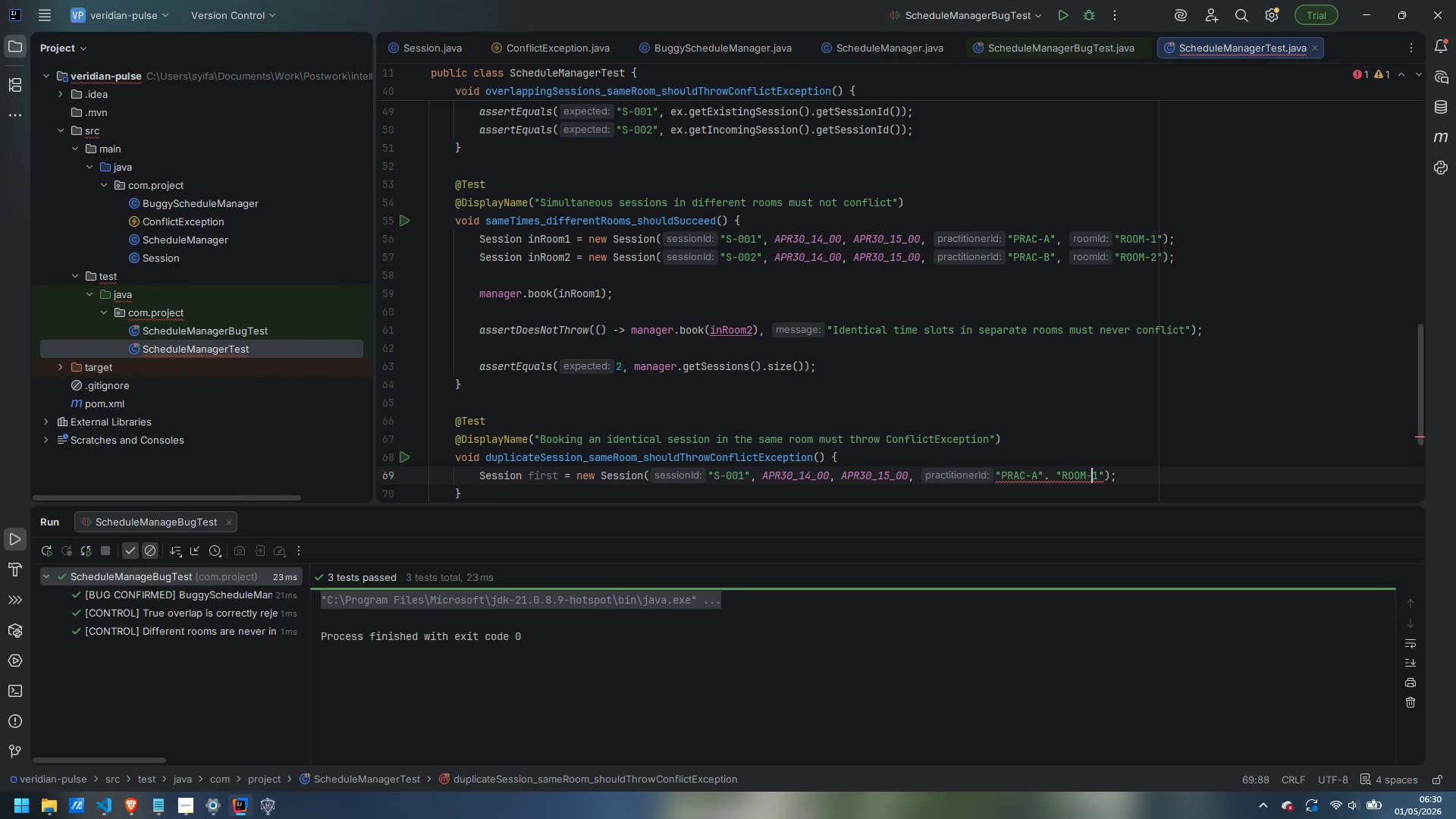 
key(Control+ArrowLeft)
 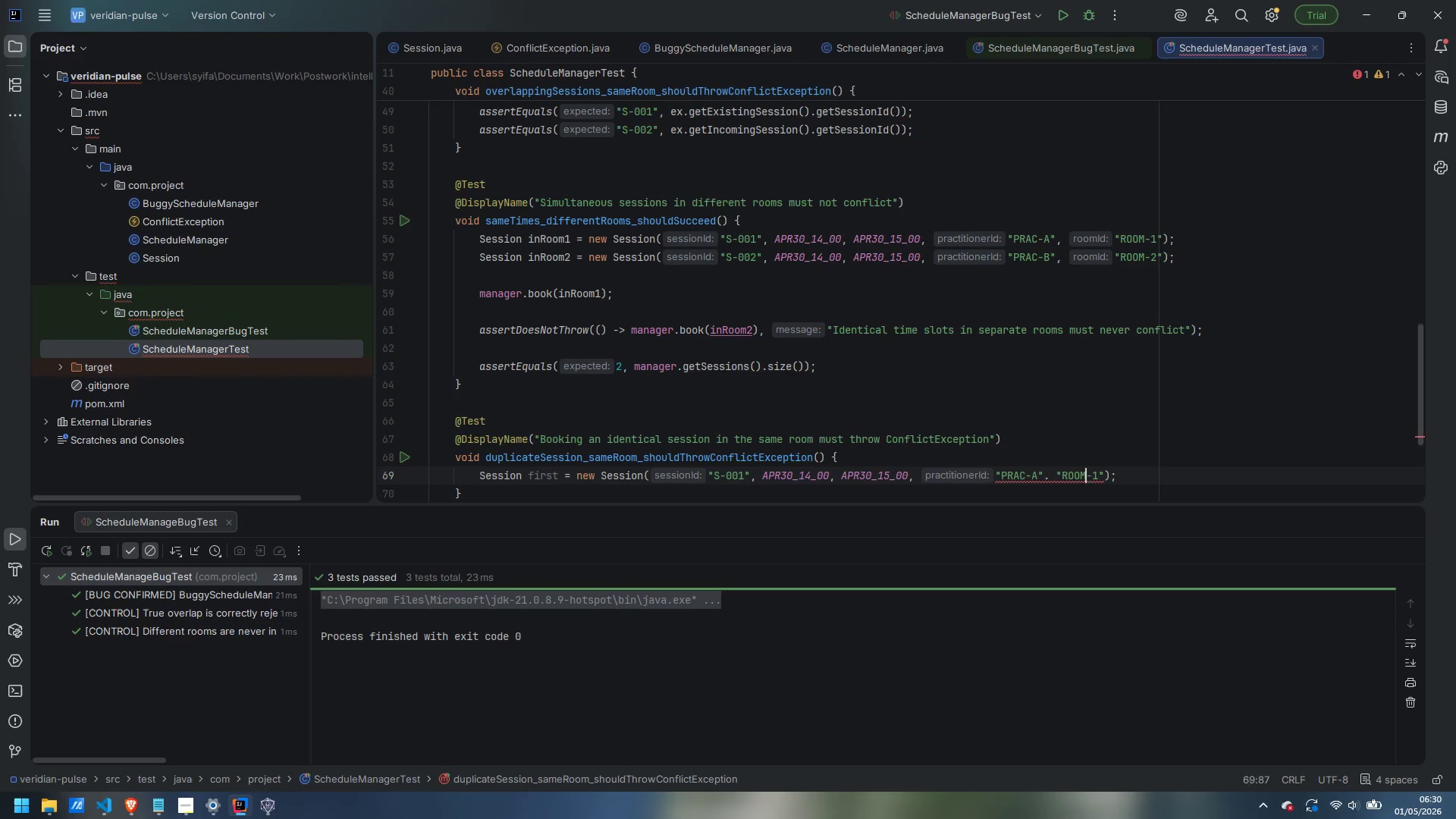 
key(Control+ArrowLeft)
 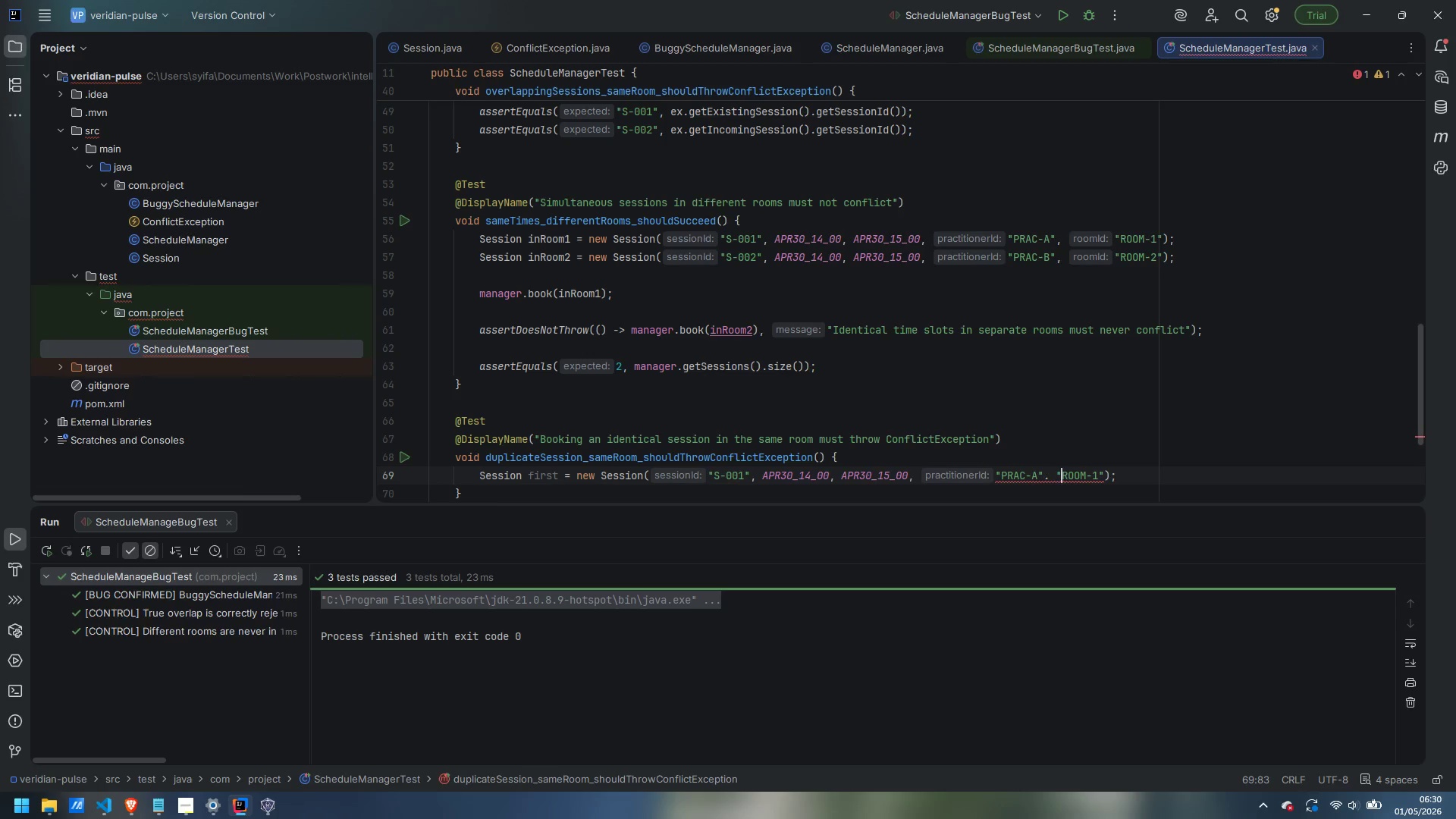 
key(Control+ArrowLeft)
 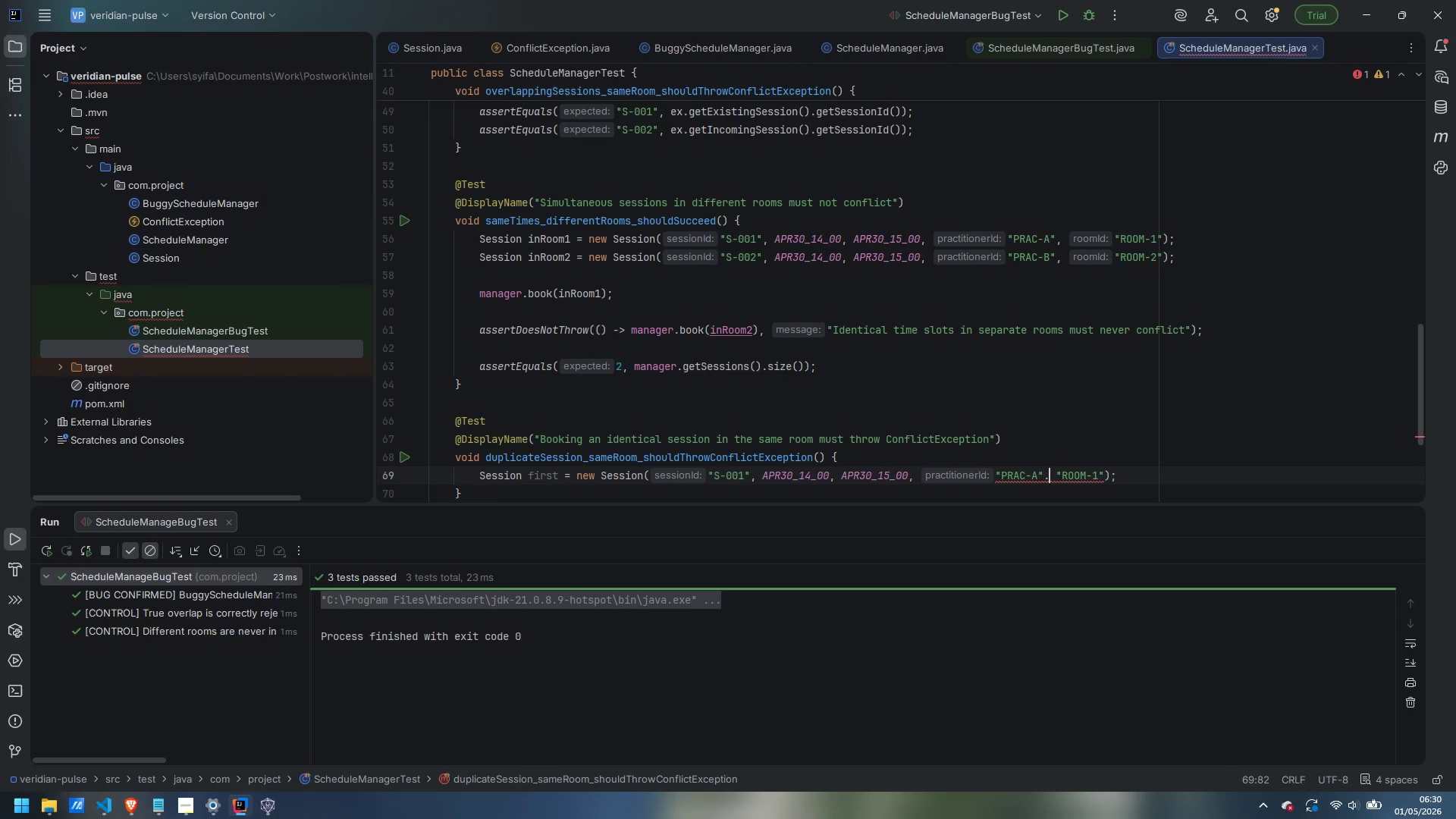 
key(ArrowLeft)
 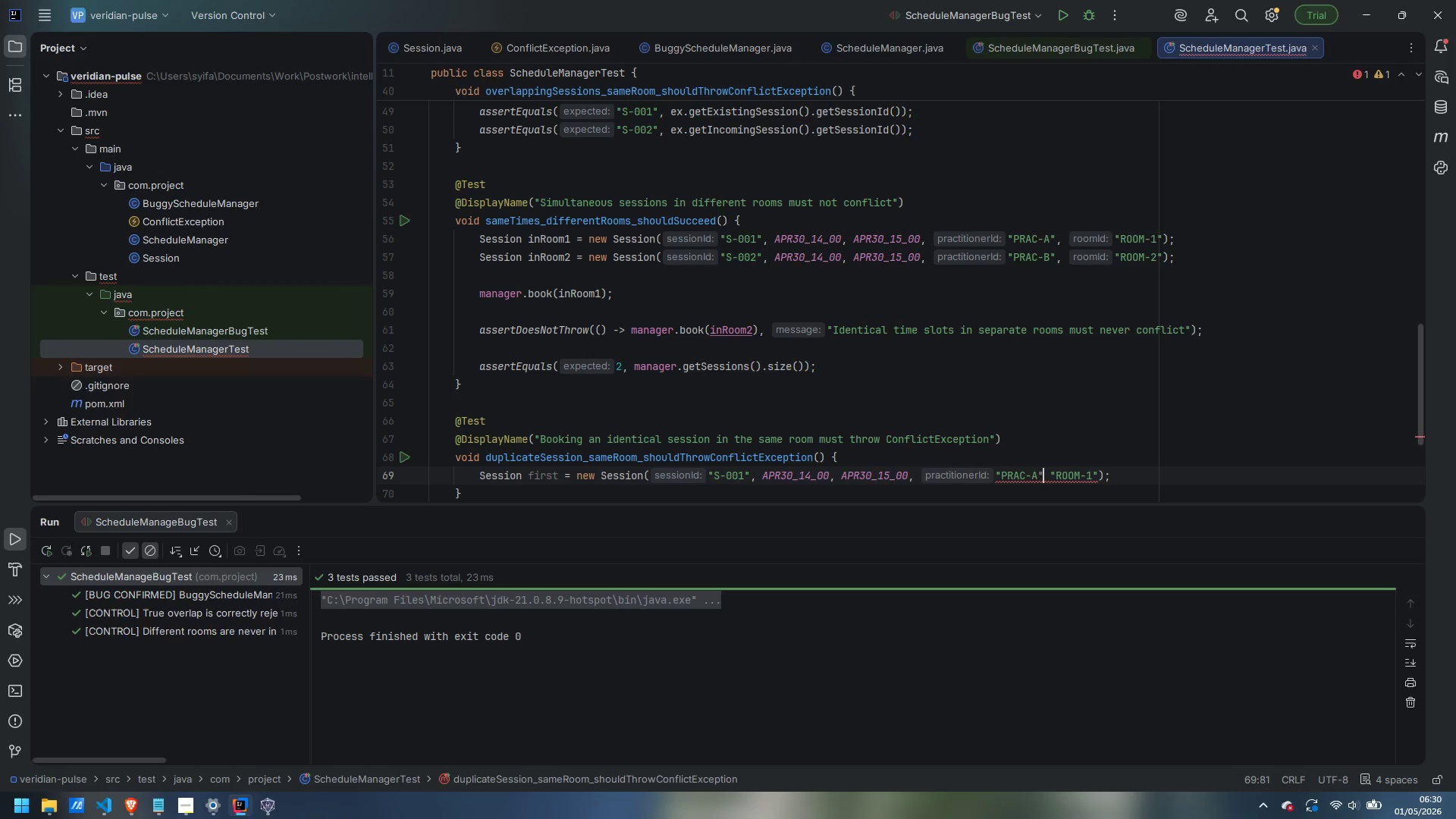 
key(Backspace)
 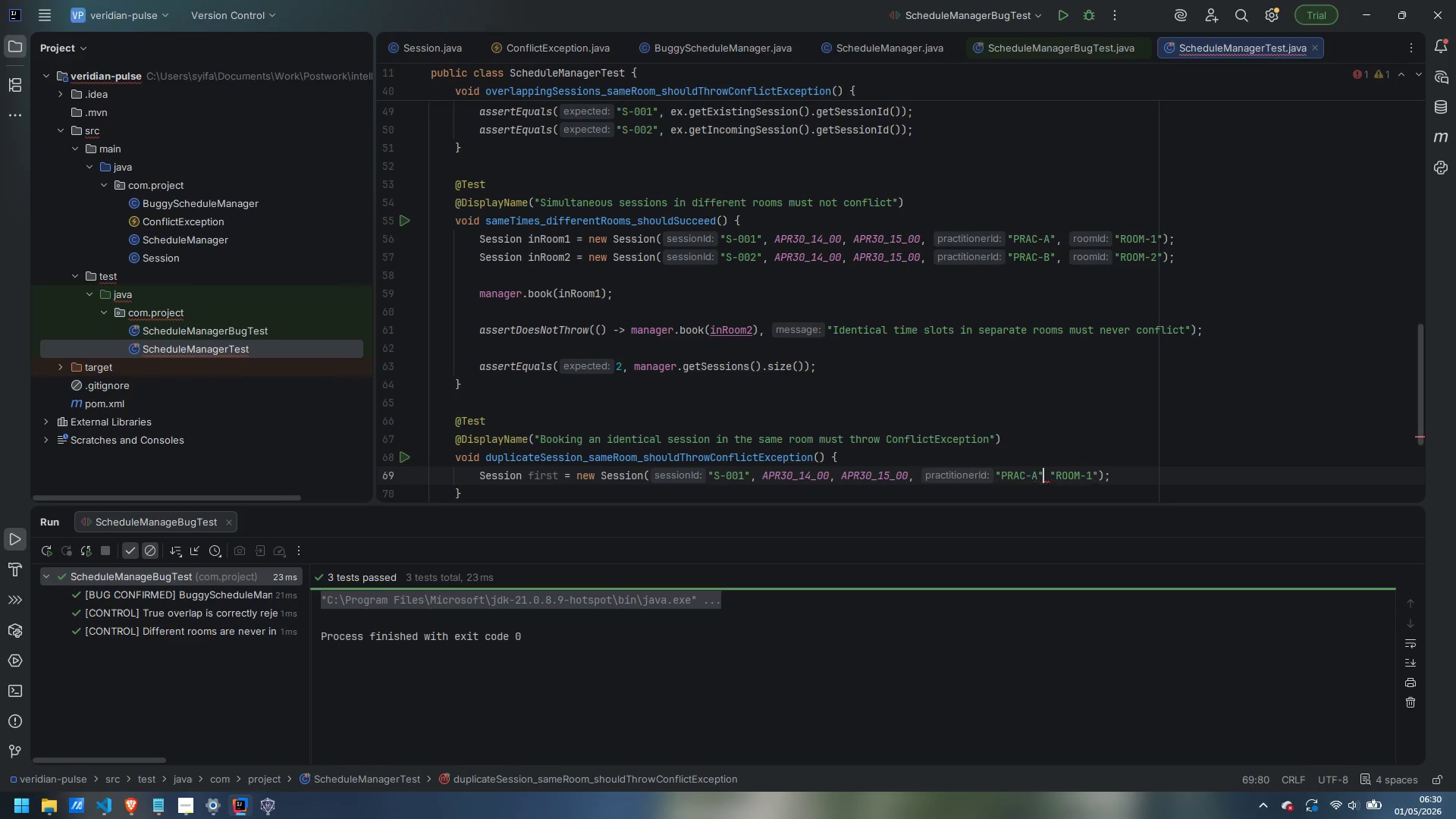 
key(Comma)
 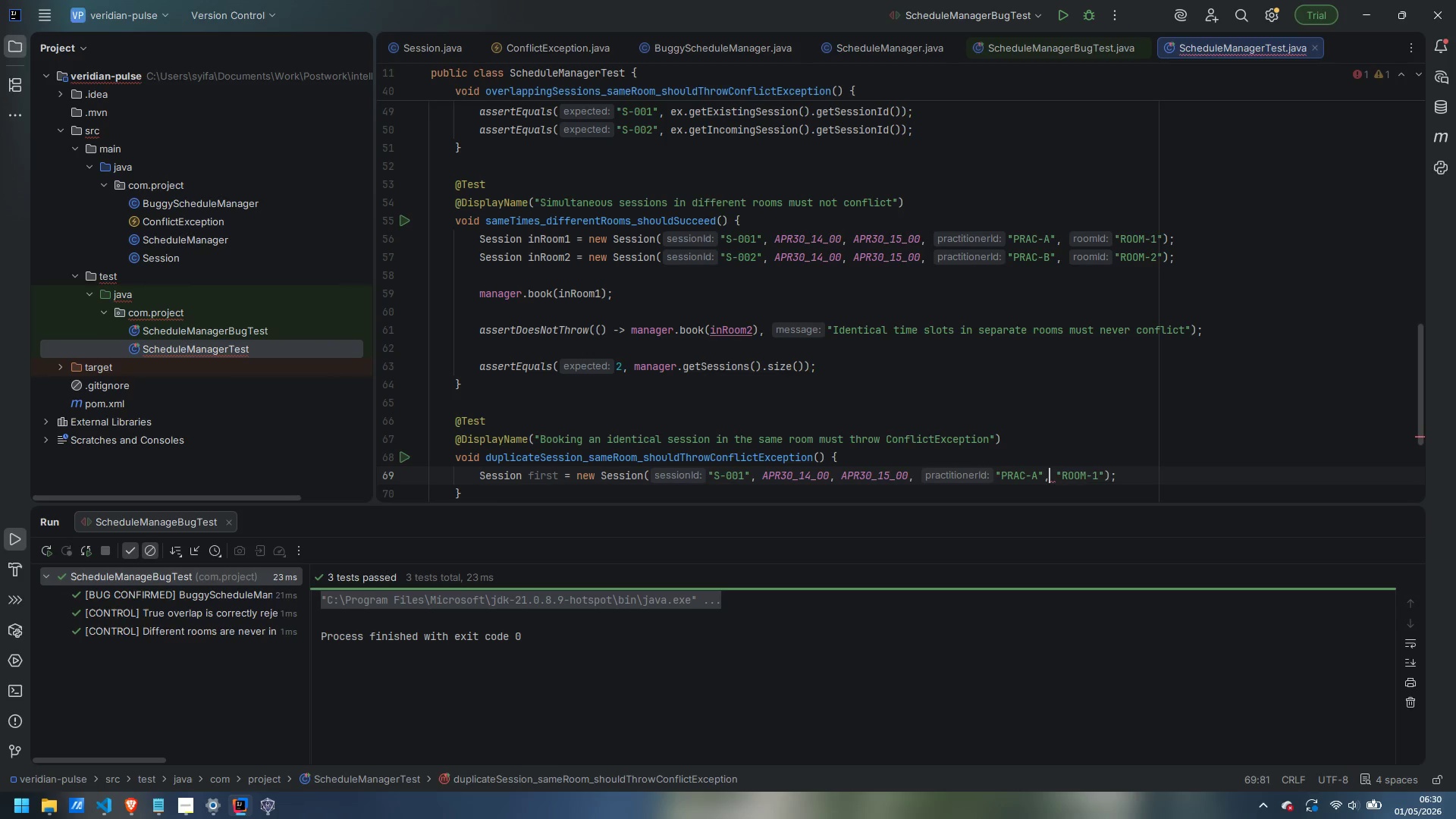 
key(Control+ArrowRight)
 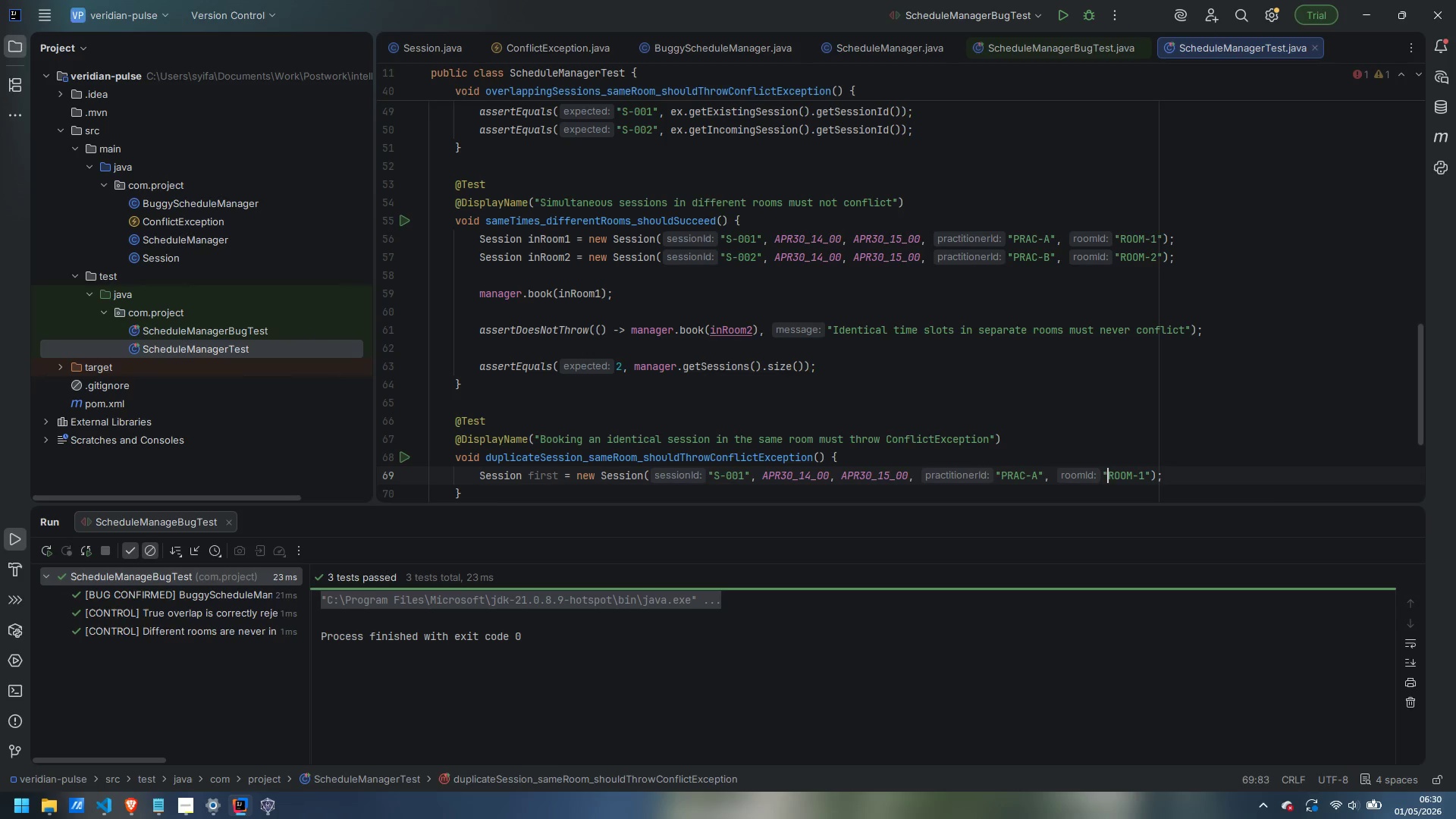 
key(Control+ArrowRight)
 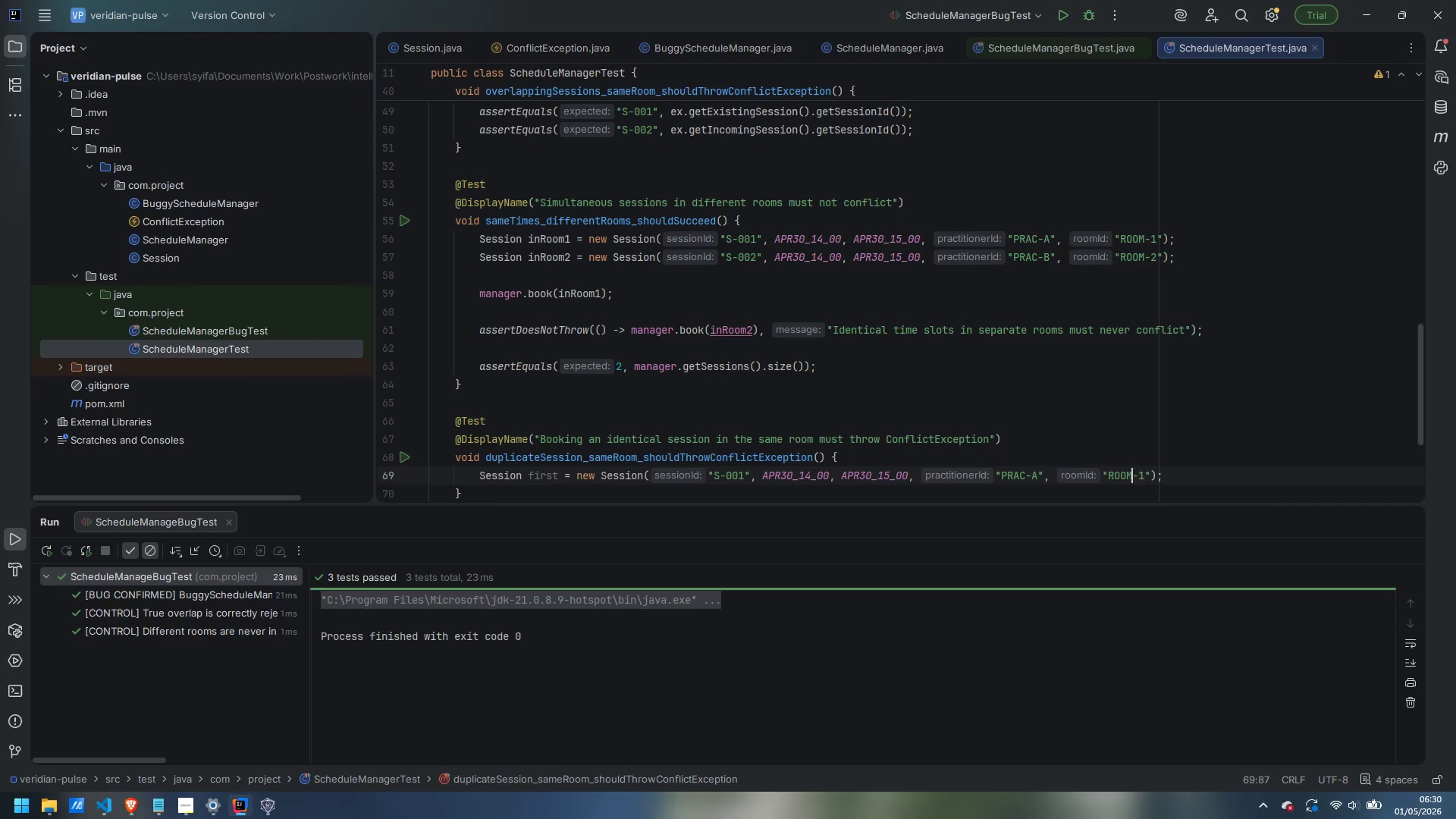 
key(Control+ArrowRight)
 